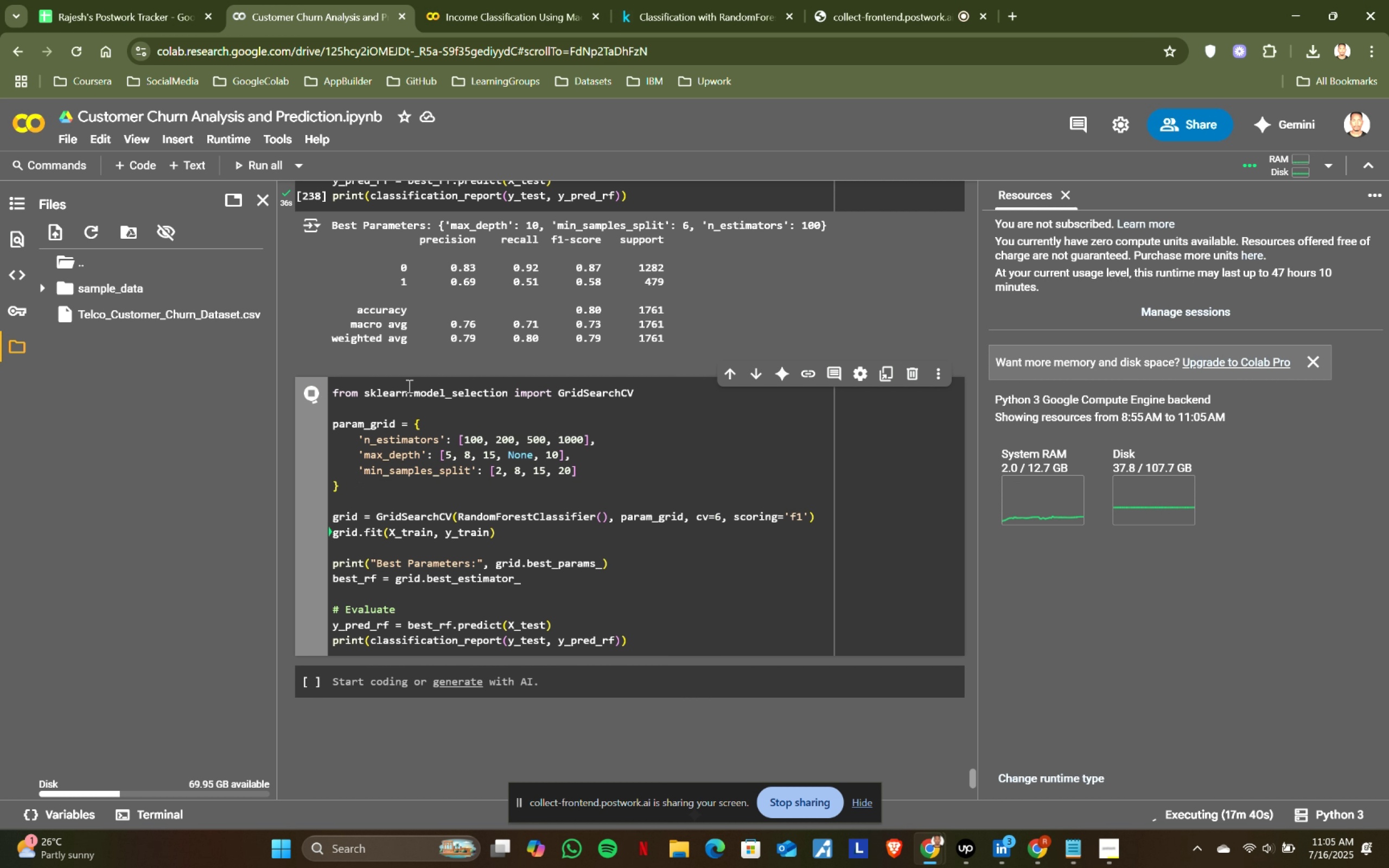 
left_click([530, 0])
 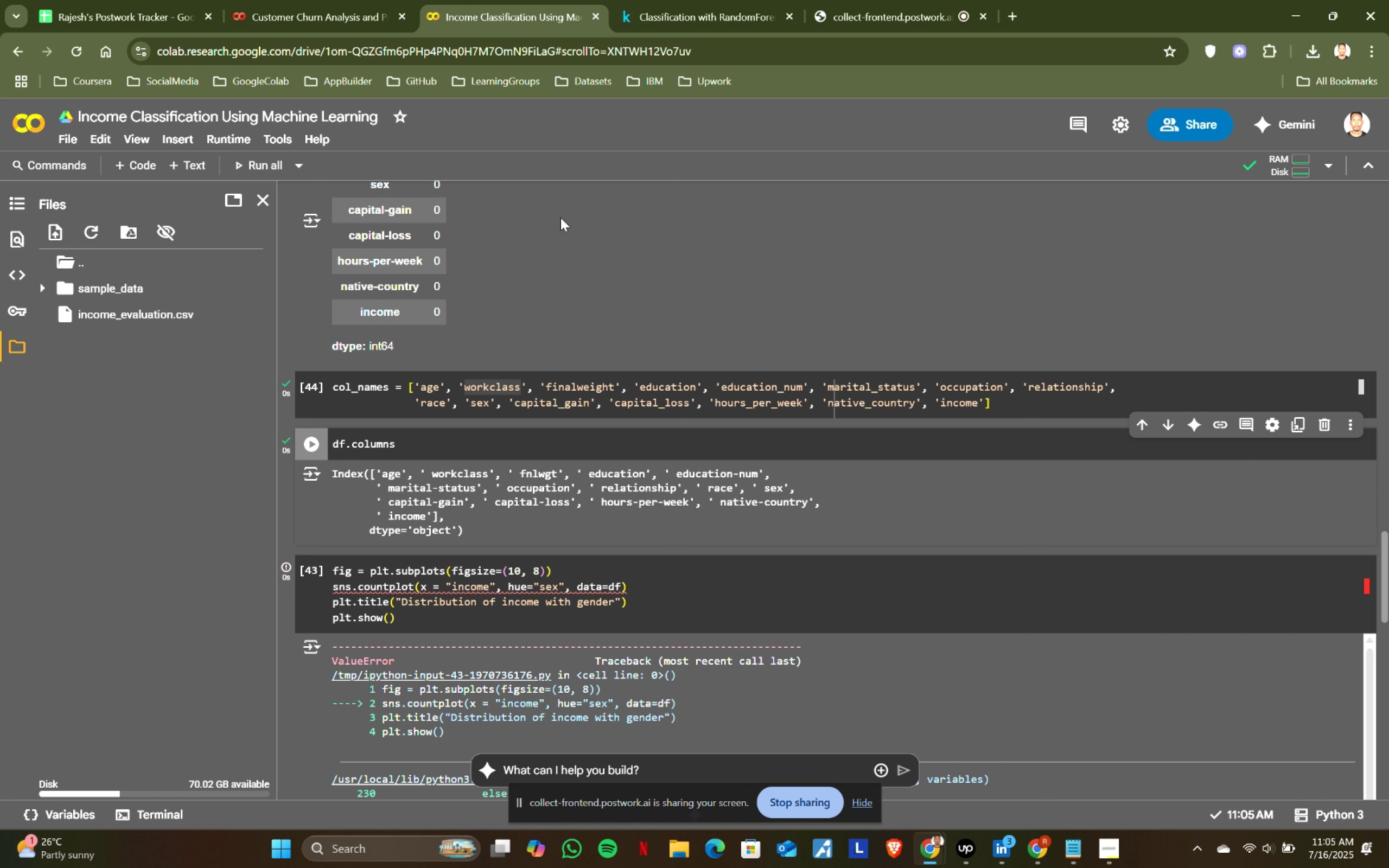 
left_click([667, 0])
 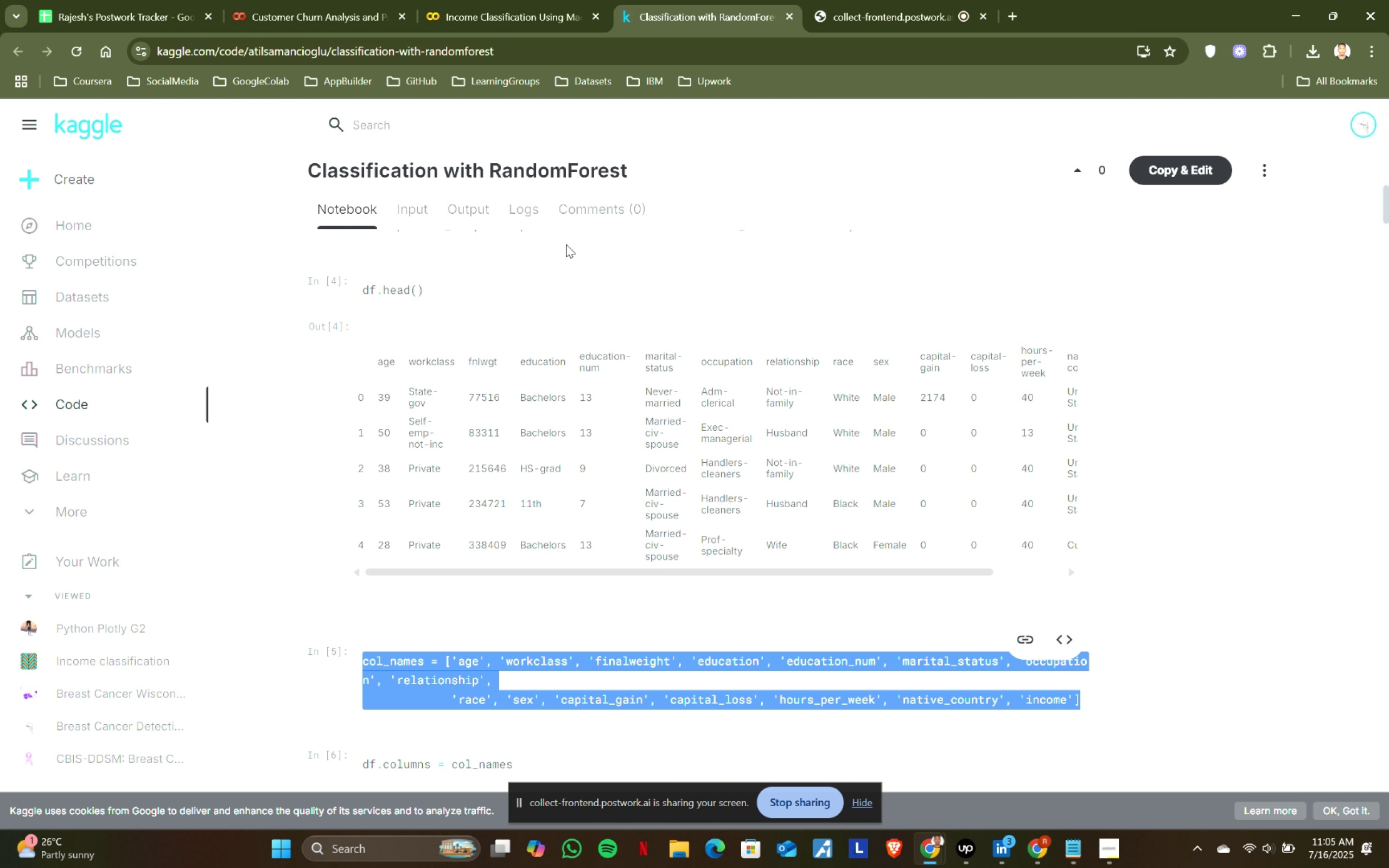 
scroll: coordinate [556, 384], scroll_direction: down, amount: 2.0
 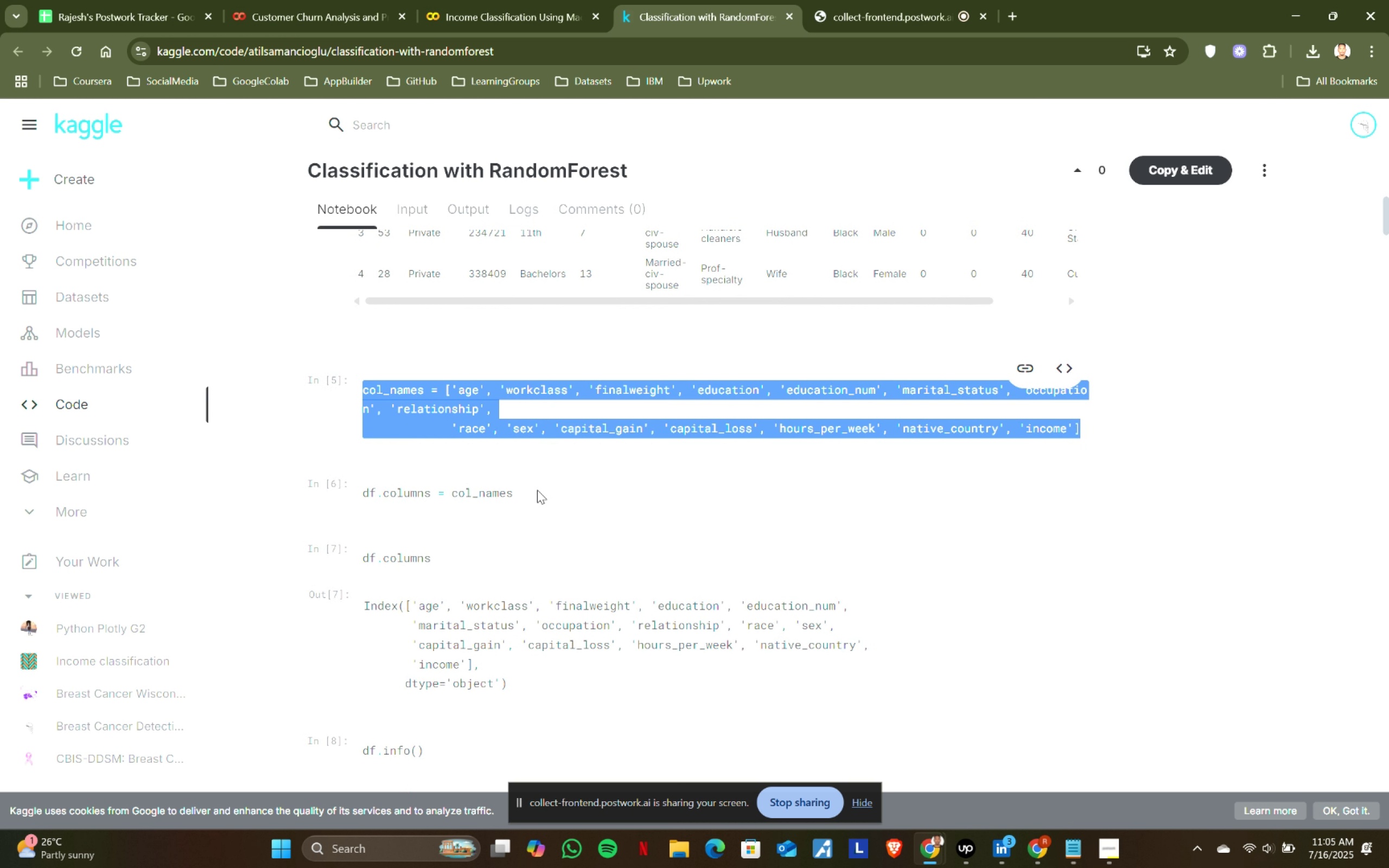 
left_click_drag(start_coordinate=[544, 491], to_coordinate=[347, 489])
 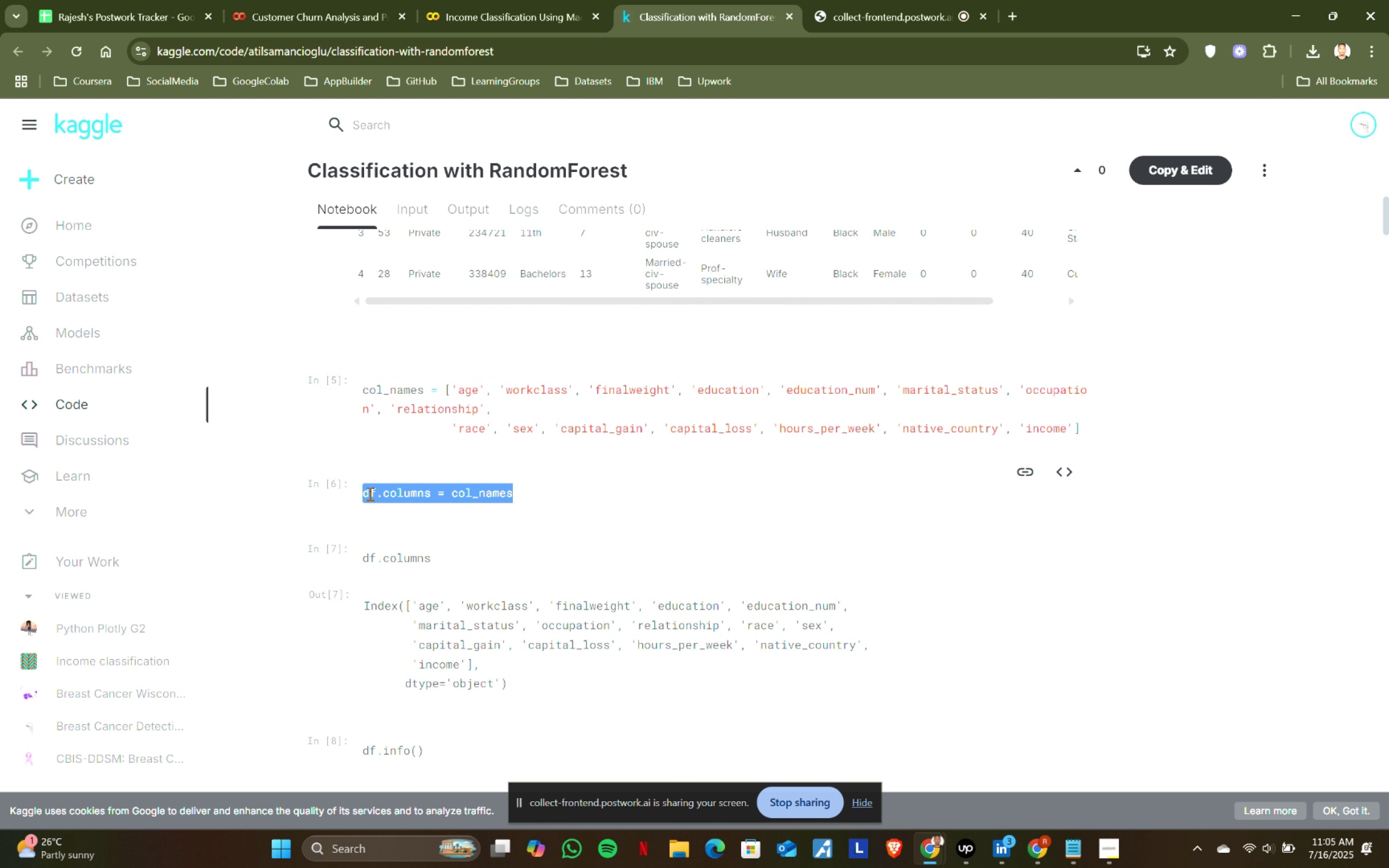 
key(Control+ControlLeft)
 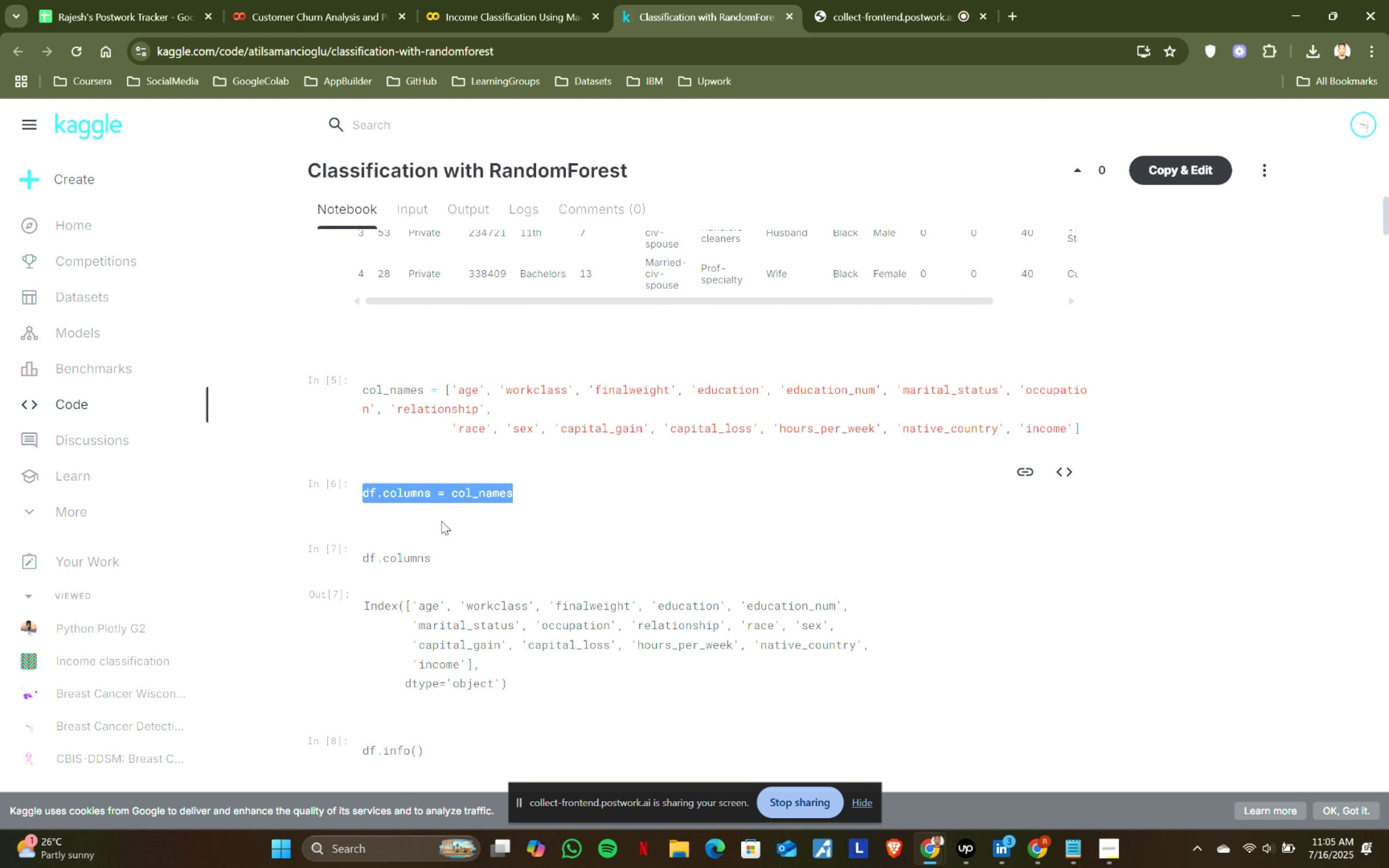 
key(Control+C)
 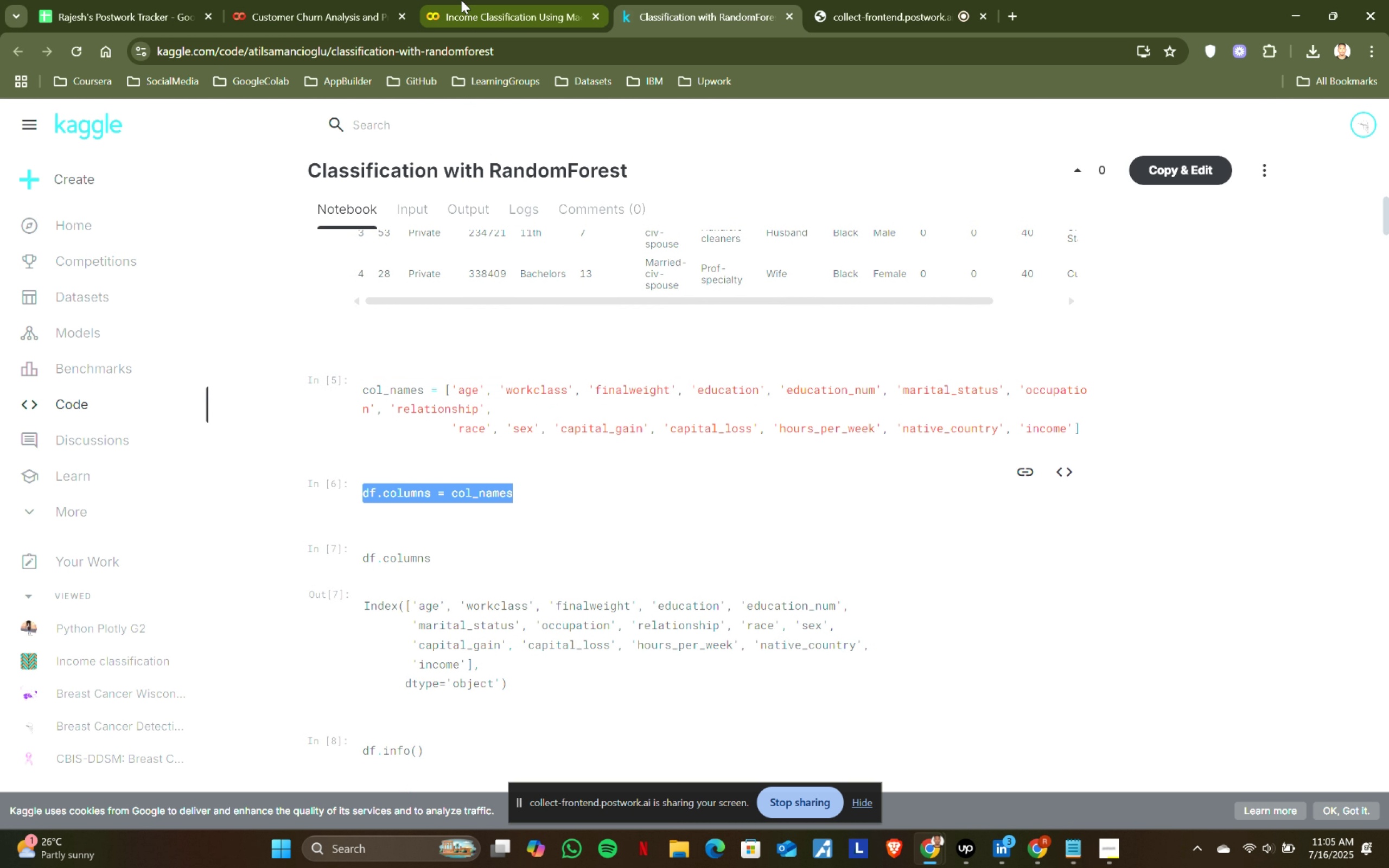 
left_click([458, 0])
 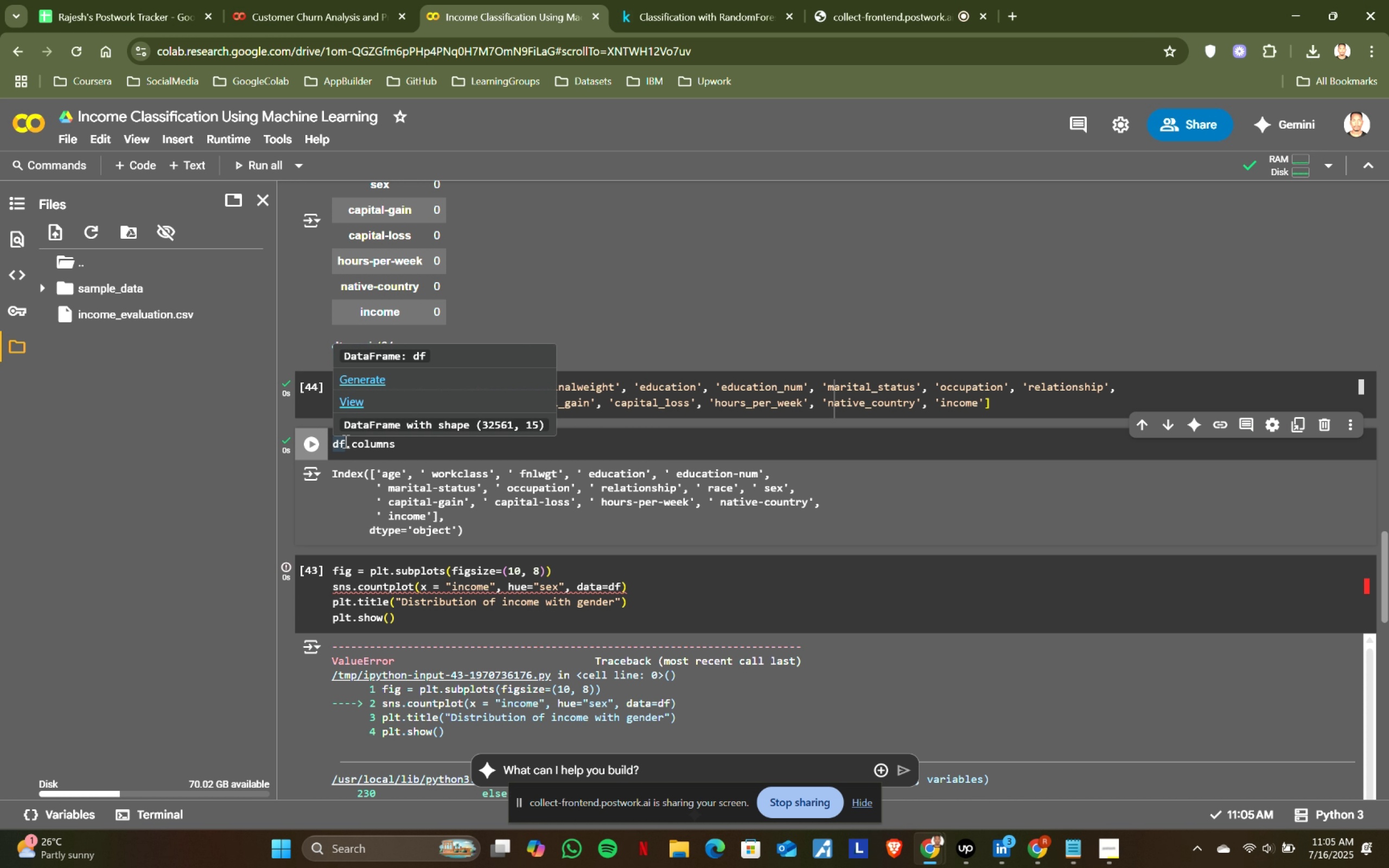 
key(Enter)
 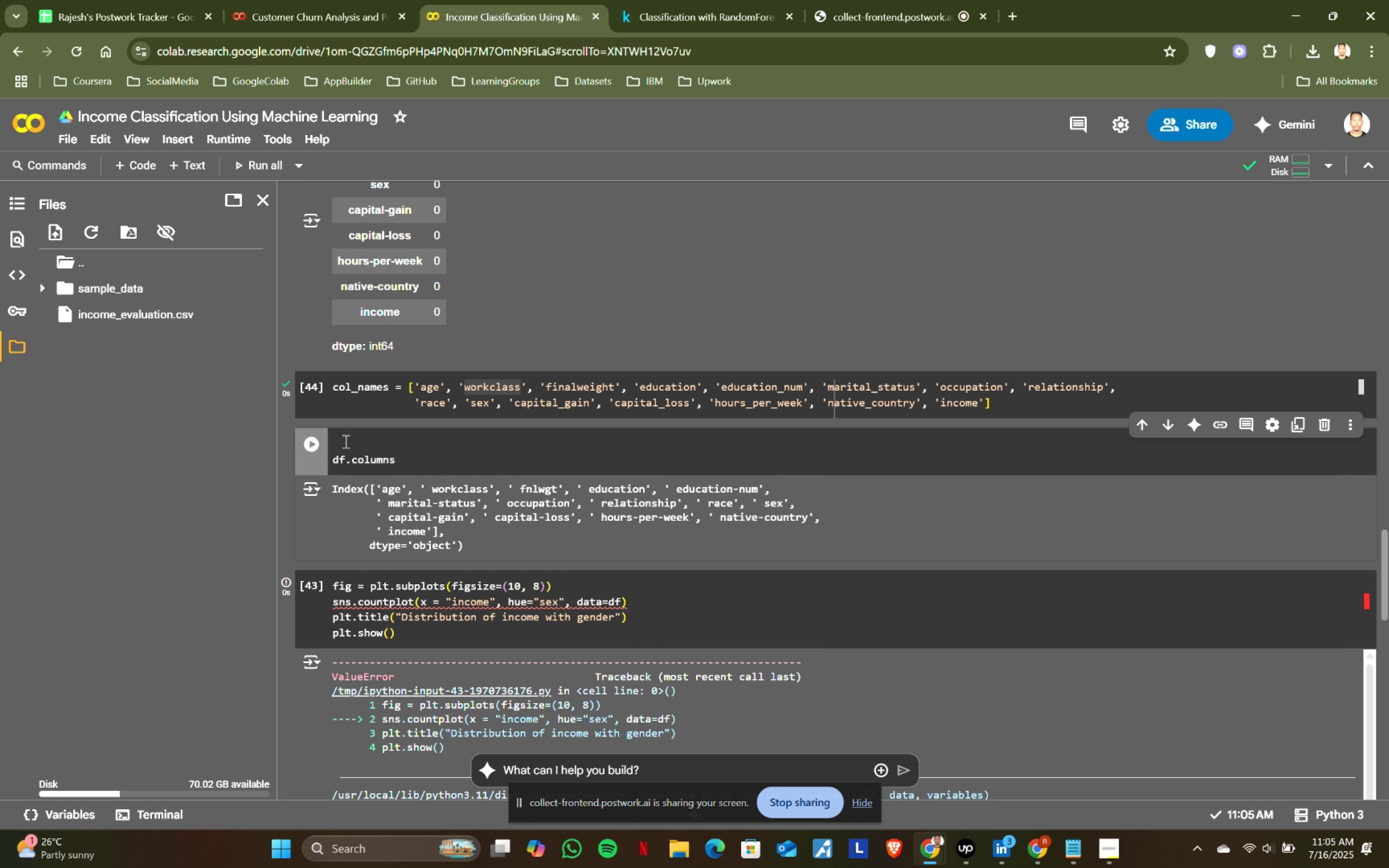 
left_click([345, 441])
 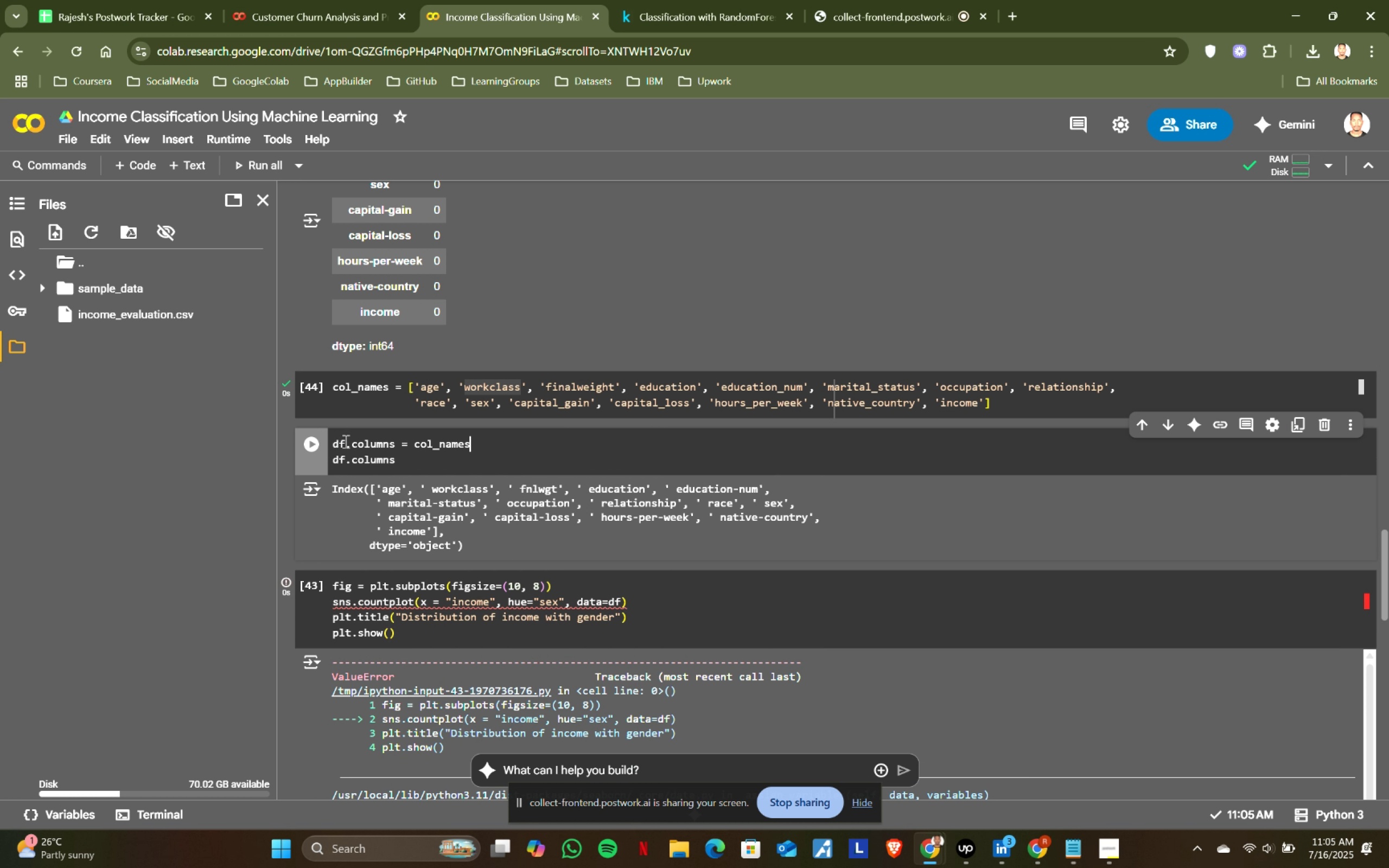 
key(Control+ControlLeft)
 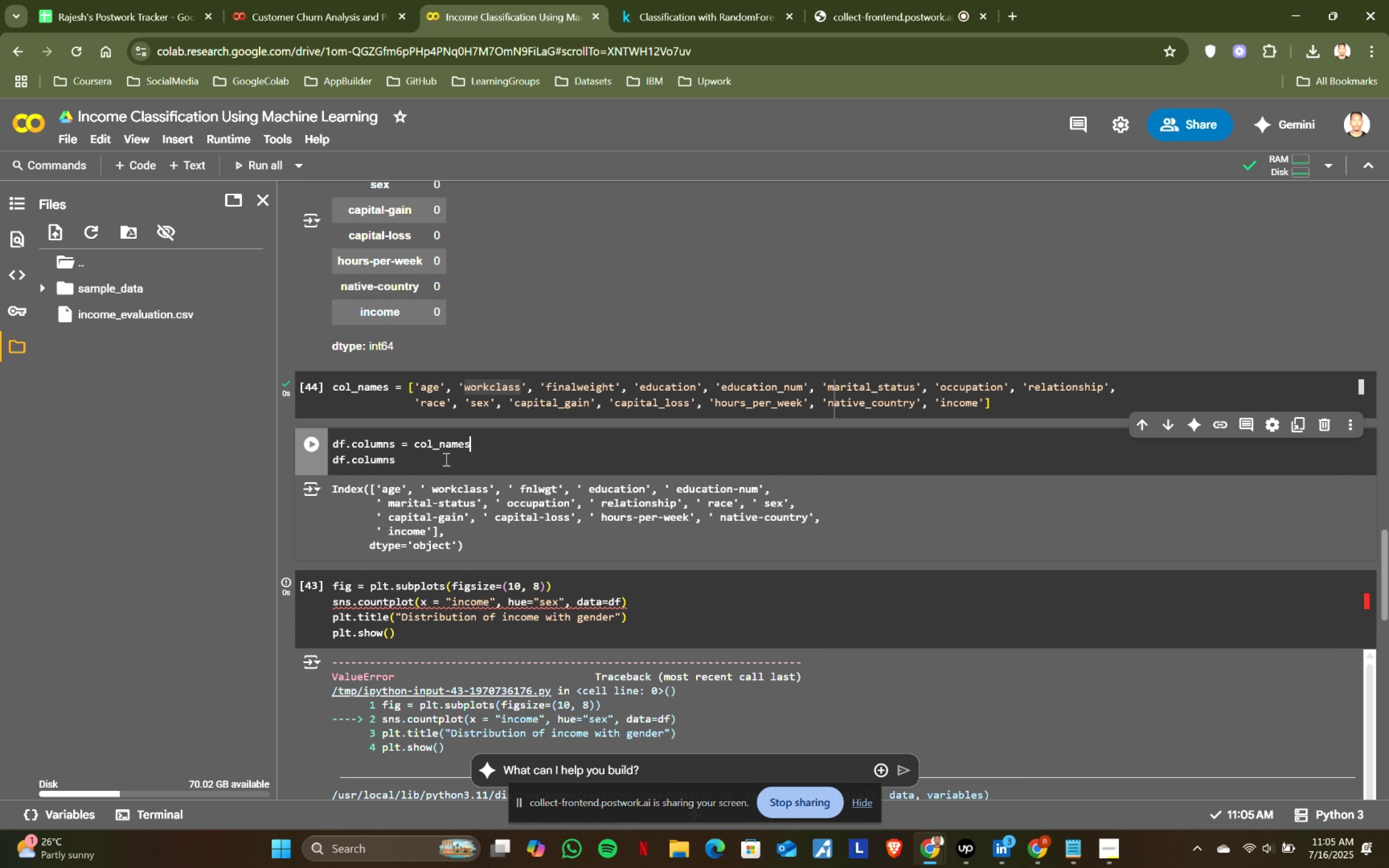 
key(Control+V)
 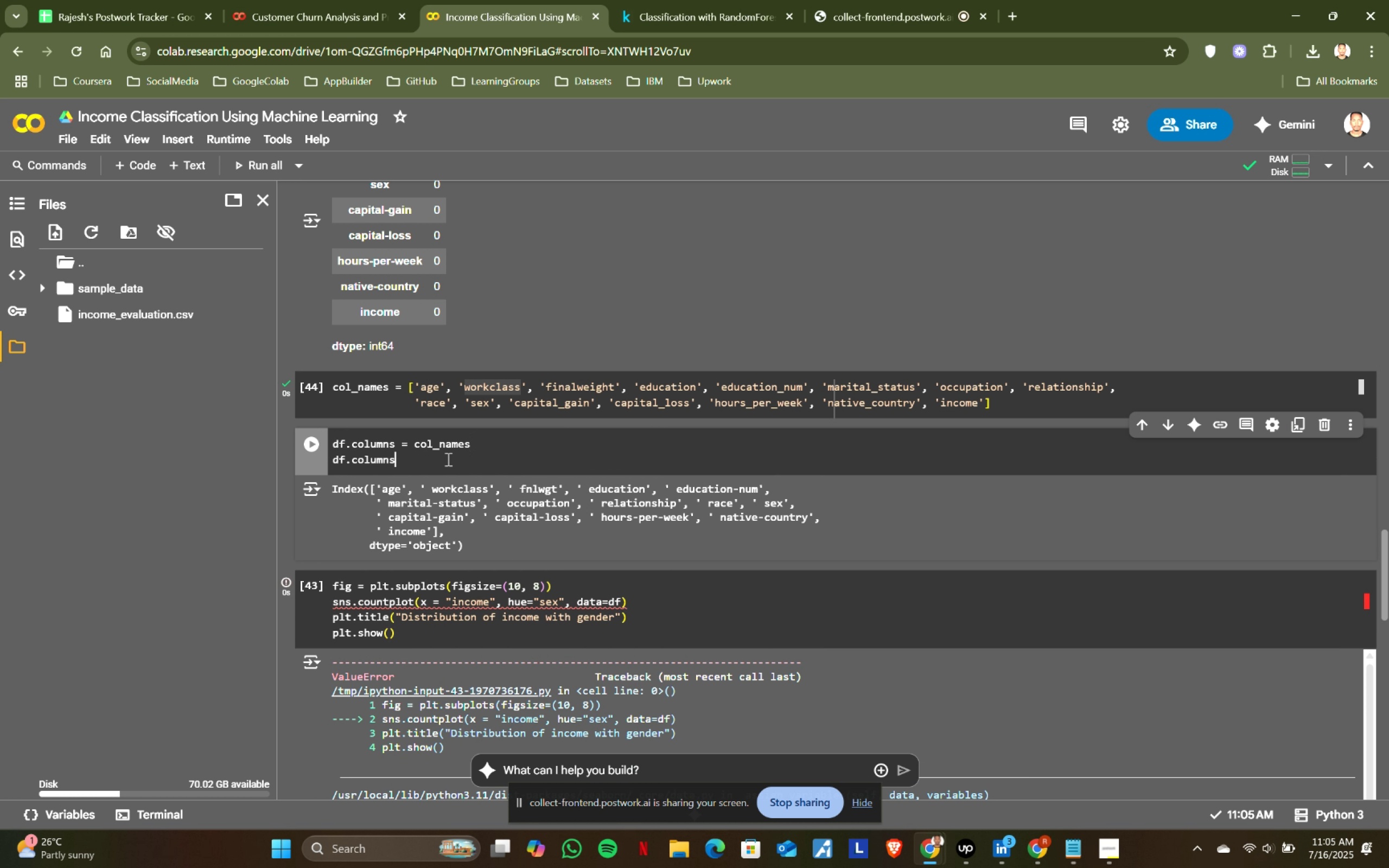 
left_click([447, 459])
 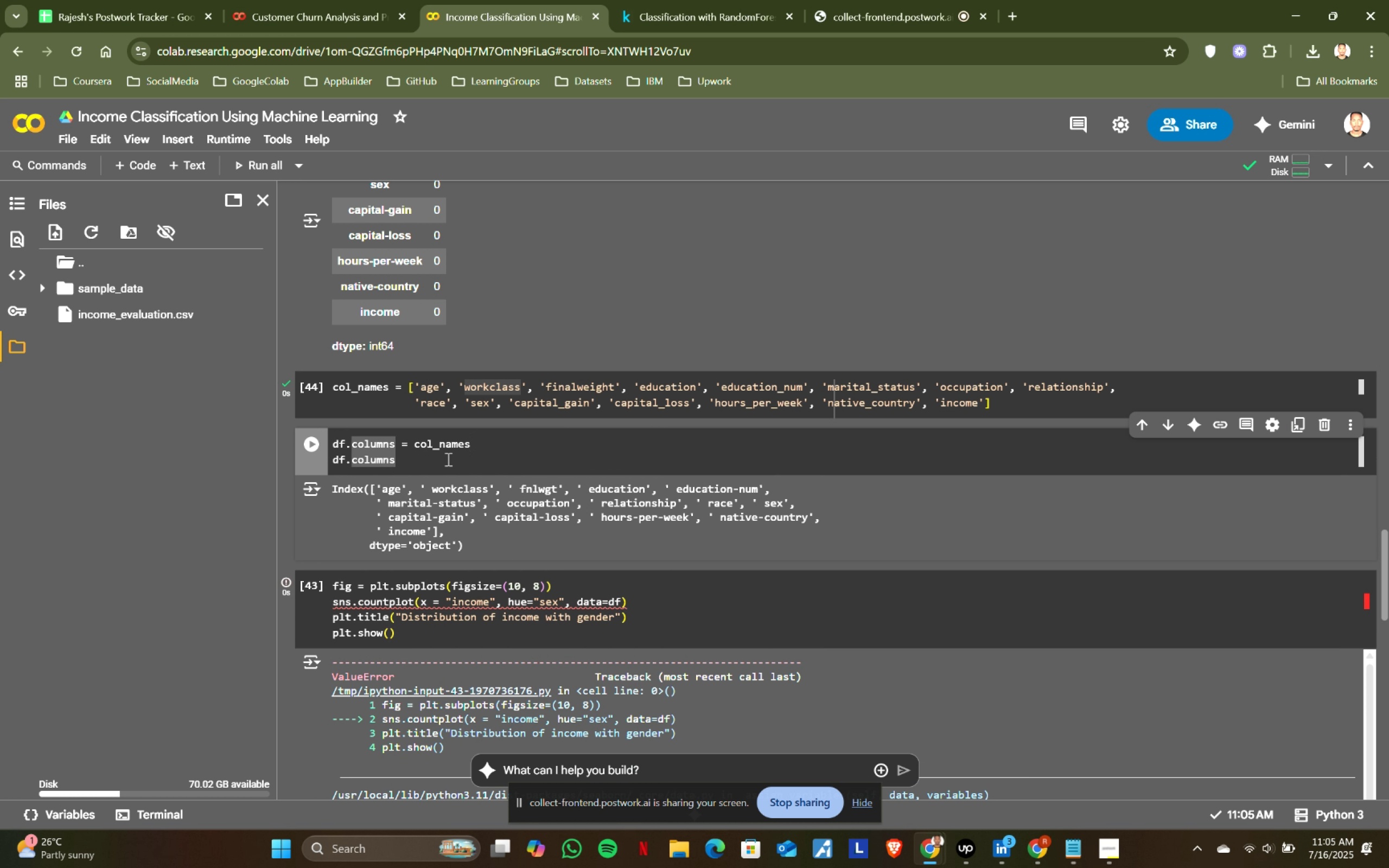 
key(Shift+ShiftRight)
 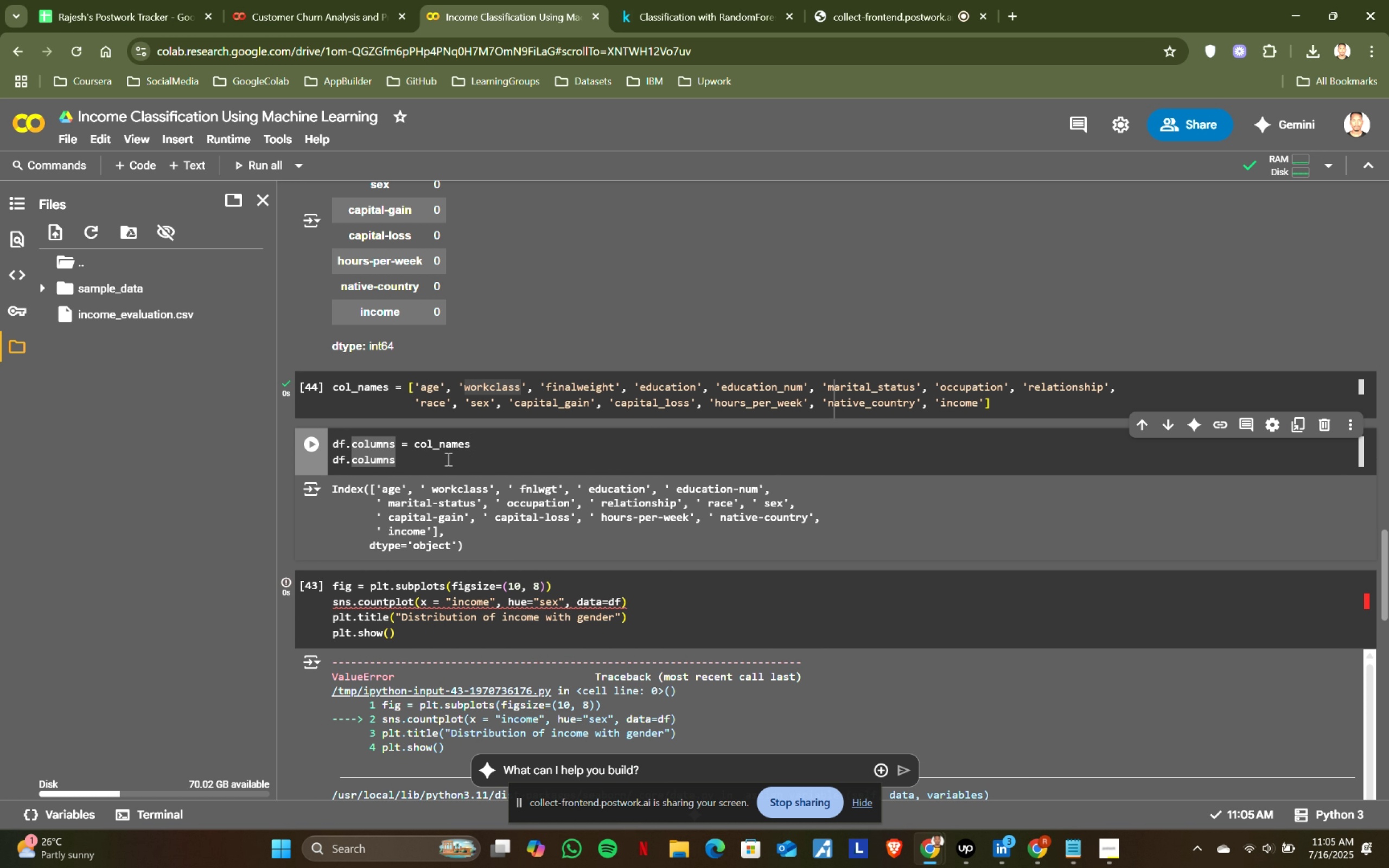 
key(Shift+Enter)
 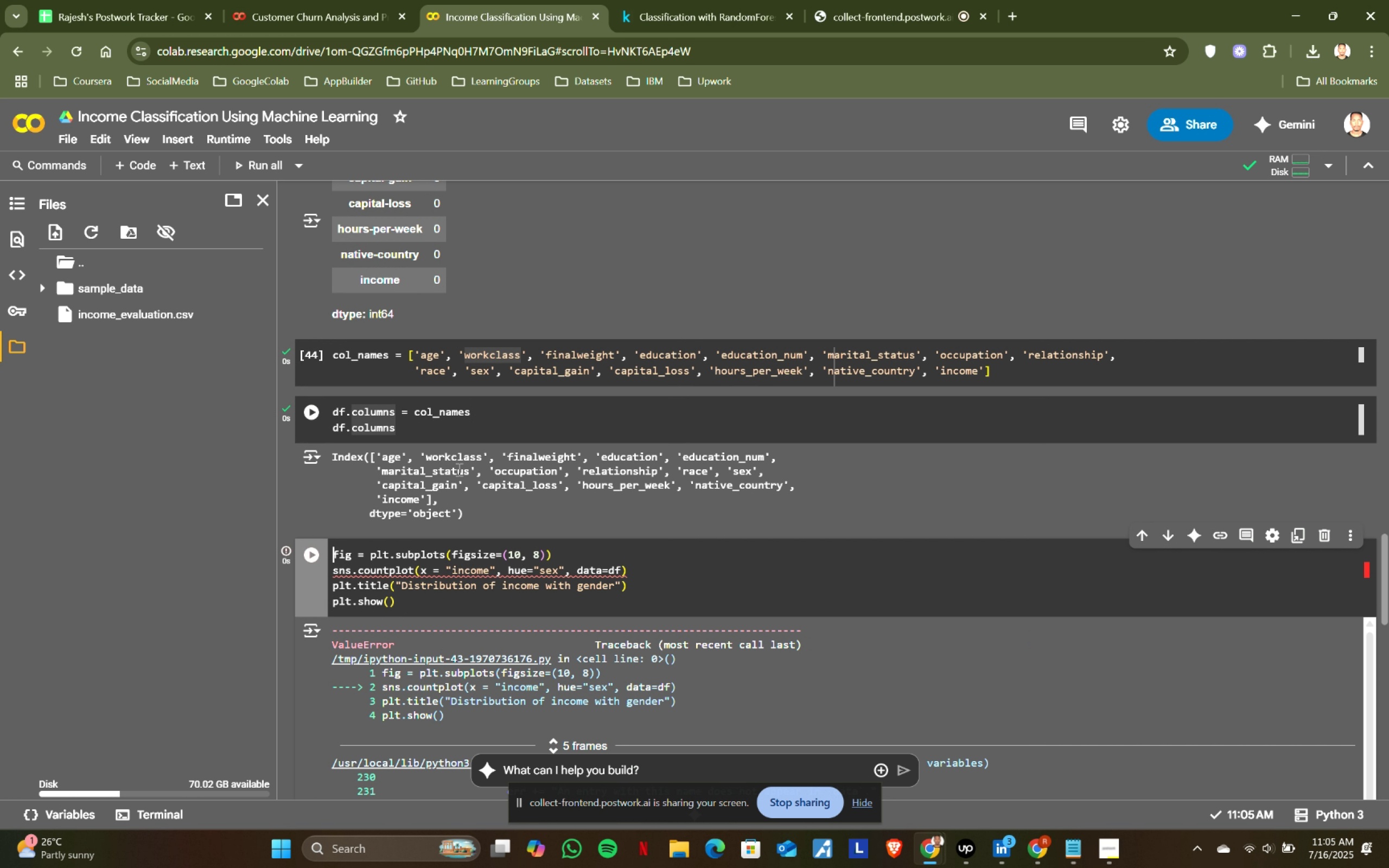 
scroll: coordinate [458, 469], scroll_direction: down, amount: 1.0
 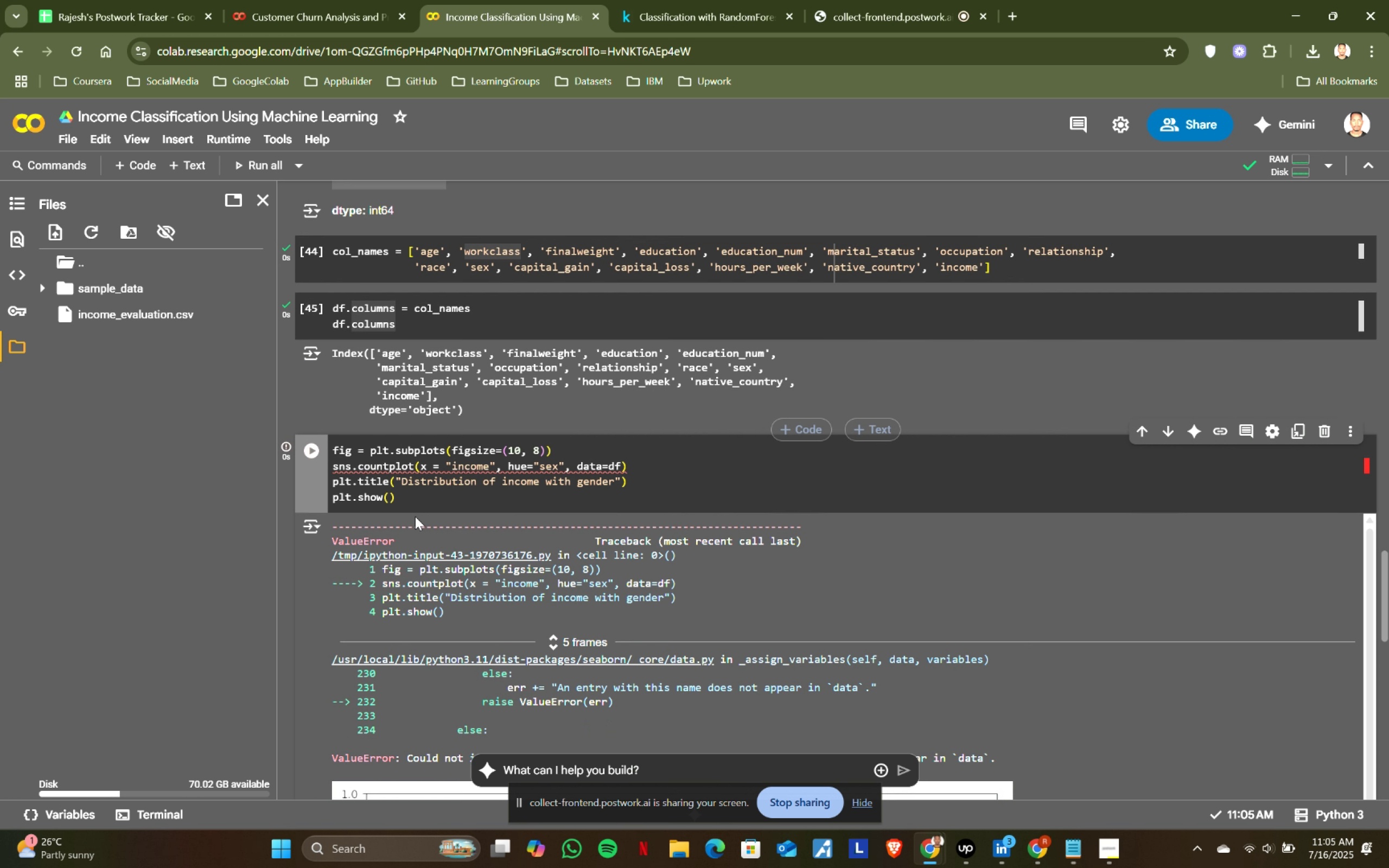 
left_click([445, 503])
 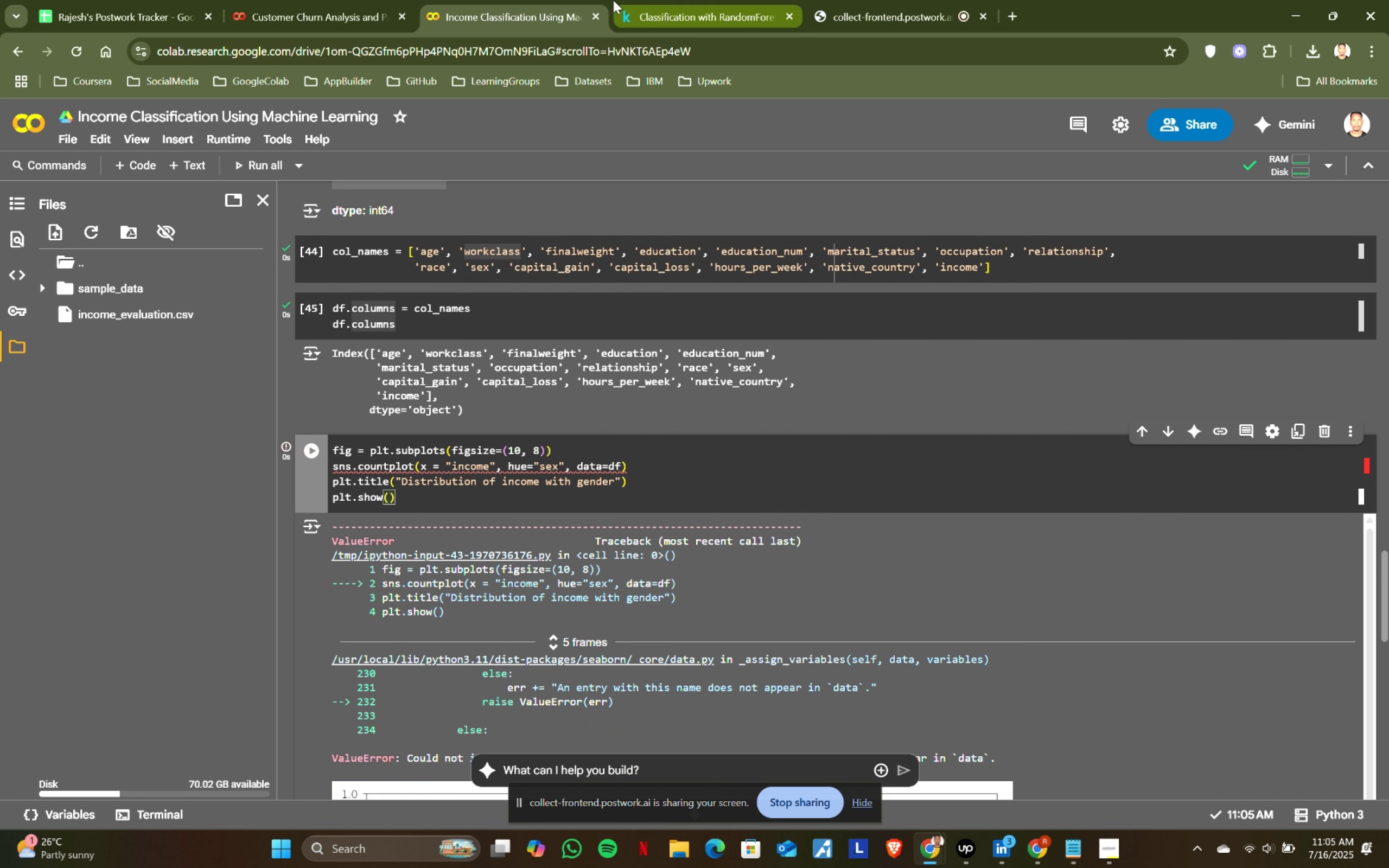 
left_click([644, 0])
 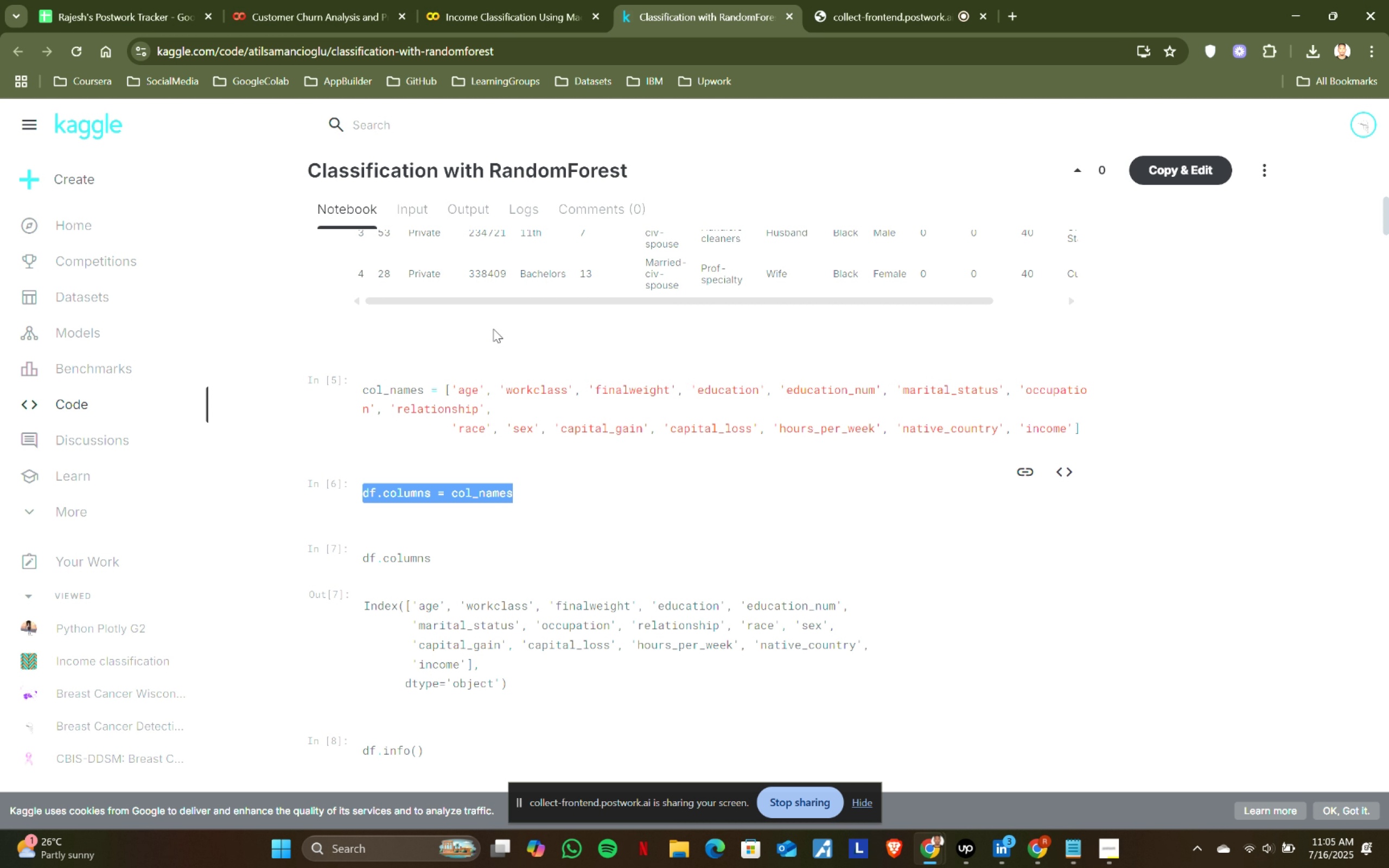 
scroll: coordinate [528, 458], scroll_direction: down, amount: 9.0
 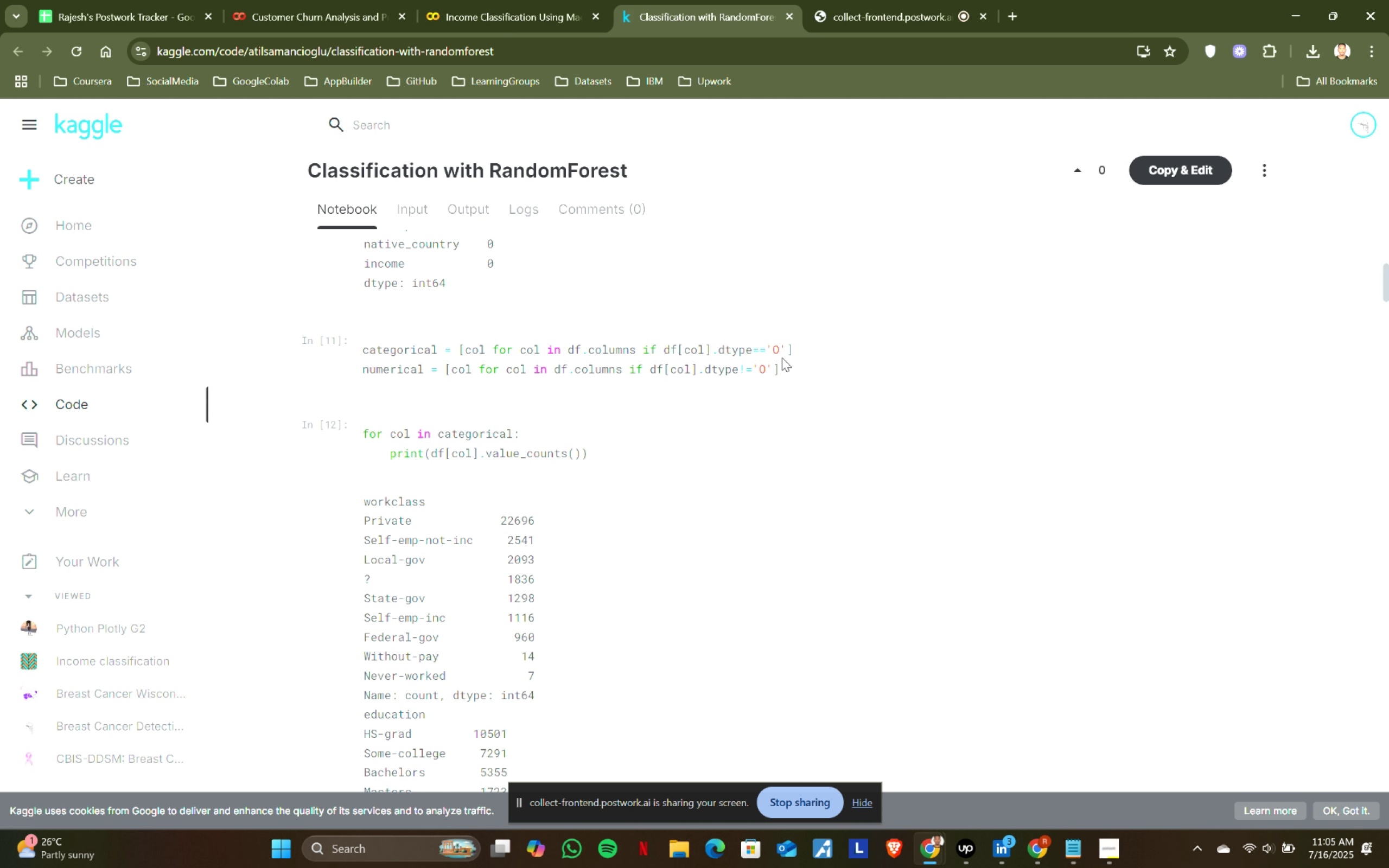 
left_click_drag(start_coordinate=[802, 366], to_coordinate=[347, 345])
 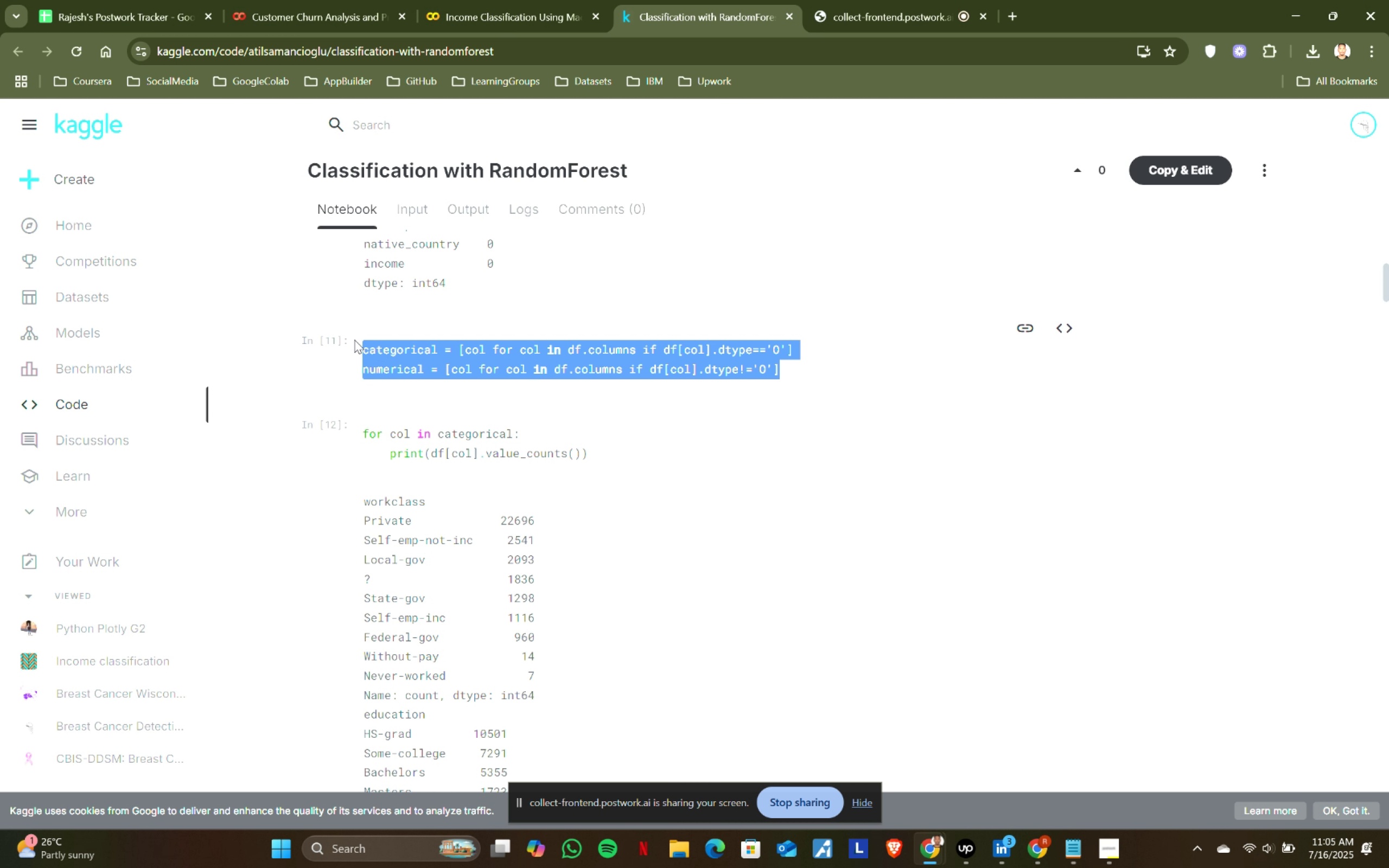 
key(Control+ControlLeft)
 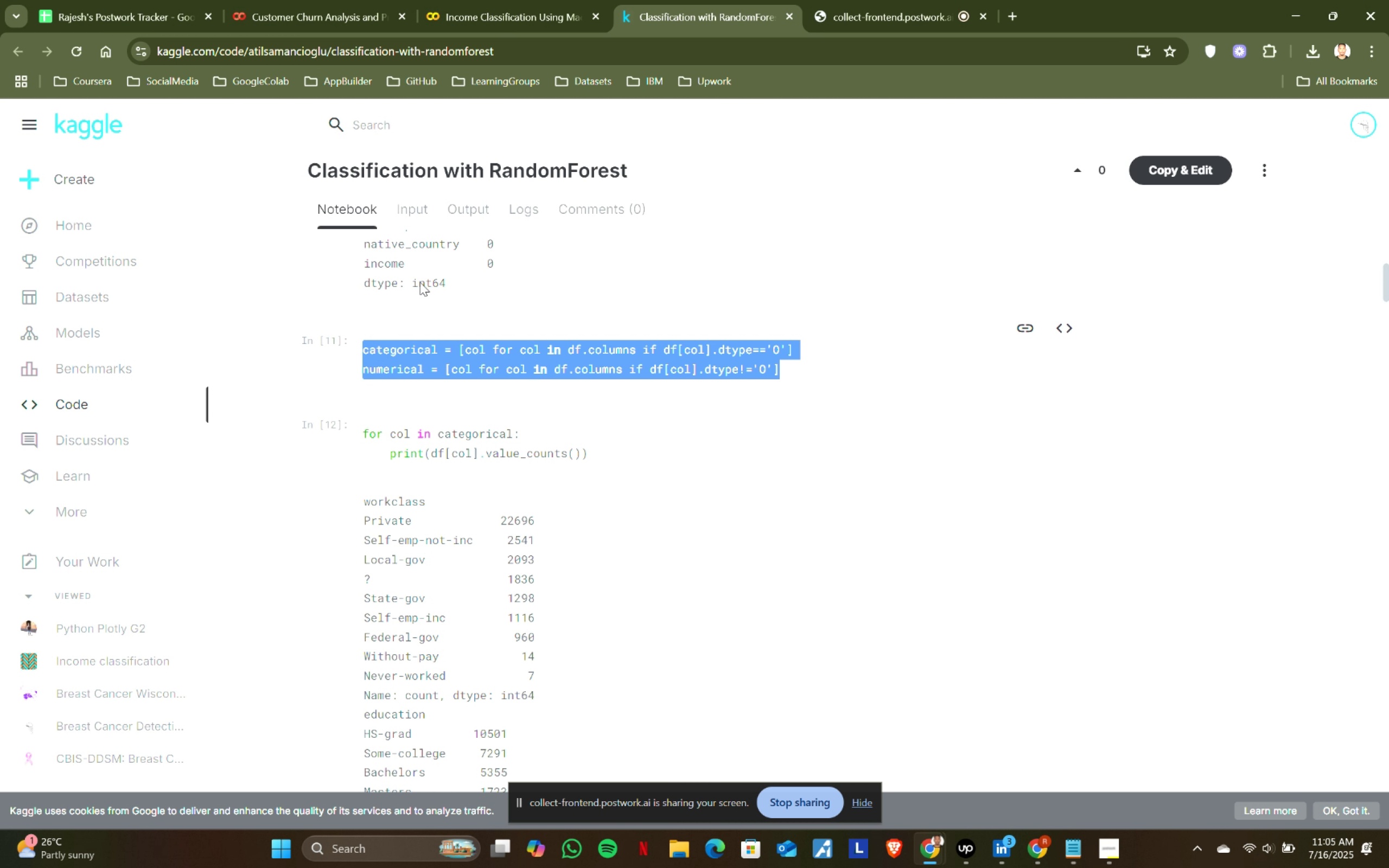 
key(Control+C)
 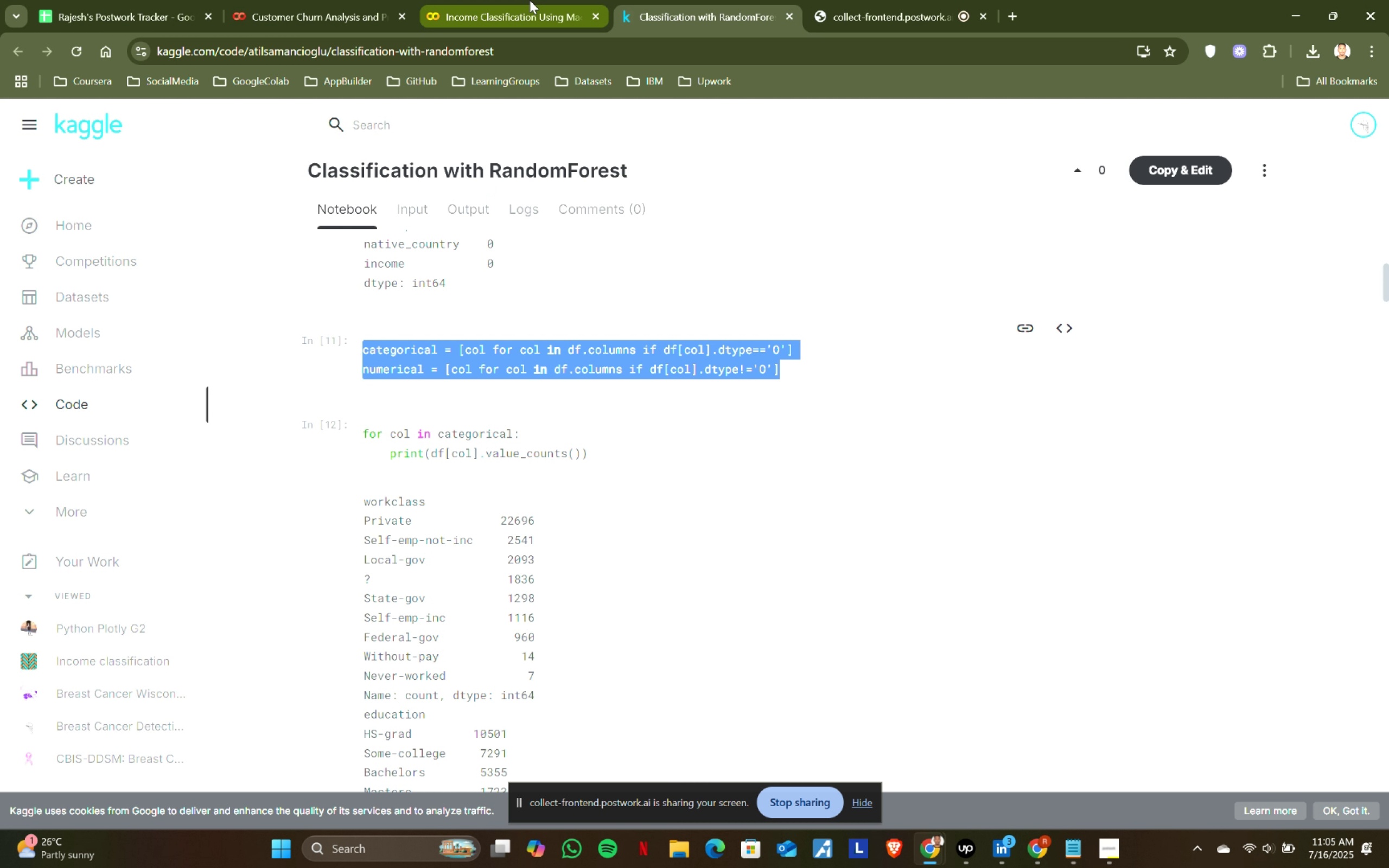 
left_click([534, 0])
 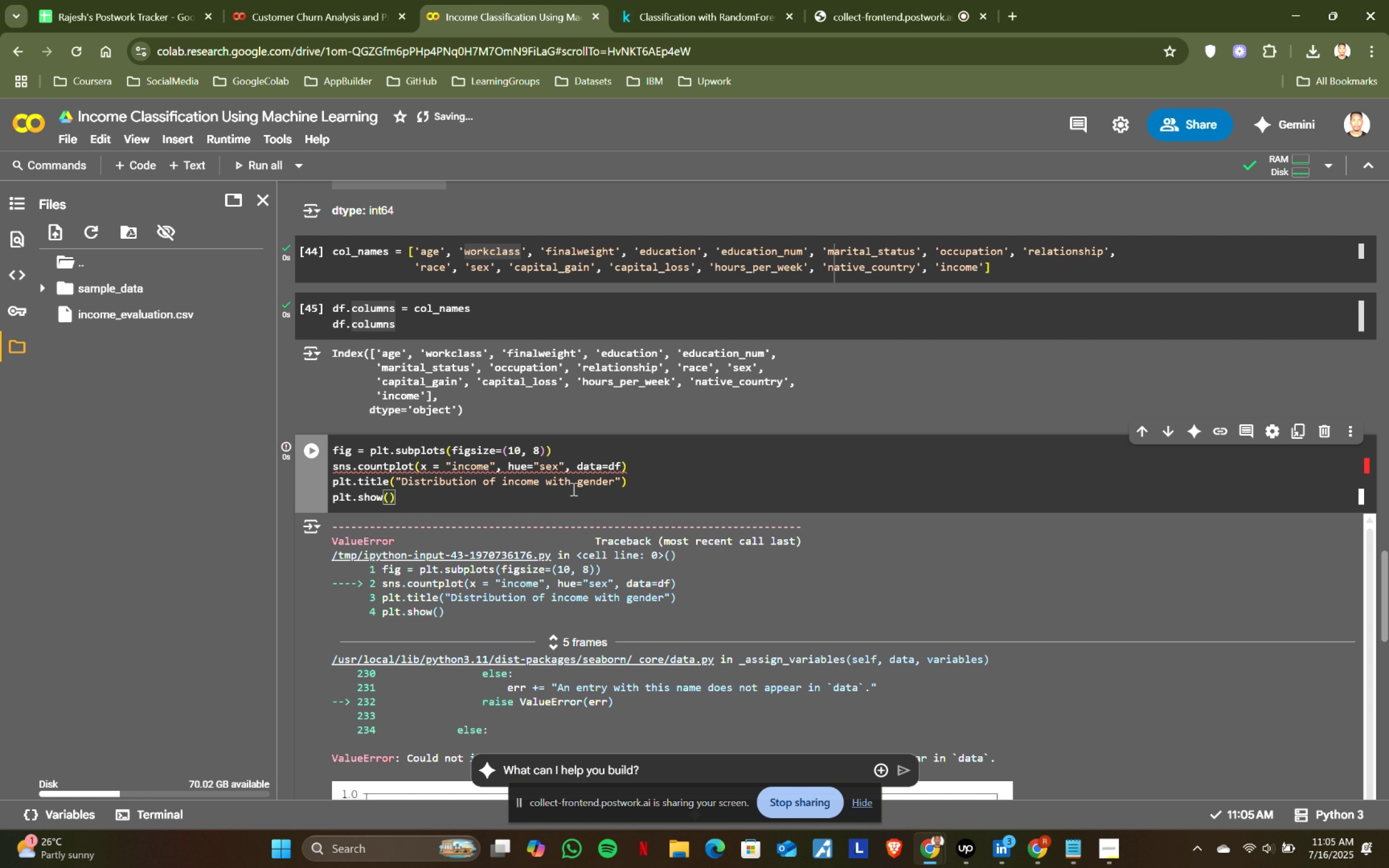 
left_click([458, 497])
 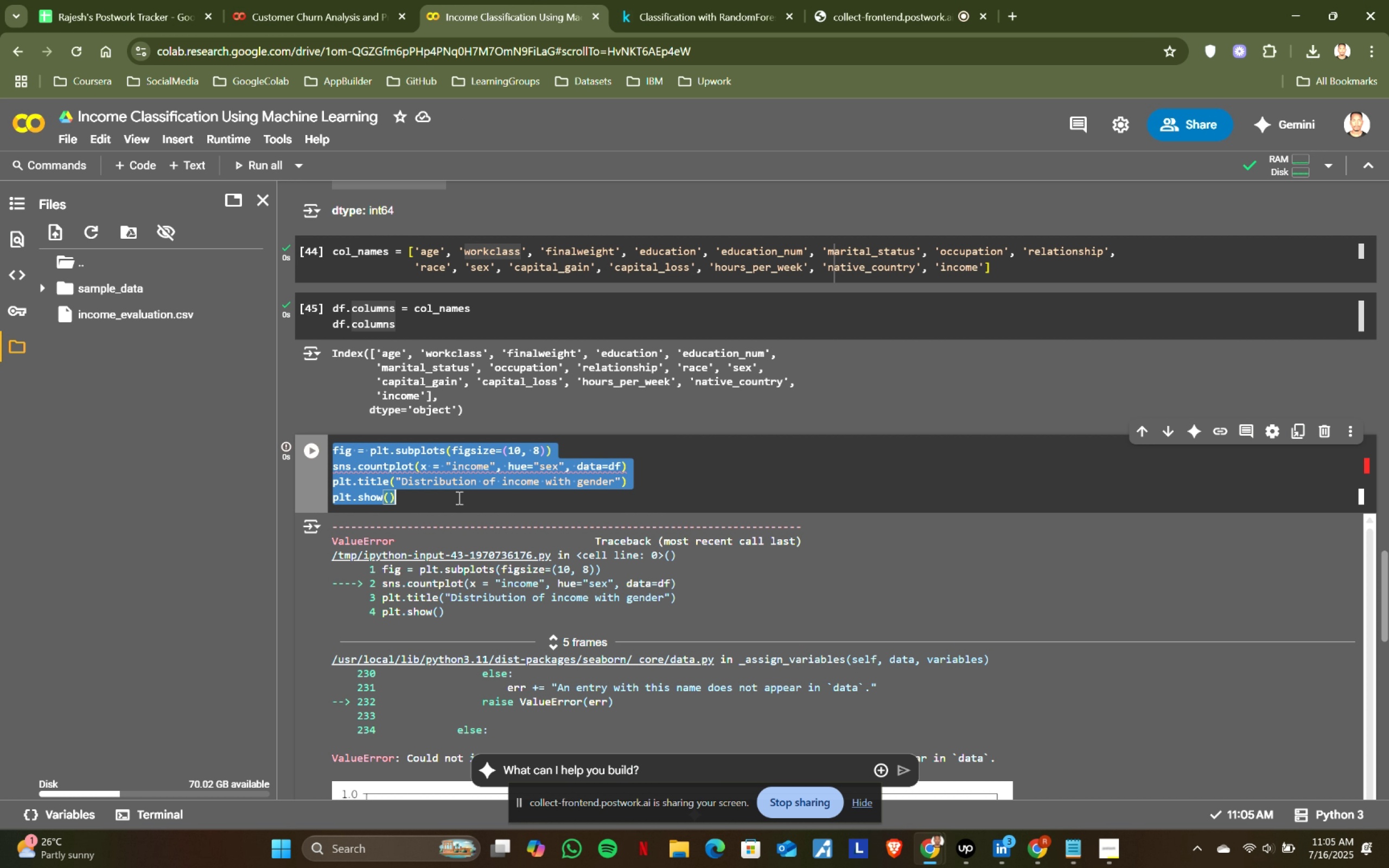 
key(Control+ControlLeft)
 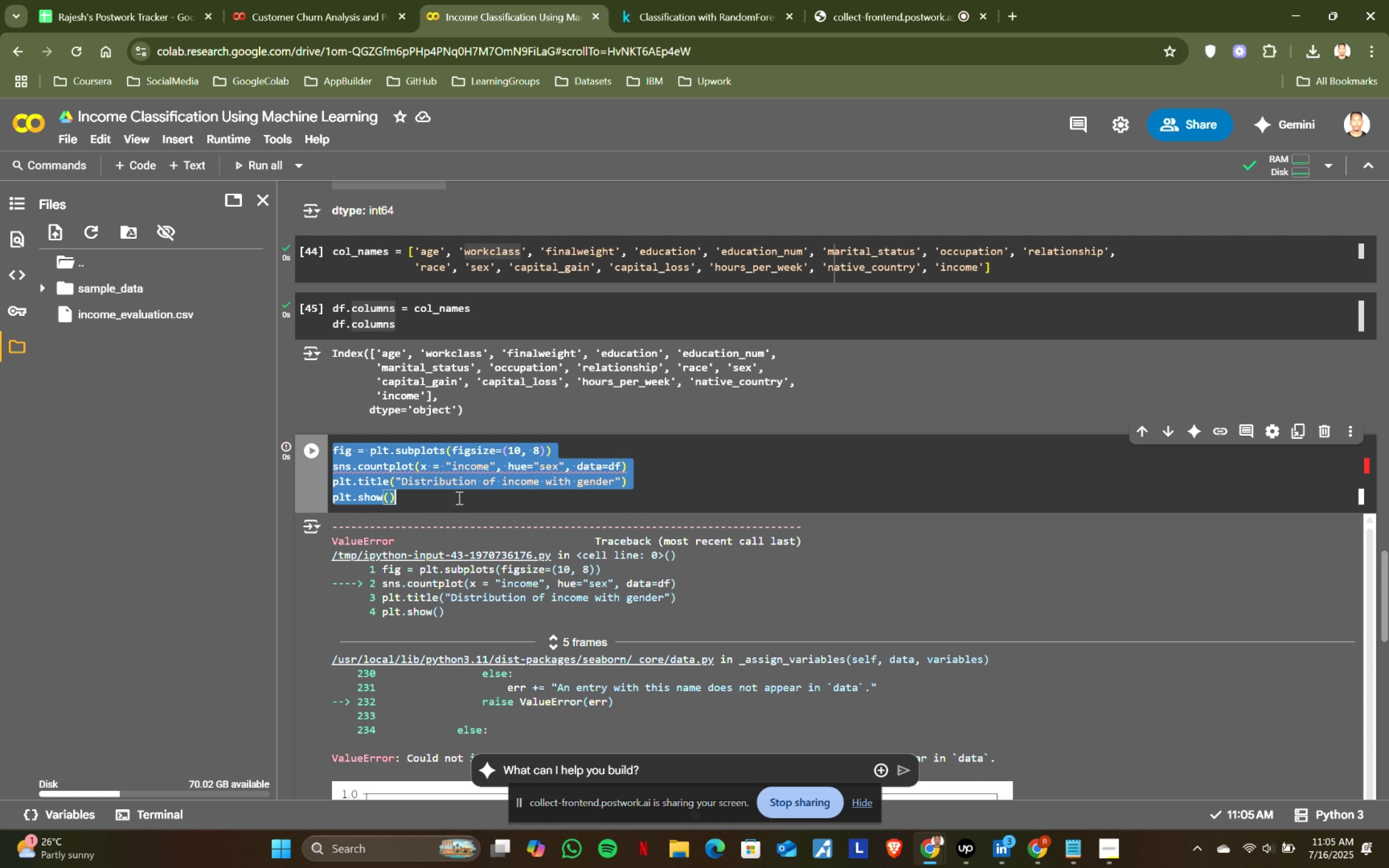 
key(Control+A)
 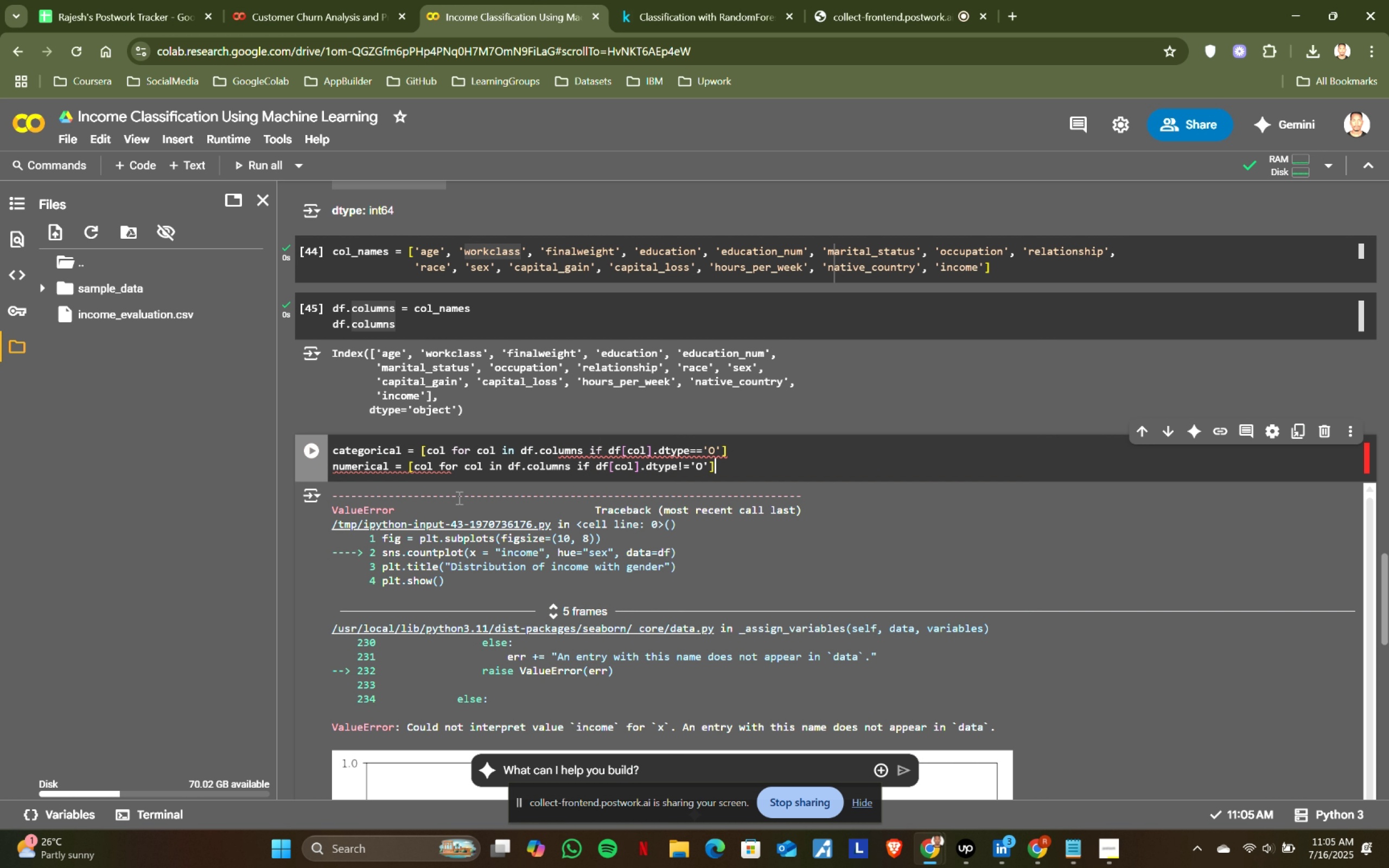 
key(Control+ControlLeft)
 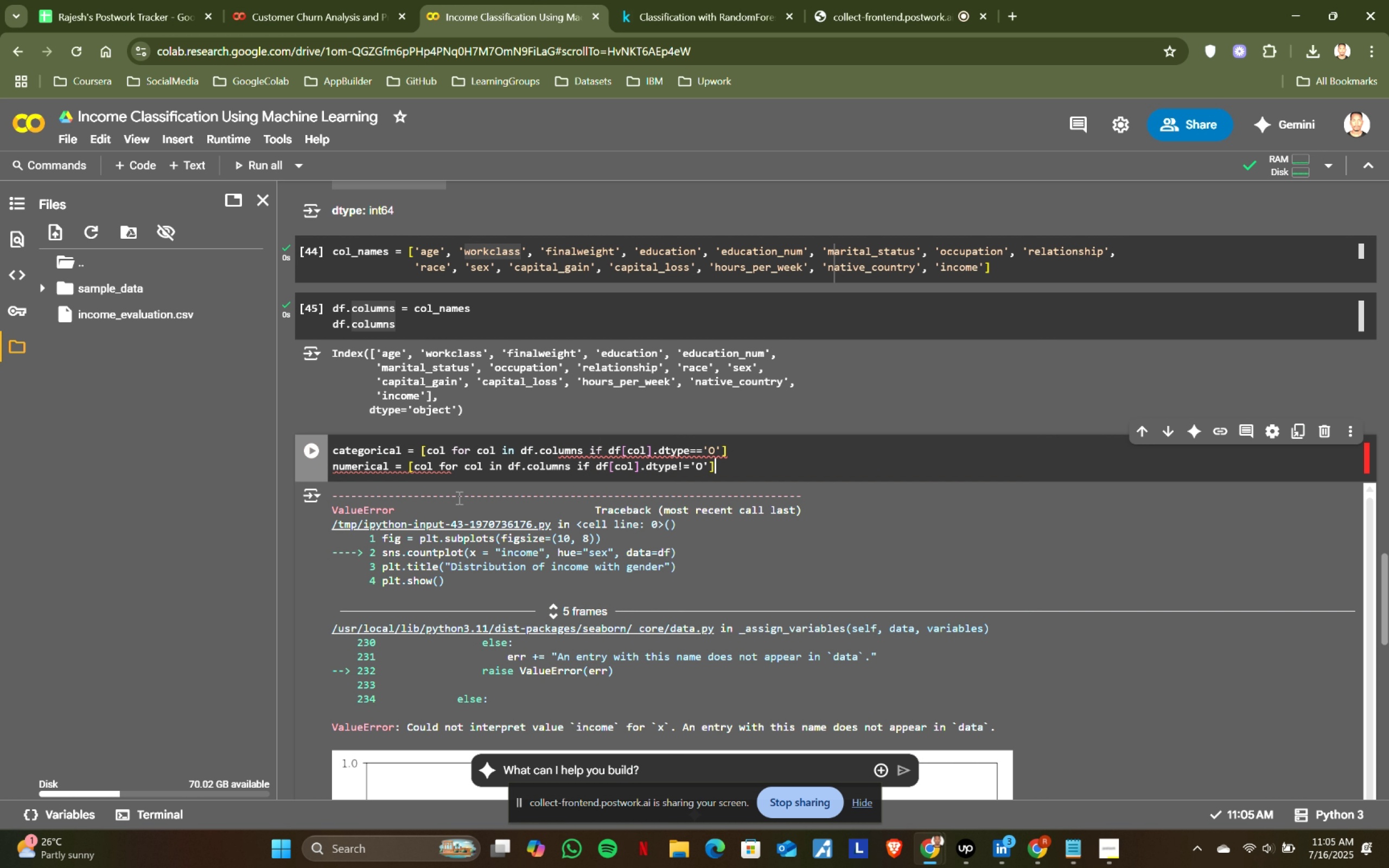 
key(Control+V)
 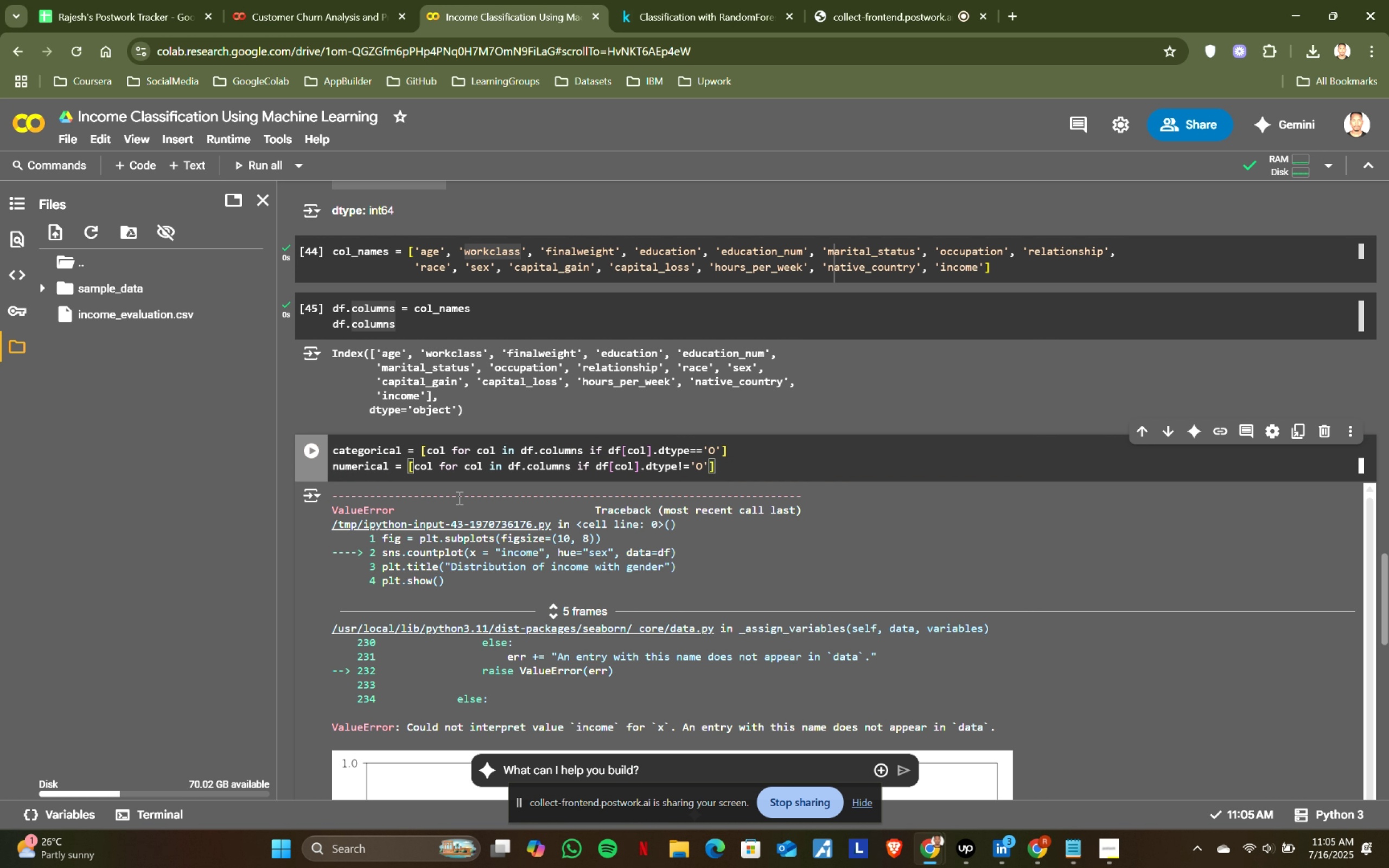 
key(Shift+ShiftRight)
 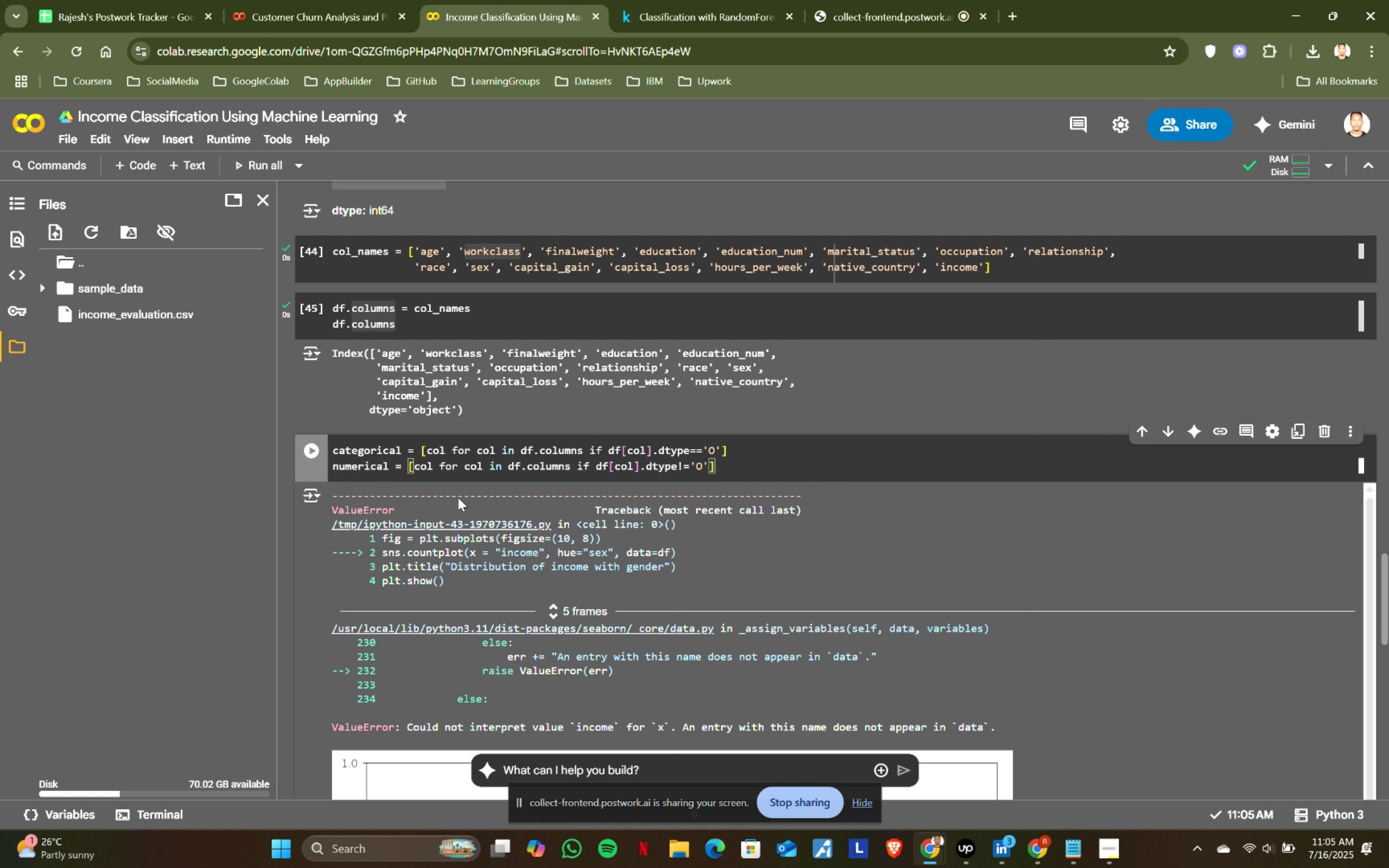 
key(Shift+Enter)
 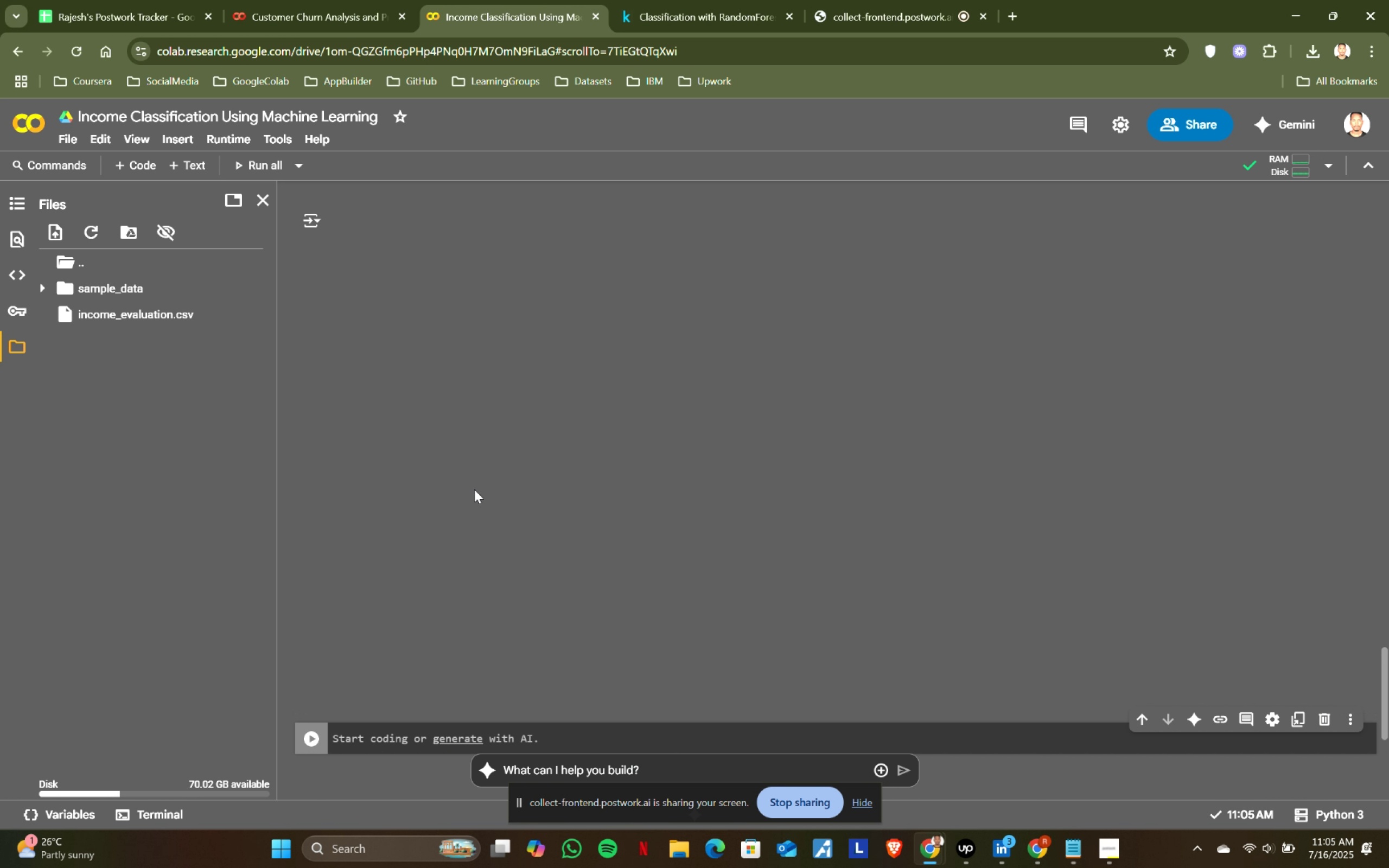 
scroll: coordinate [495, 481], scroll_direction: down, amount: 1.0
 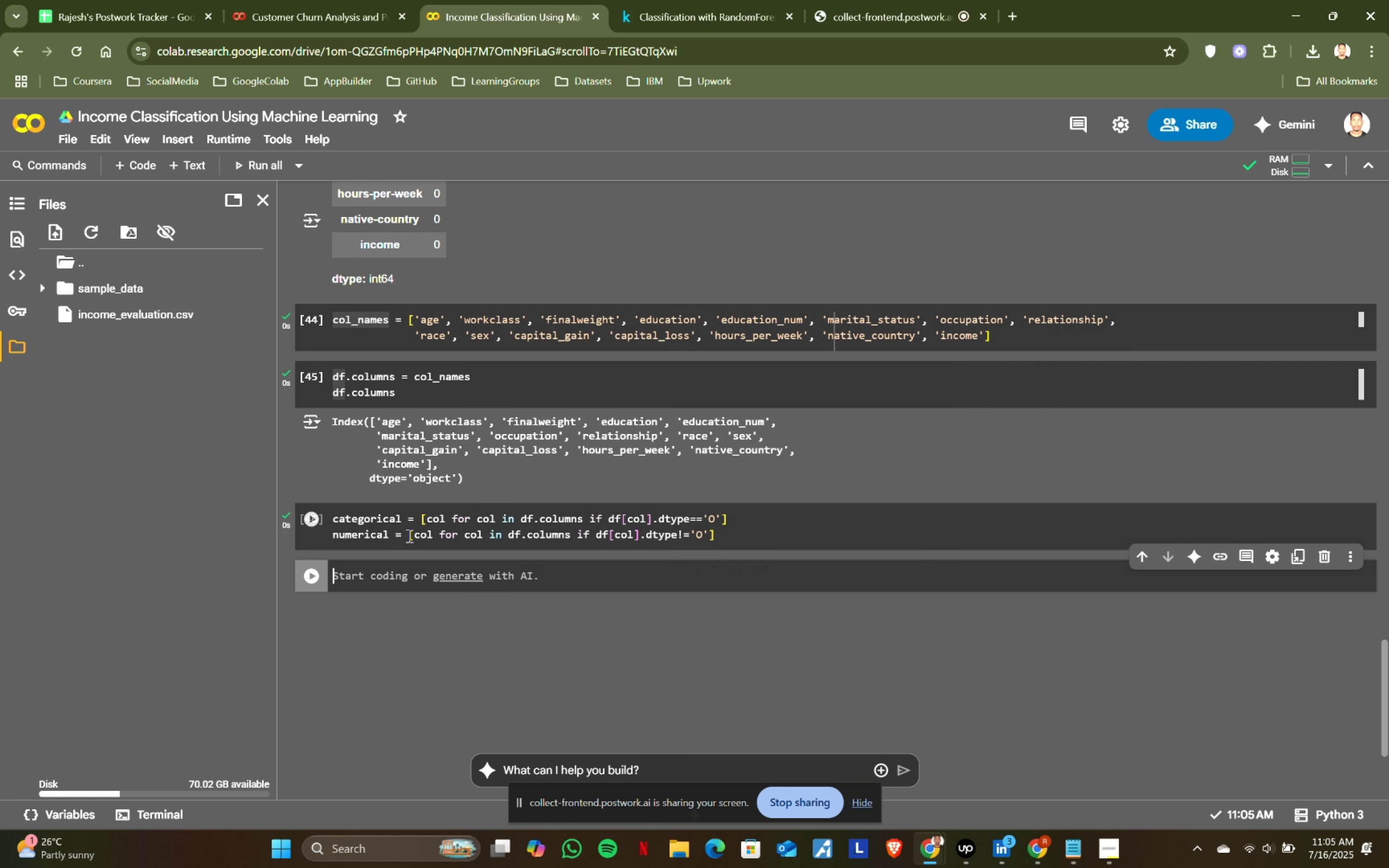 
left_click([364, 581])
 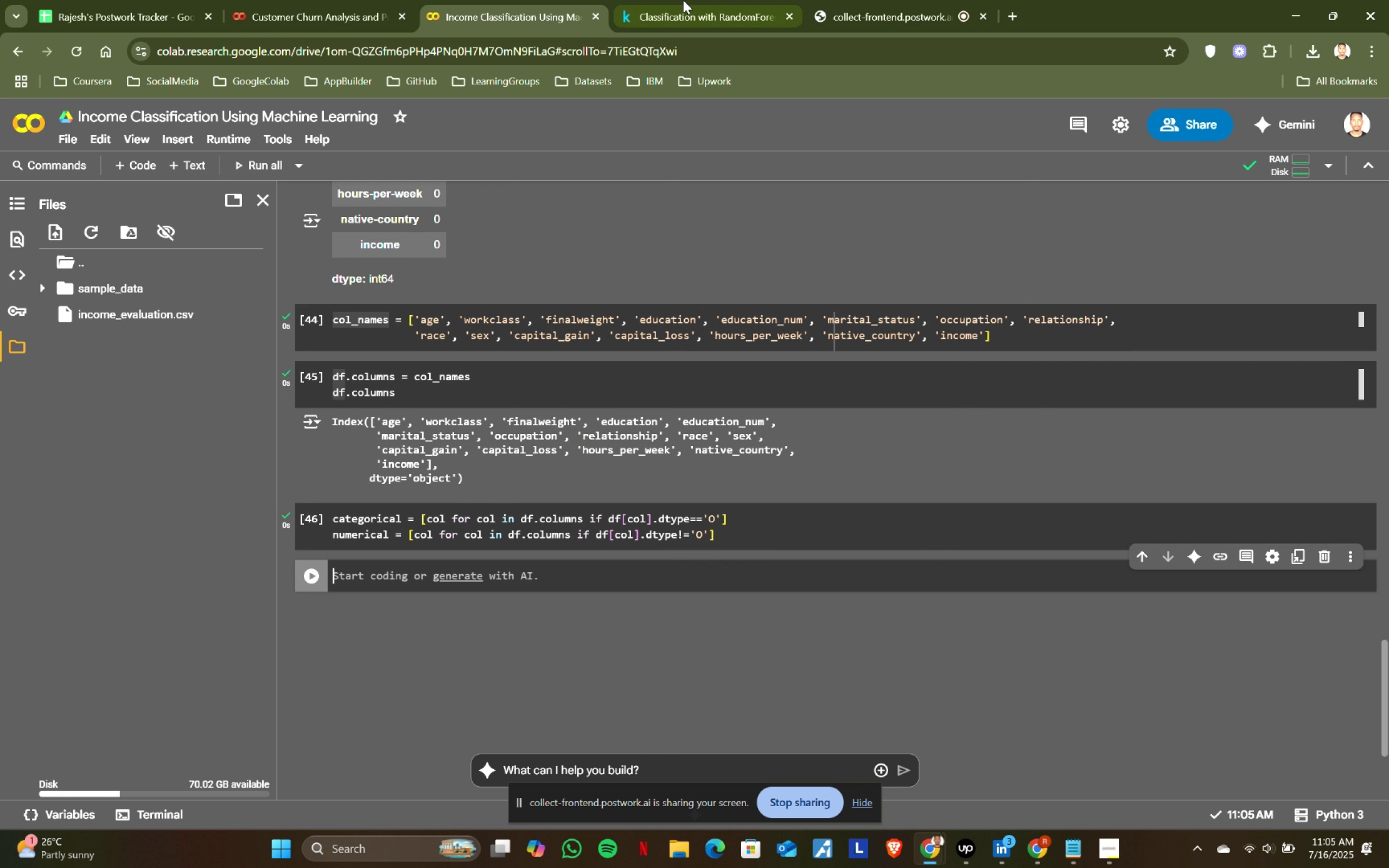 
left_click([682, 0])
 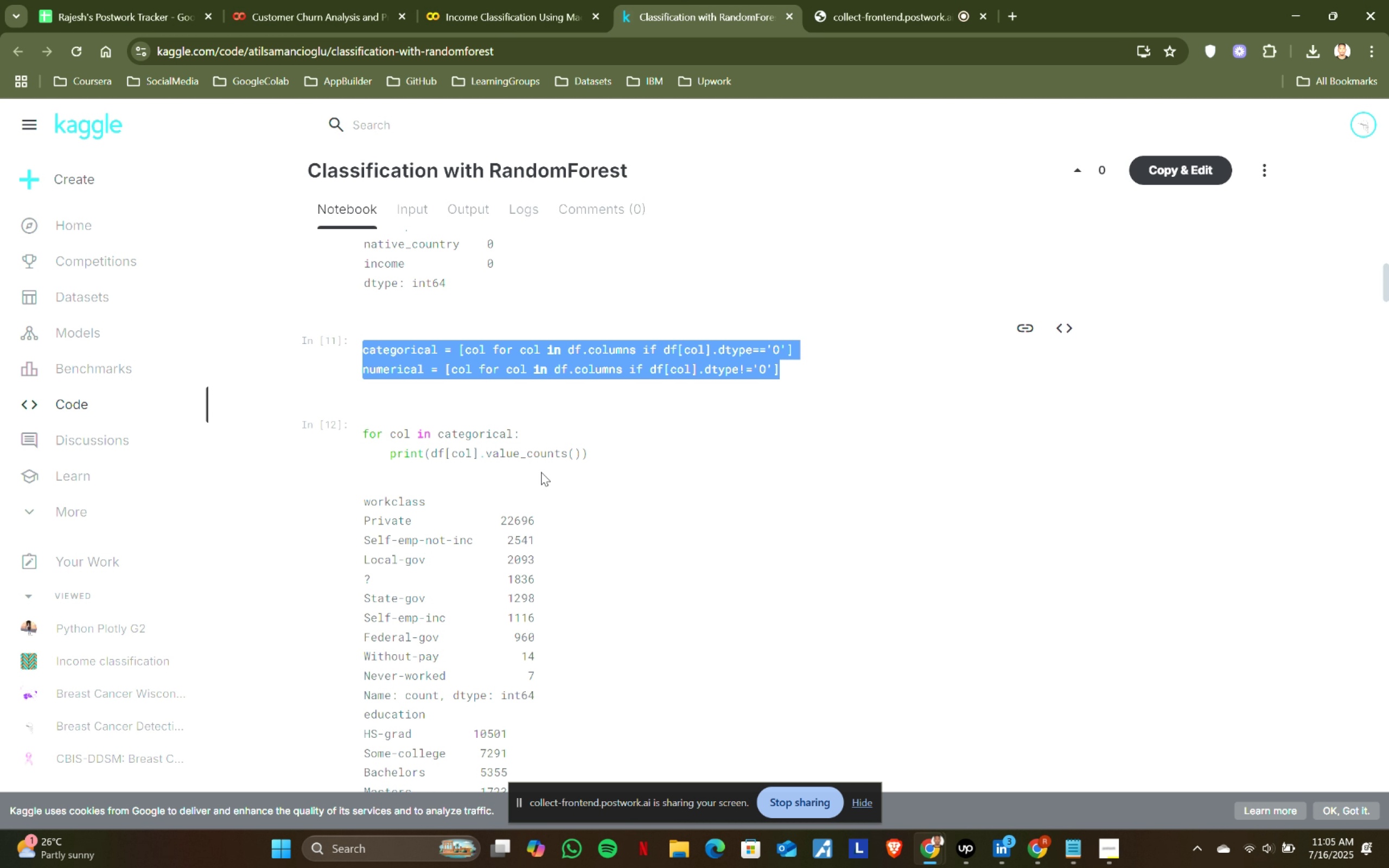 
left_click_drag(start_coordinate=[616, 456], to_coordinate=[355, 428])
 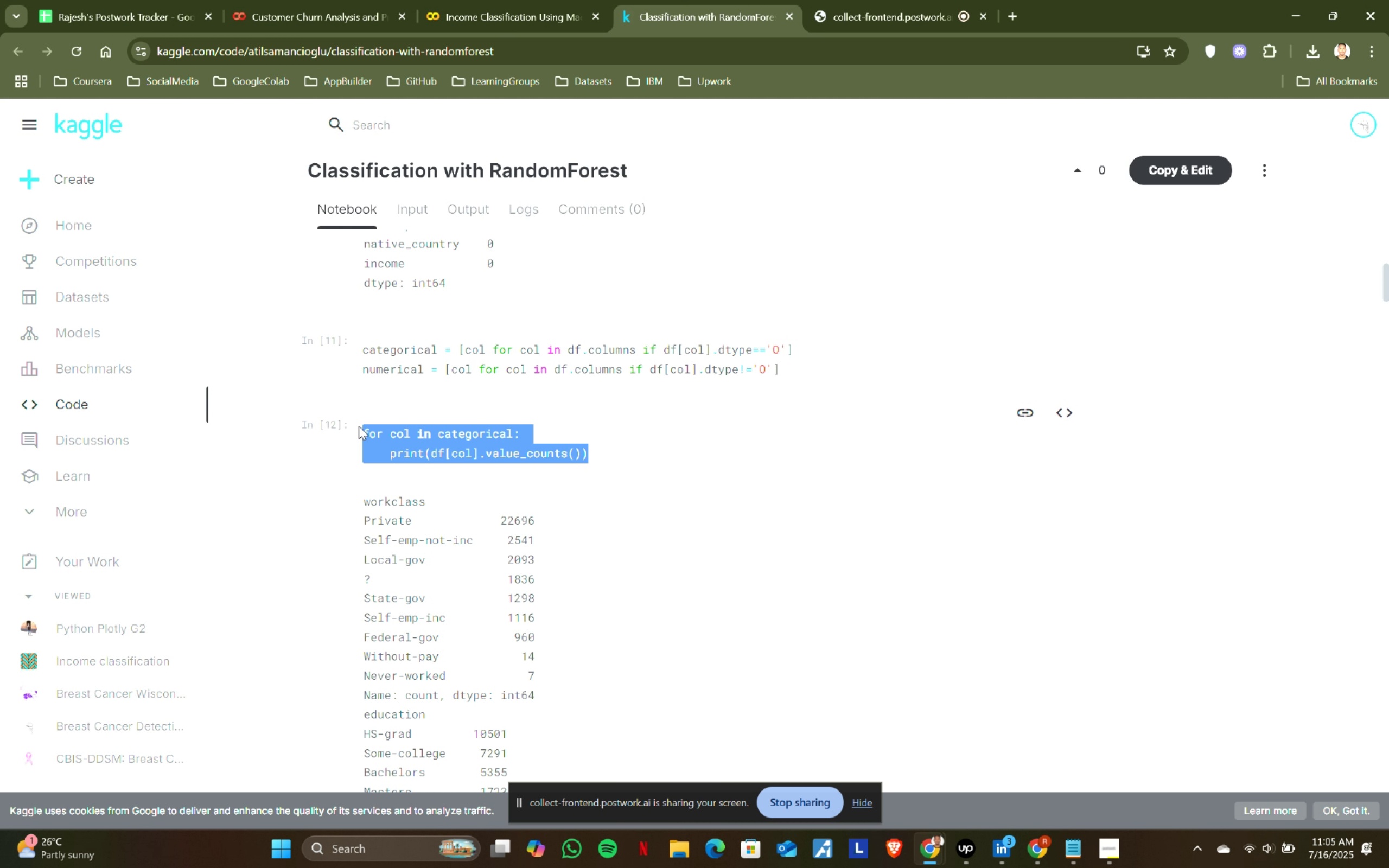 
key(Control+ControlLeft)
 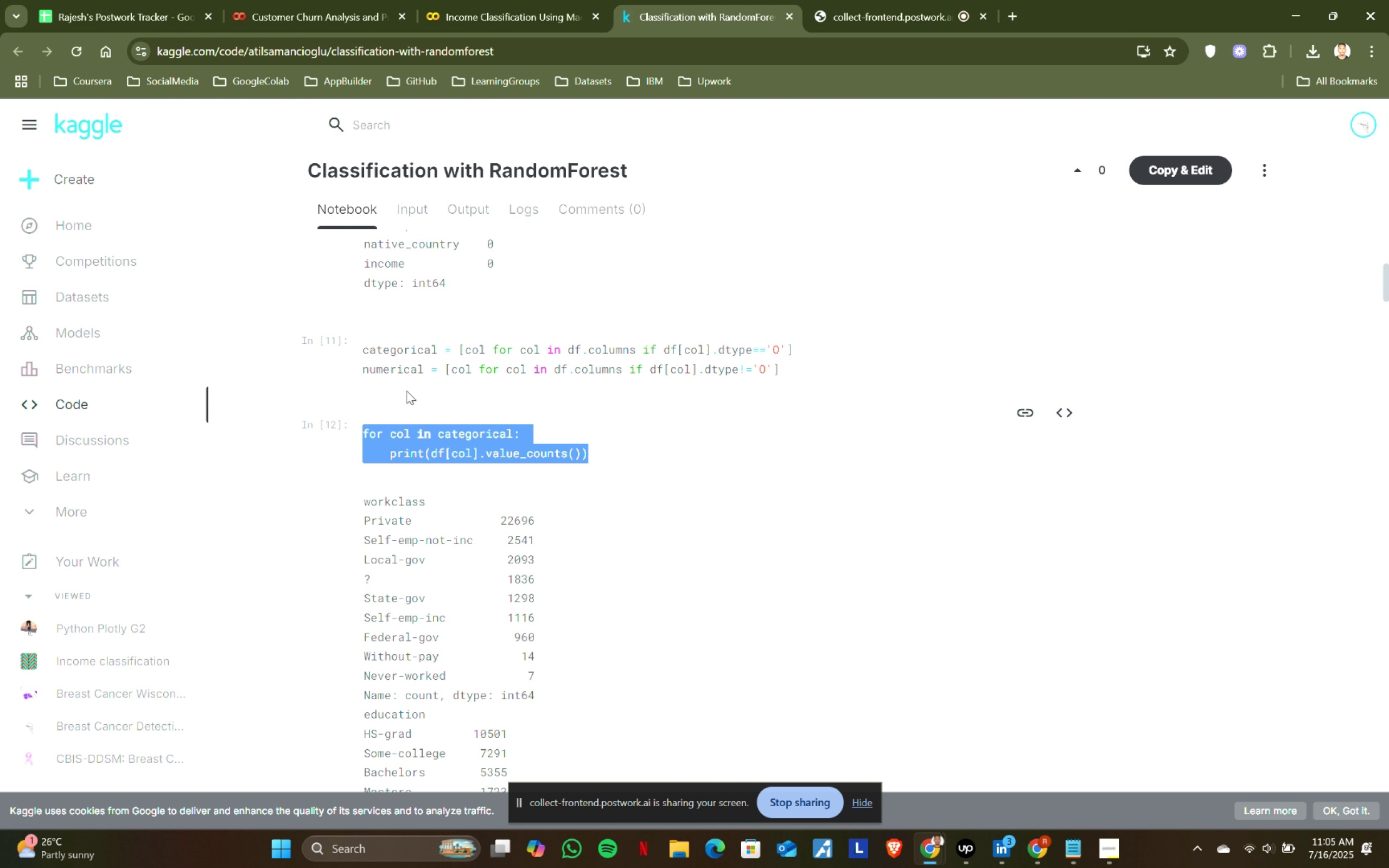 
key(Control+C)
 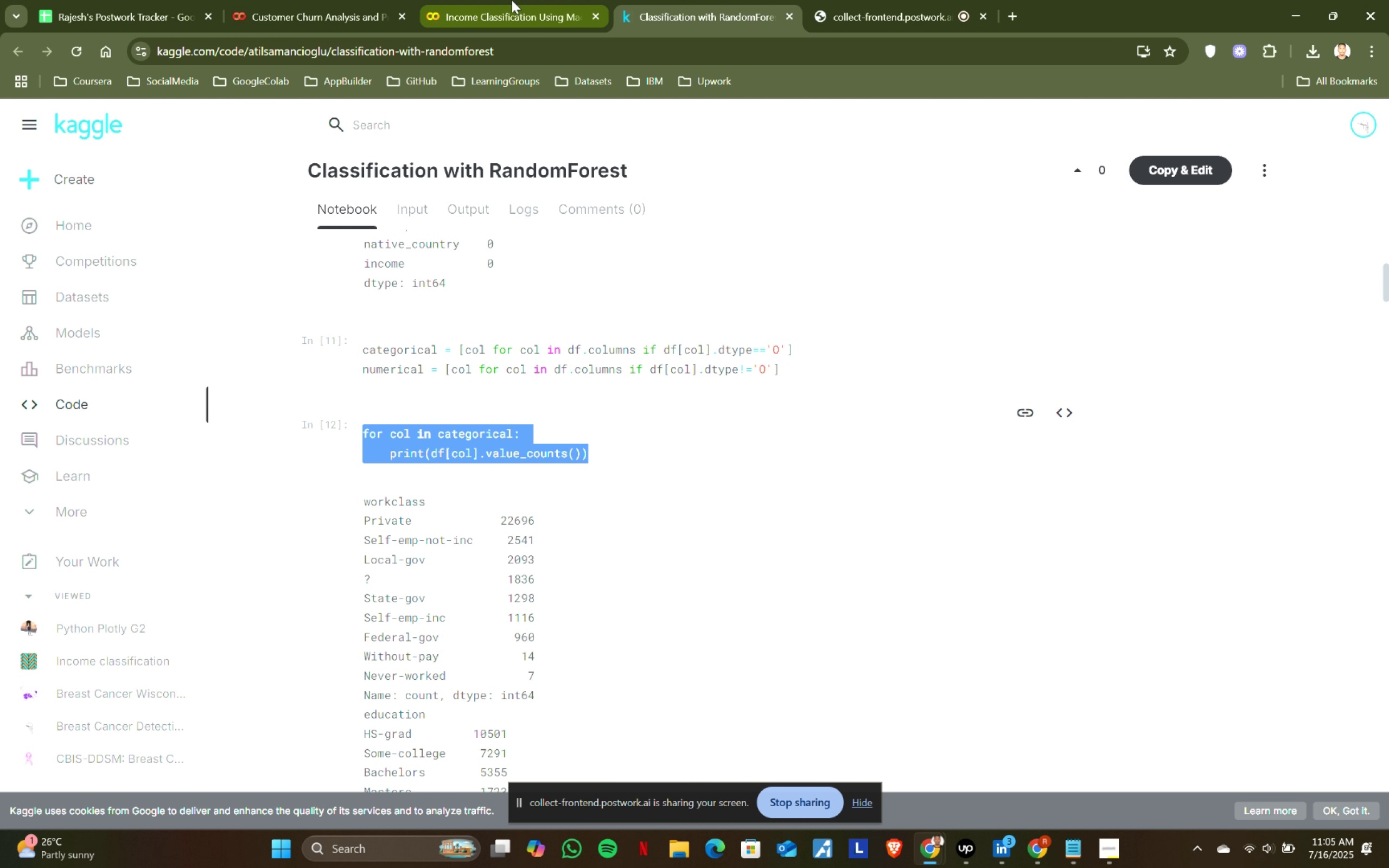 
left_click([509, 0])
 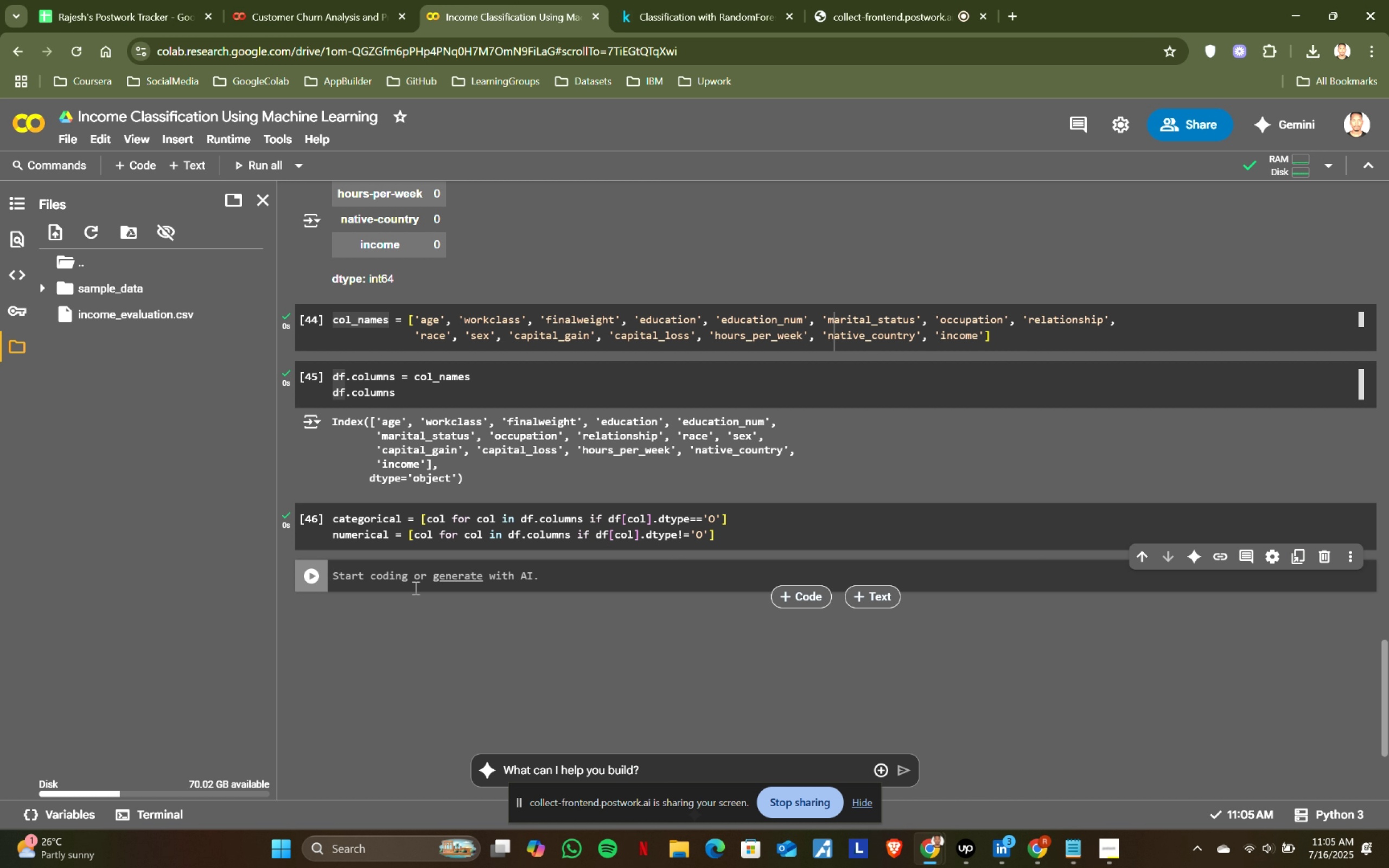 
key(Control+ControlLeft)
 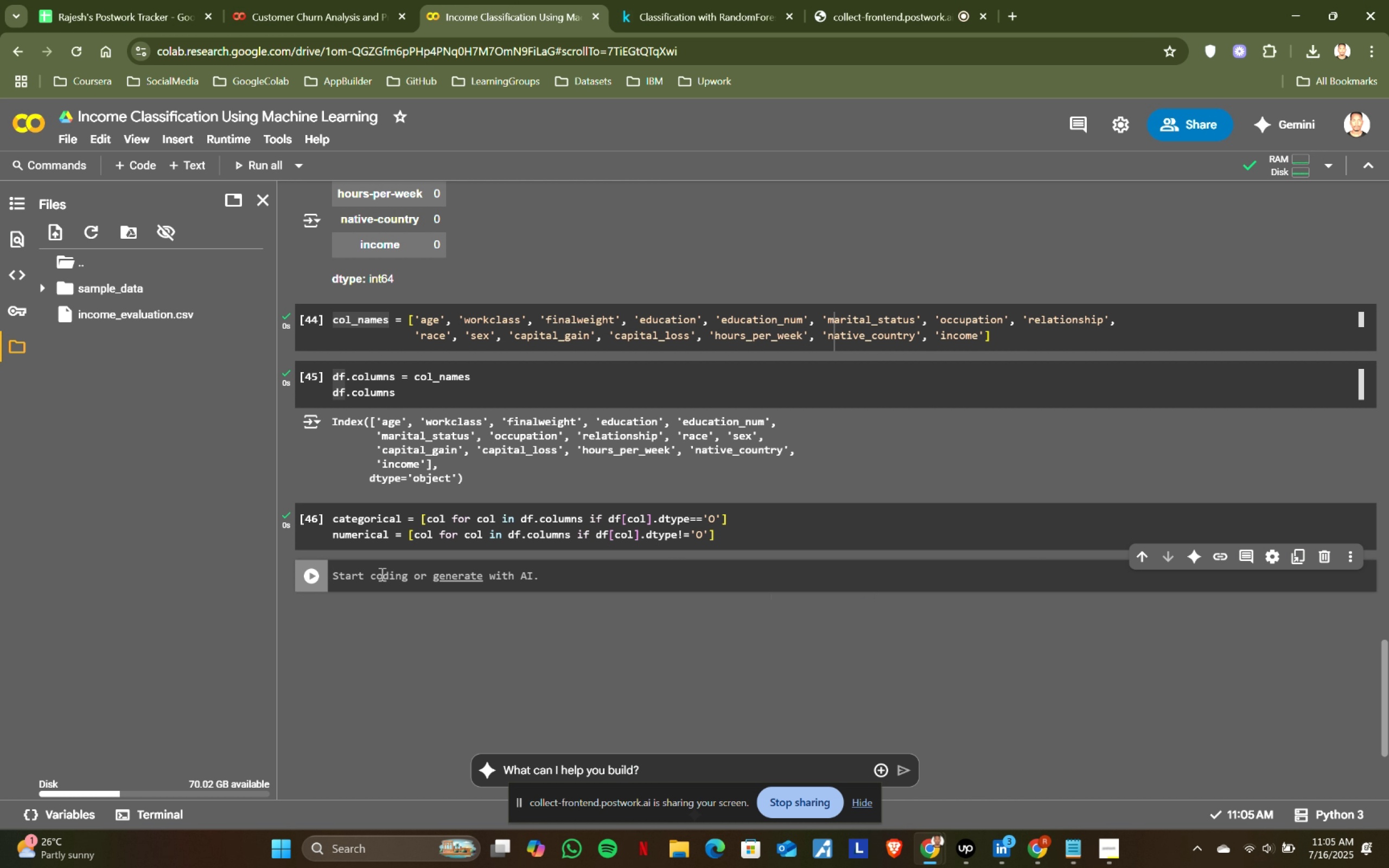 
left_click([381, 574])
 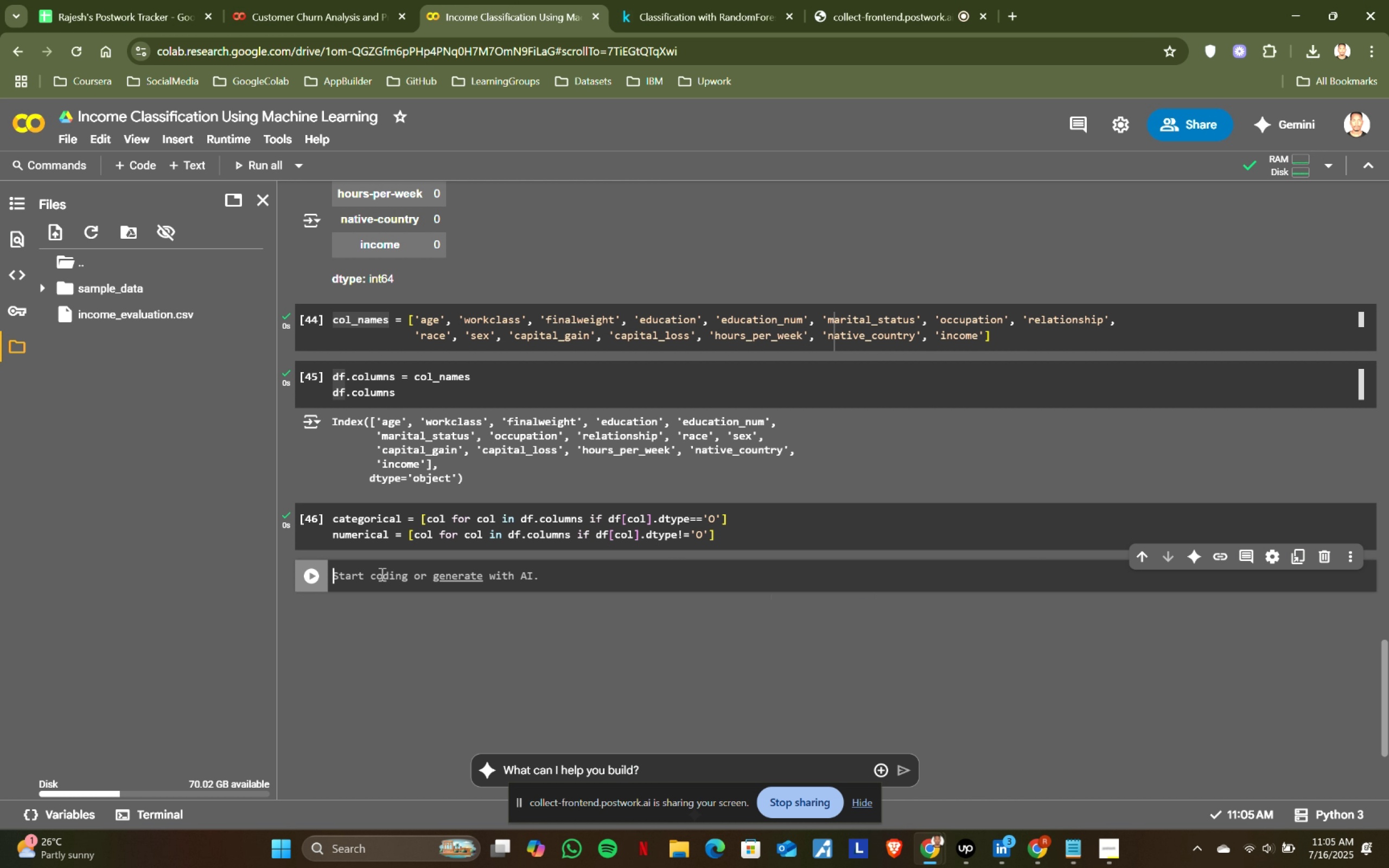 
key(Control+V)
 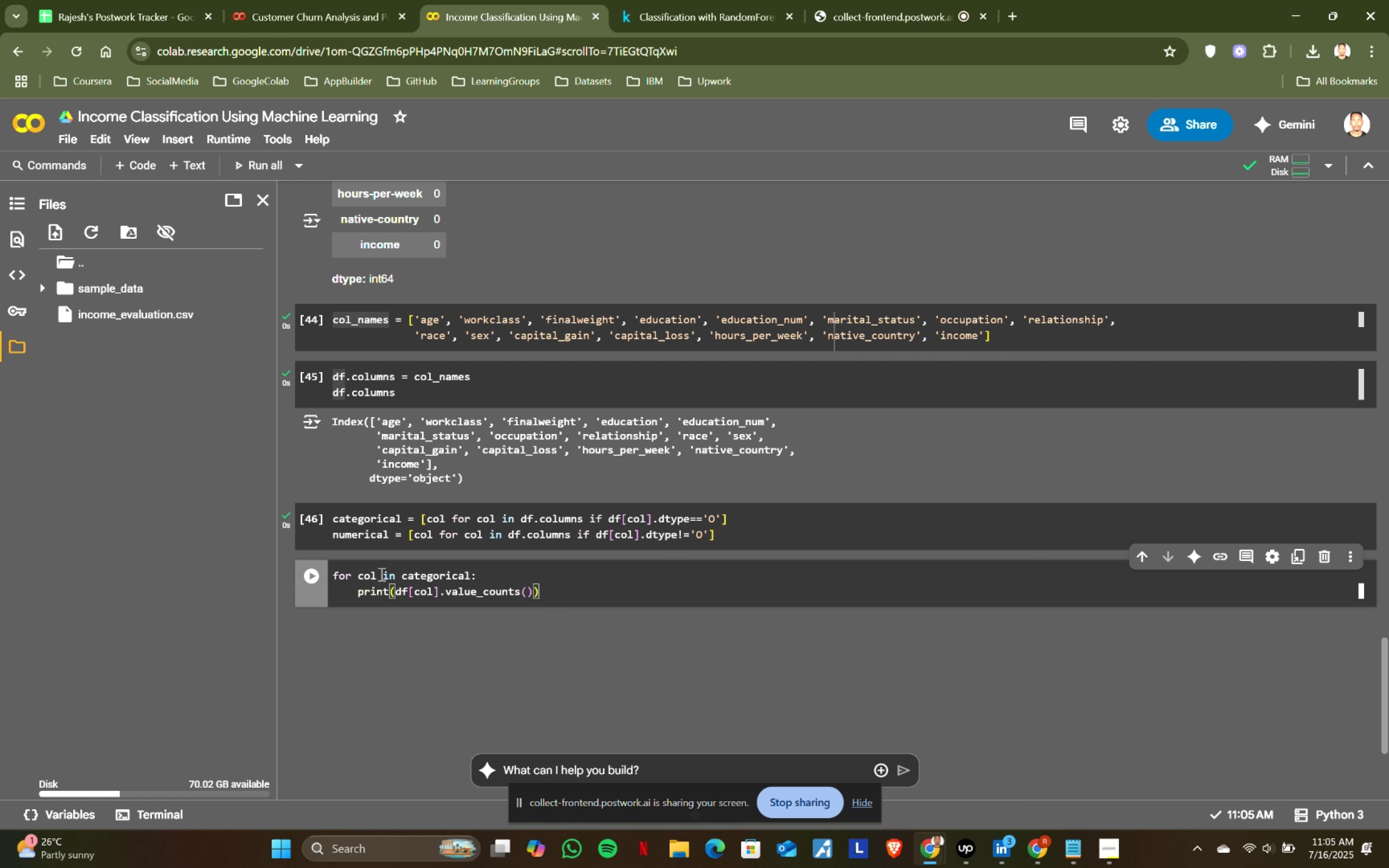 
key(Shift+ShiftRight)
 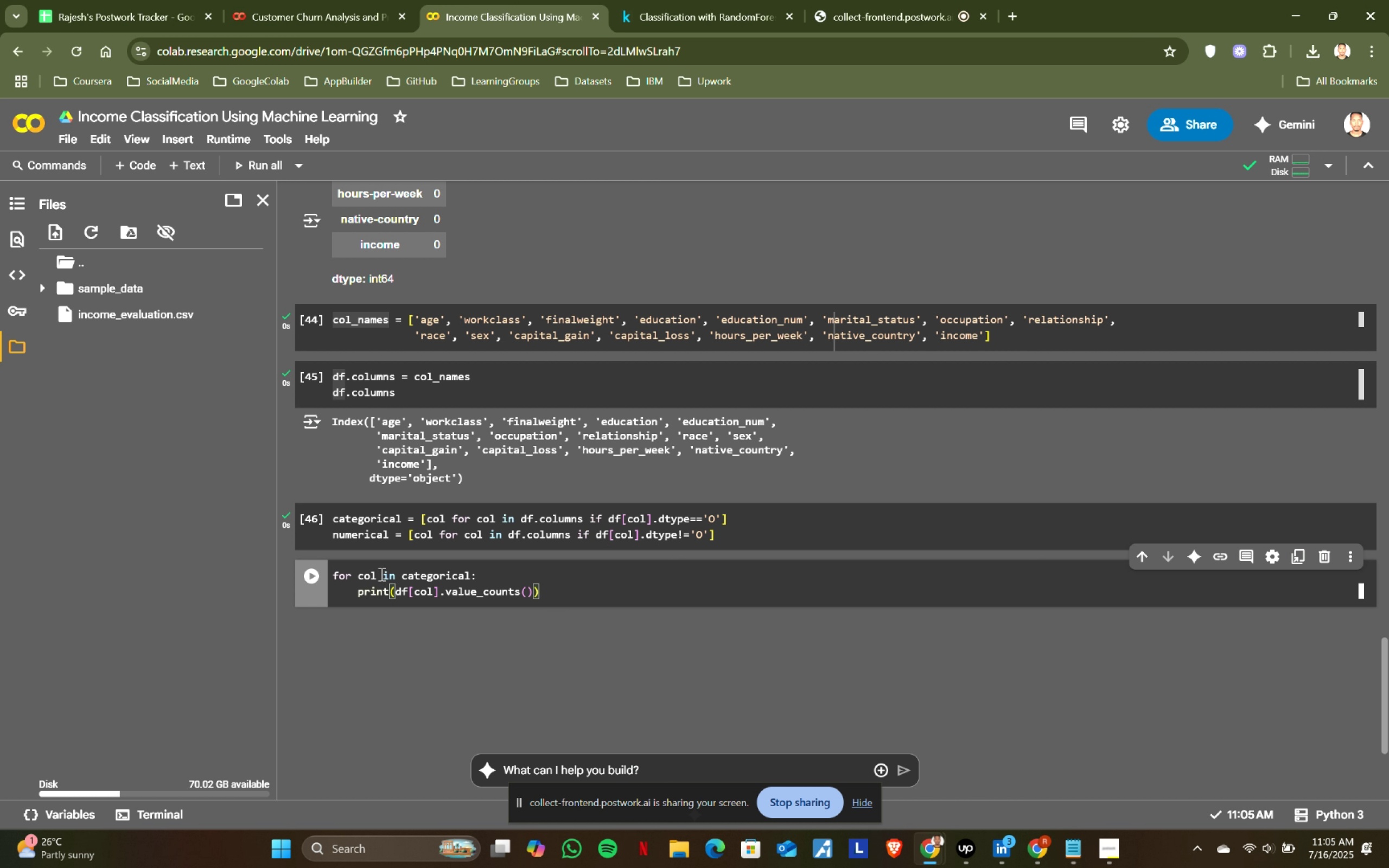 
key(Shift+Enter)
 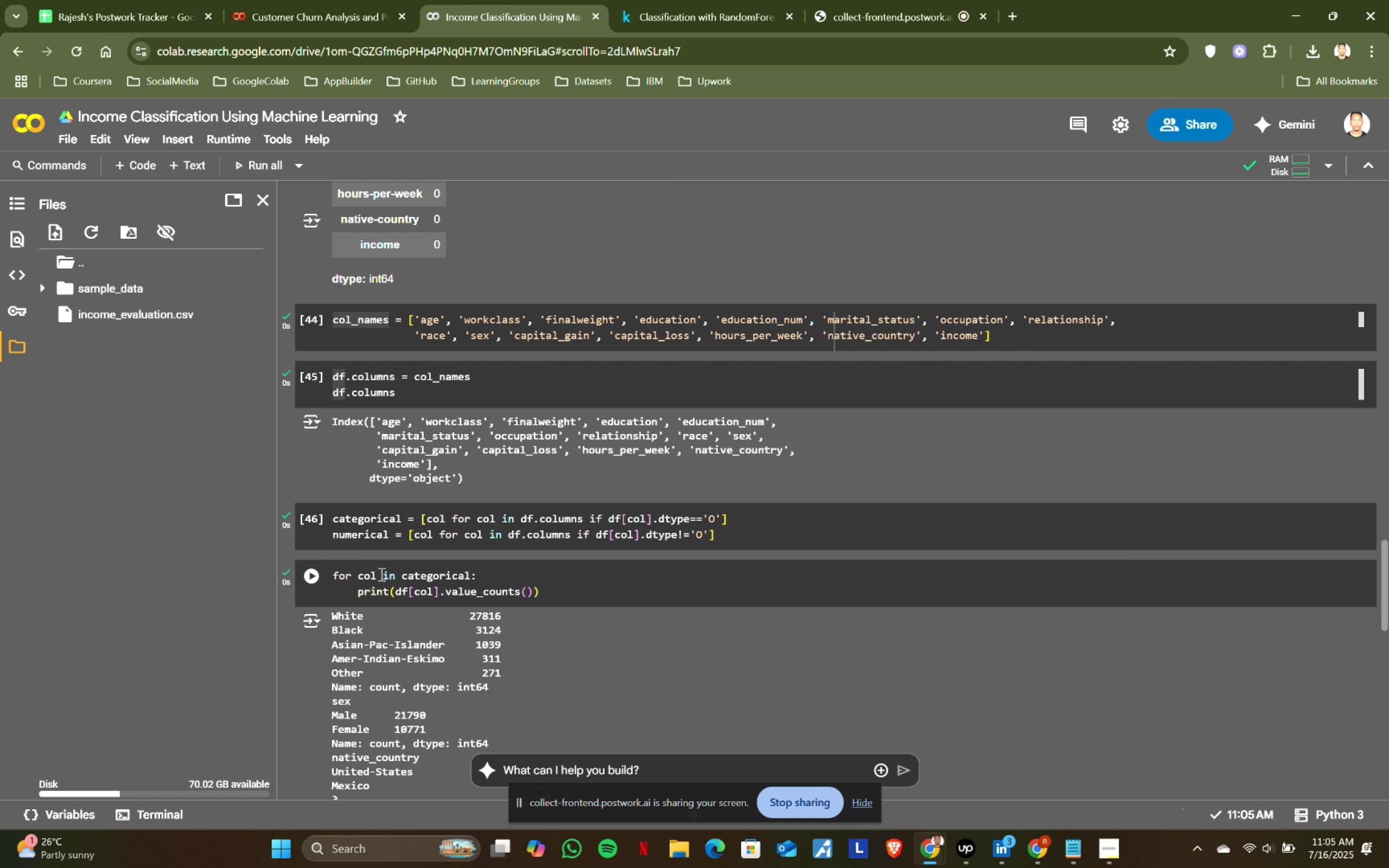 
scroll: coordinate [446, 547], scroll_direction: down, amount: 8.0
 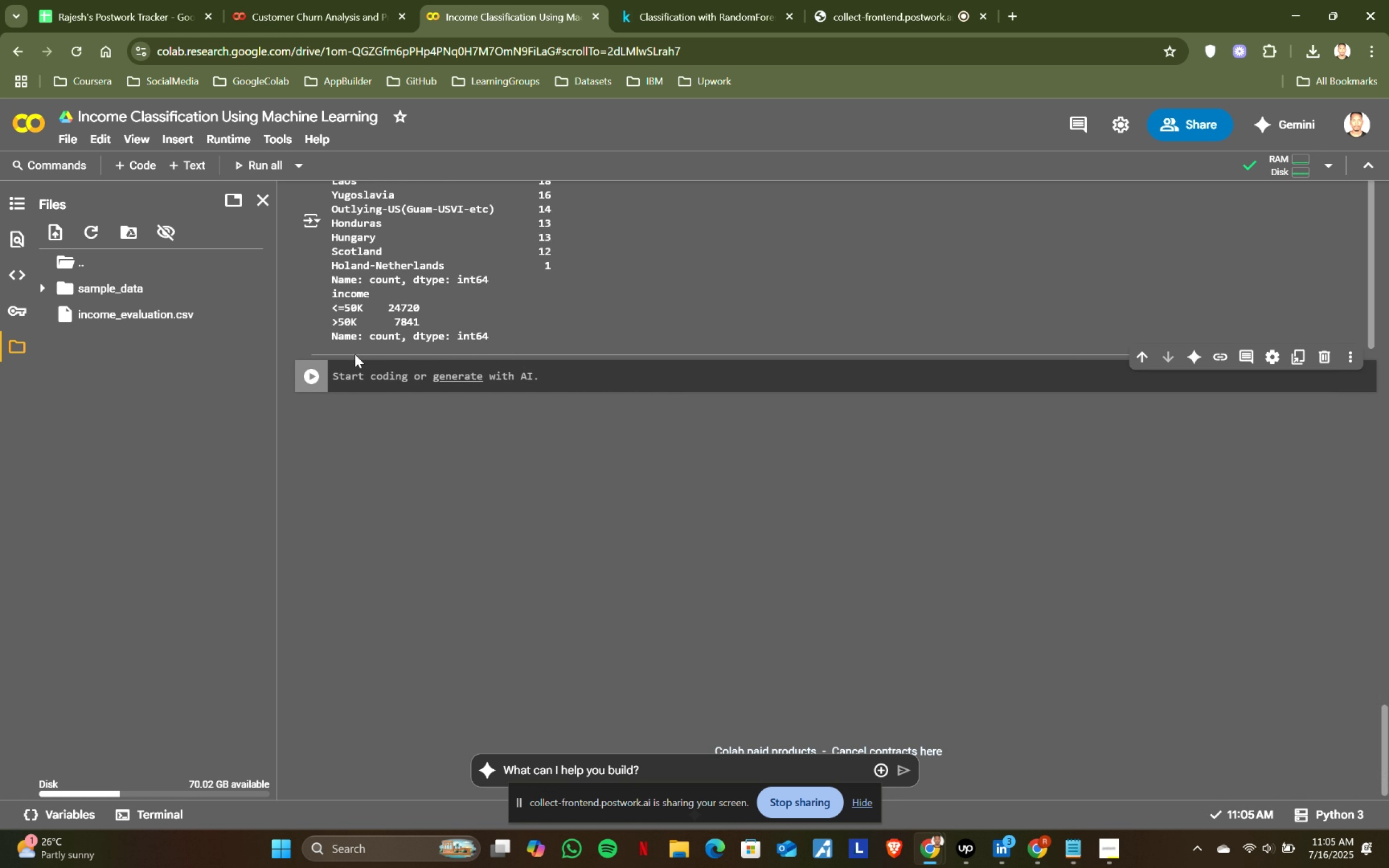 
scroll: coordinate [373, 383], scroll_direction: up, amount: 5.0
 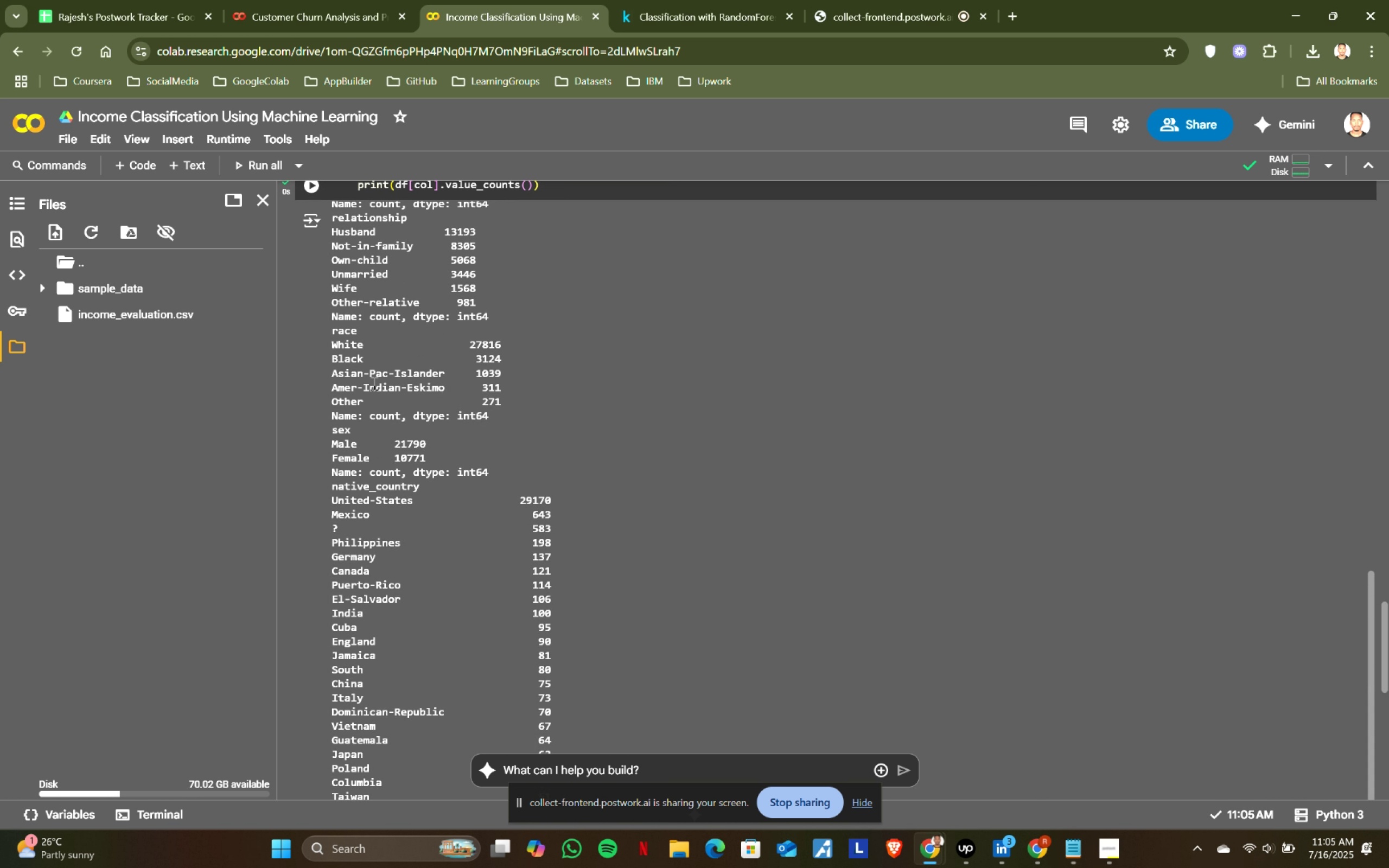 
scroll: coordinate [724, 656], scroll_direction: down, amount: 15.0
 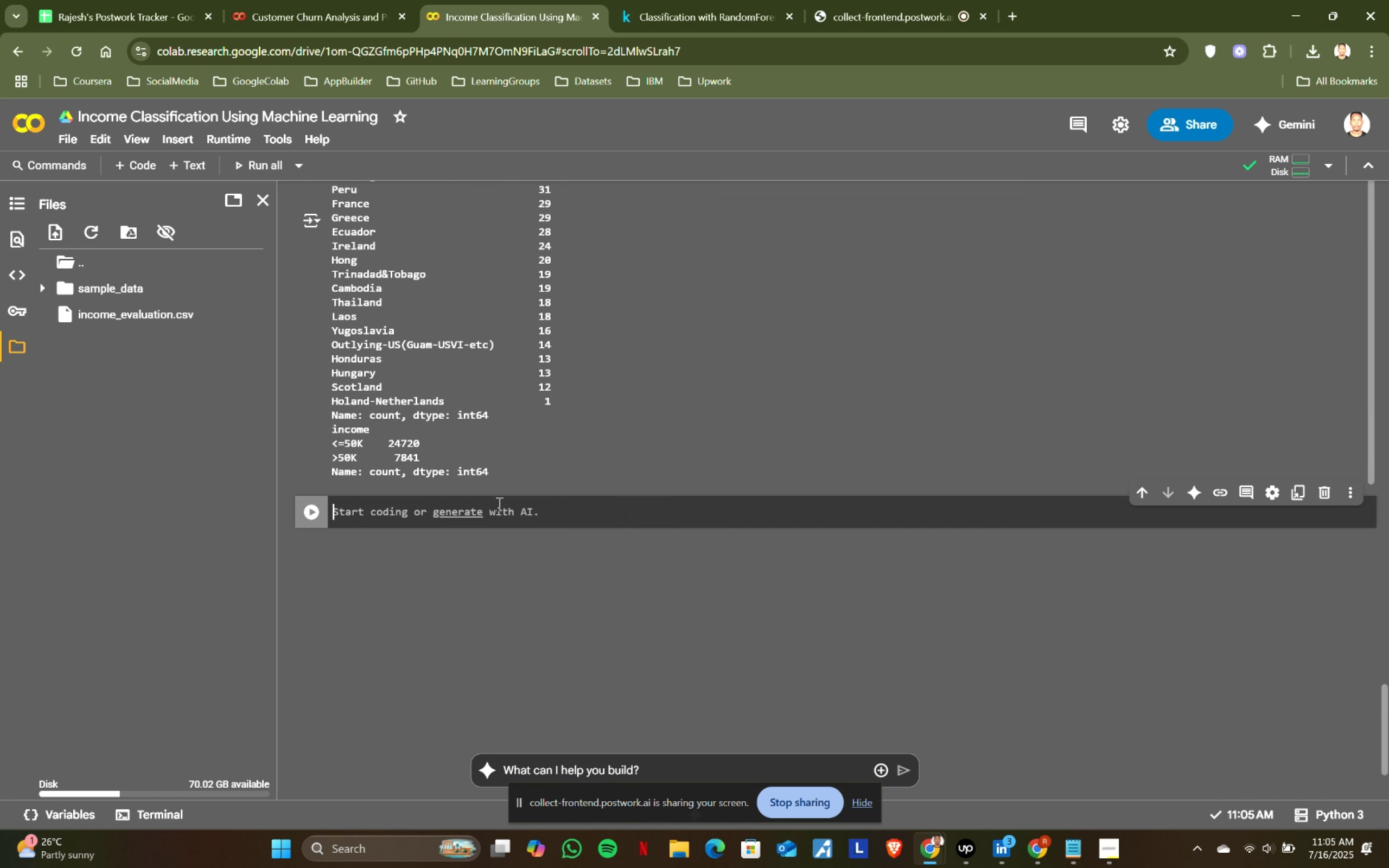 
left_click([396, 511])
 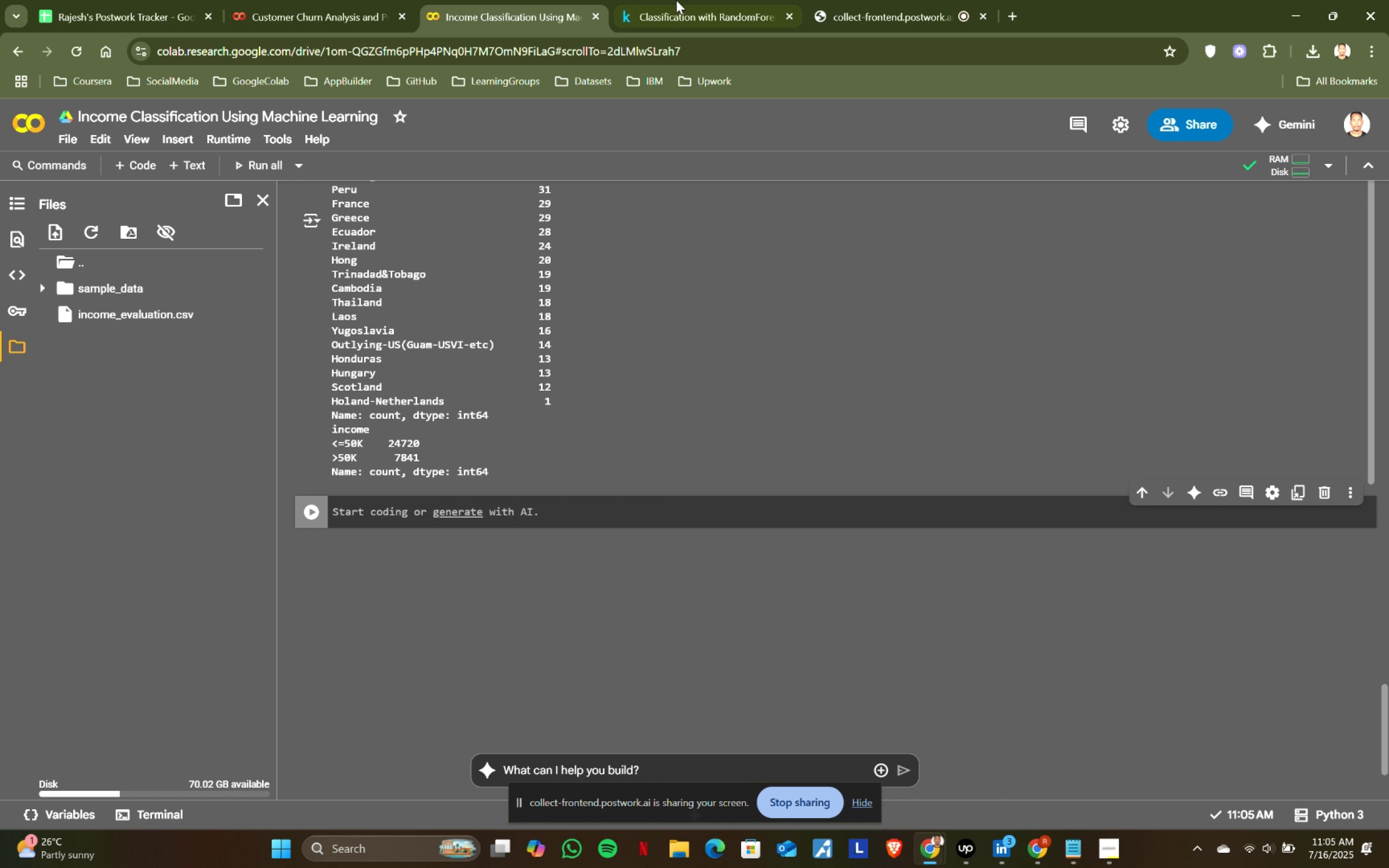 
left_click([662, 0])
 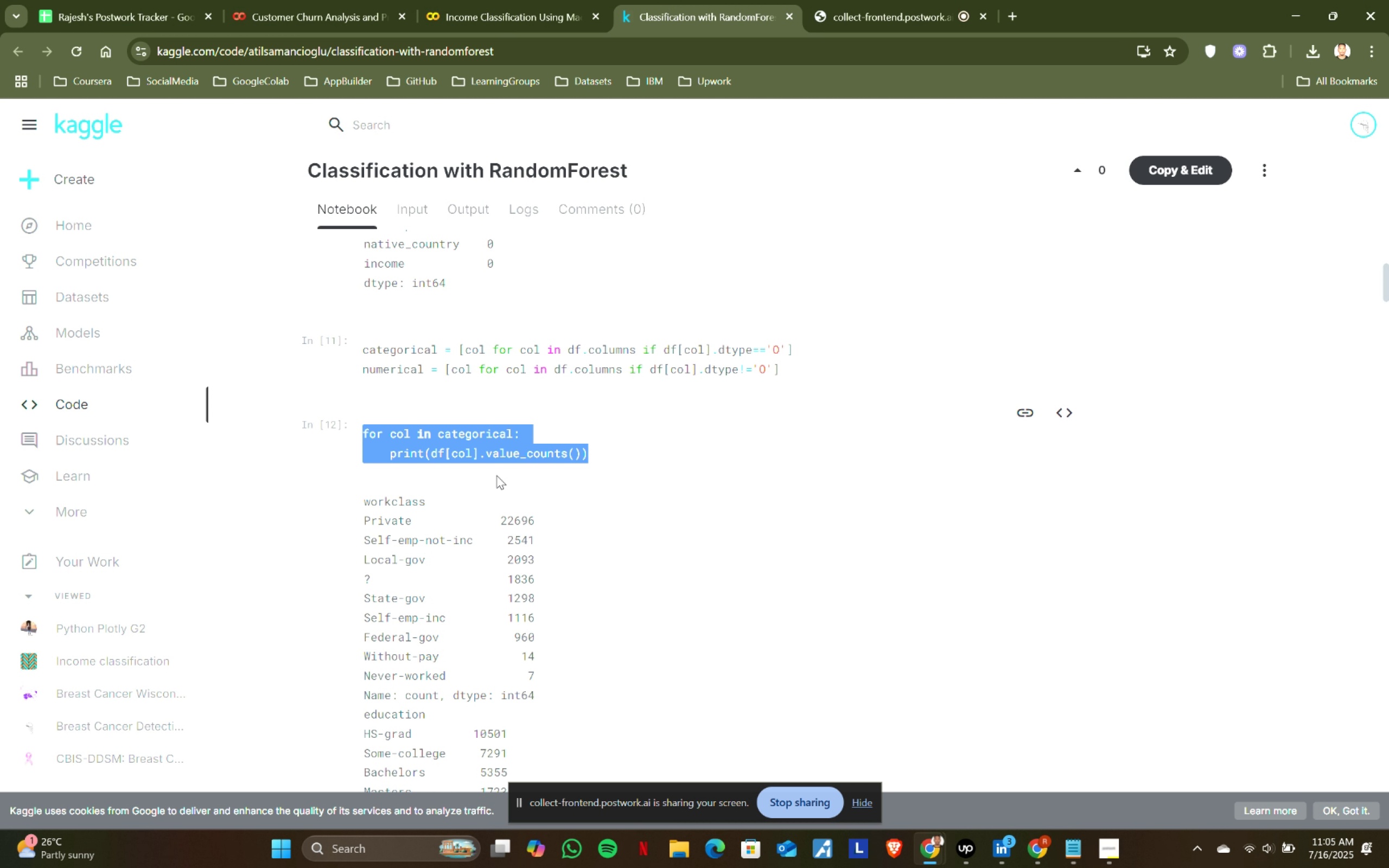 
scroll: coordinate [473, 528], scroll_direction: down, amount: 18.0
 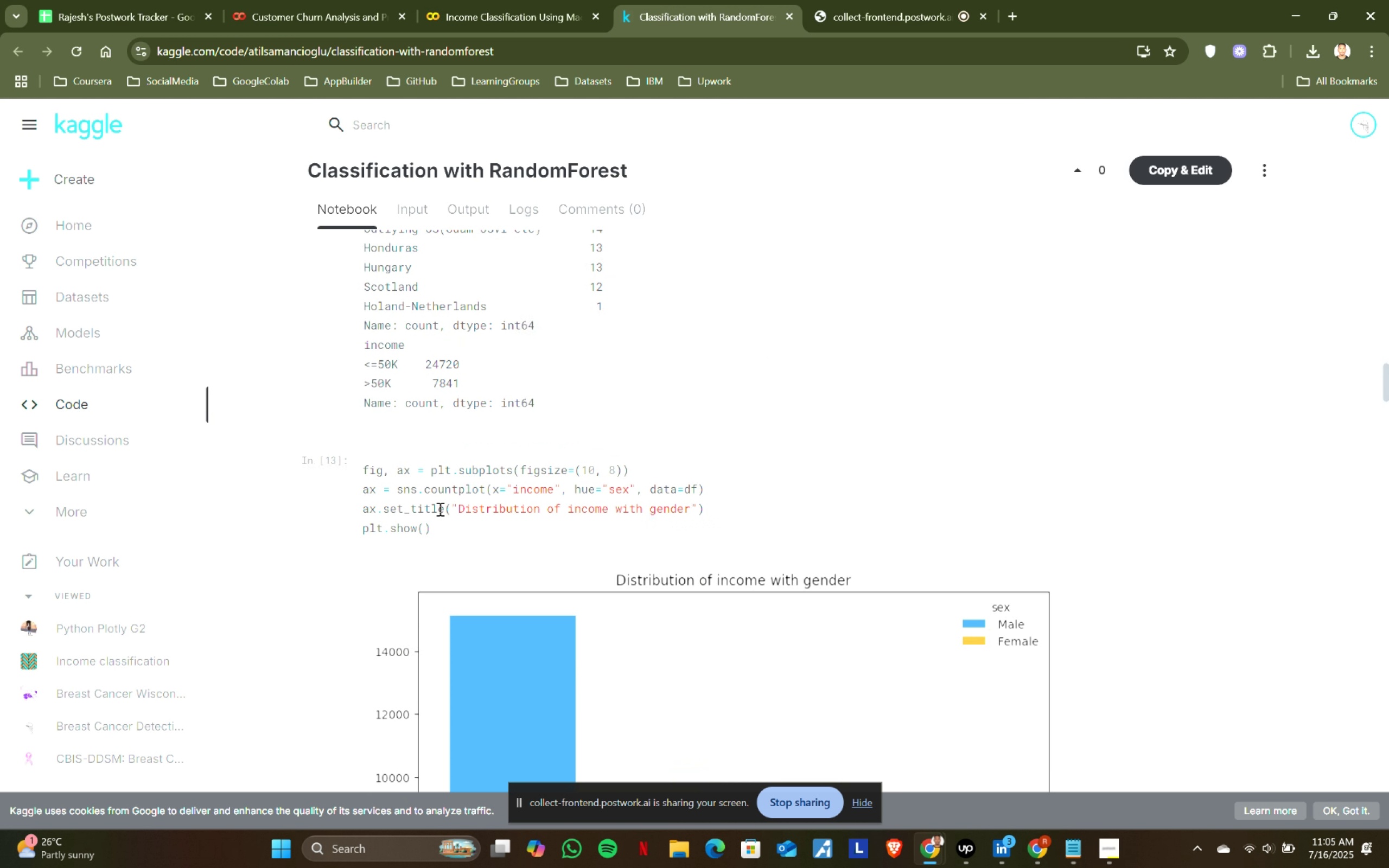 
left_click_drag(start_coordinate=[443, 529], to_coordinate=[353, 463])
 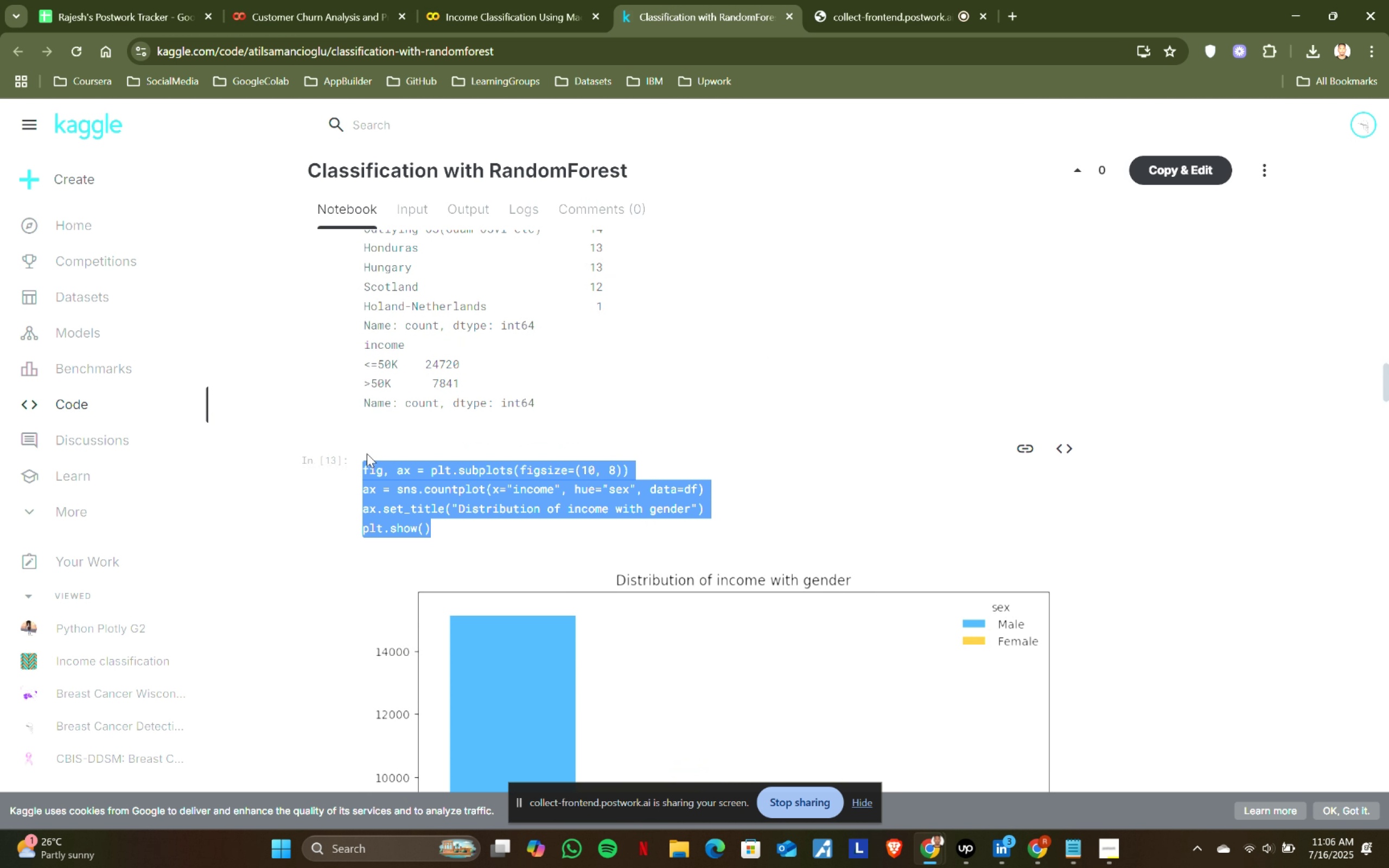 
key(Control+ControlLeft)
 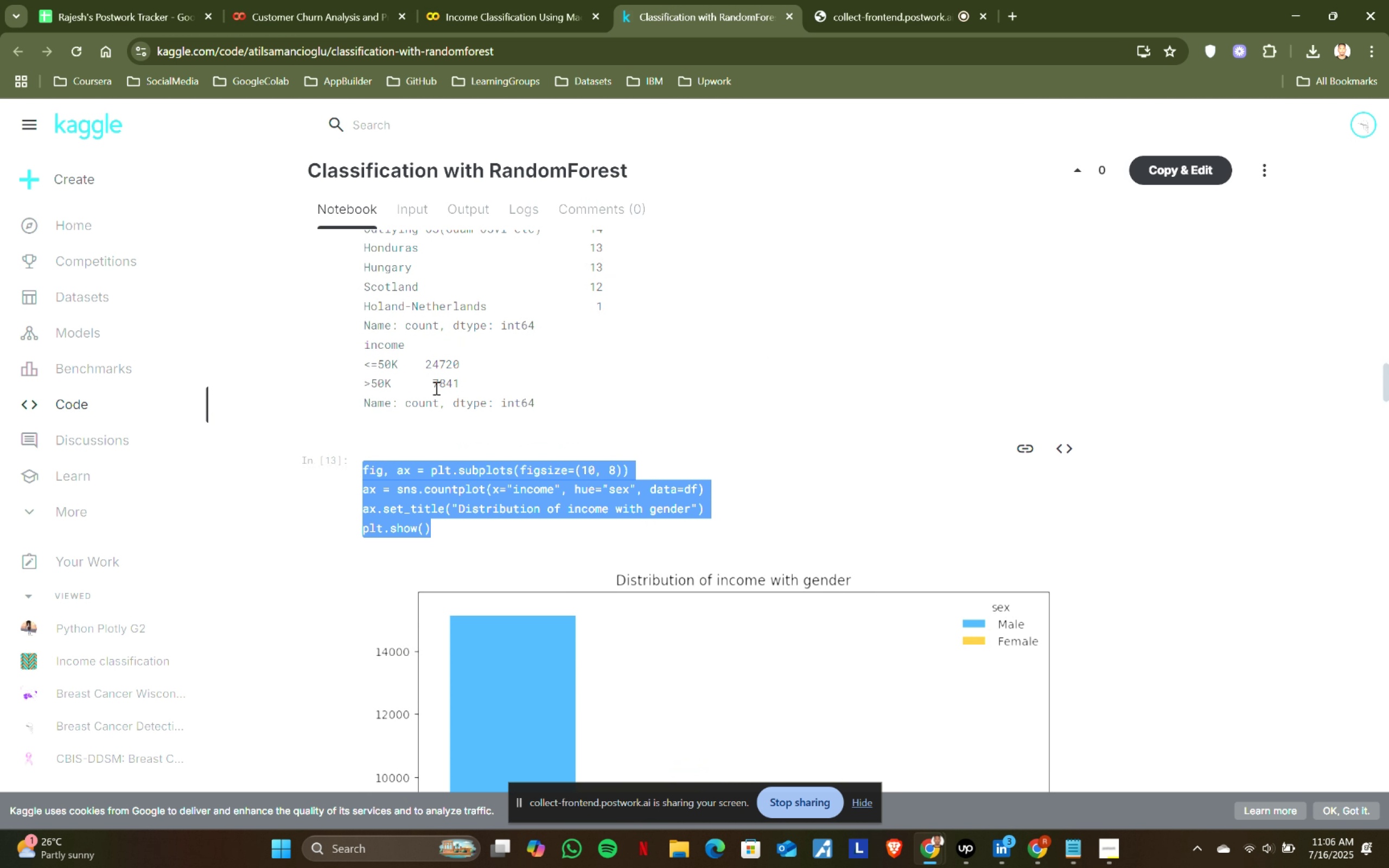 
key(Control+C)
 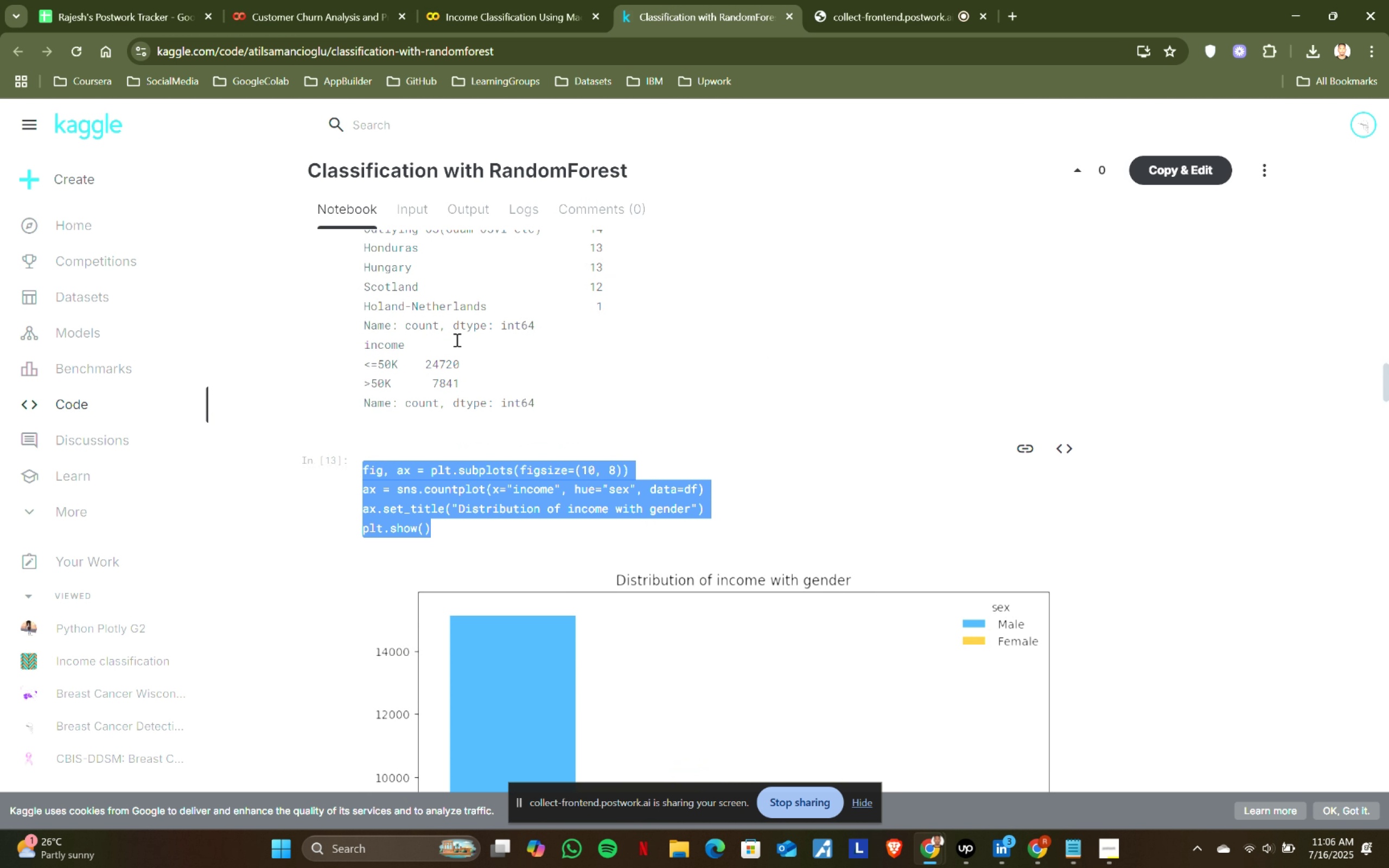 
key(Control+ControlLeft)
 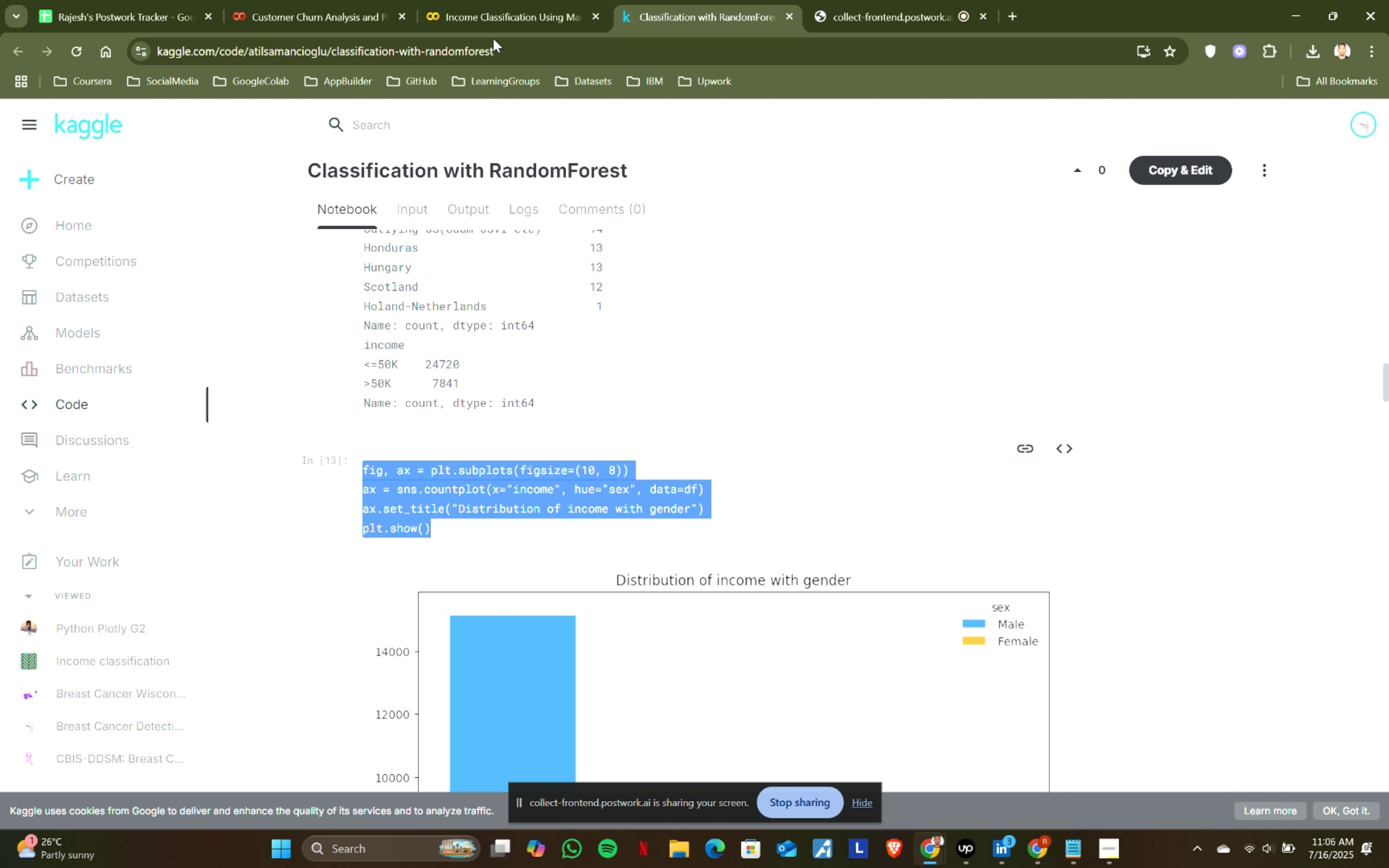 
key(Control+C)
 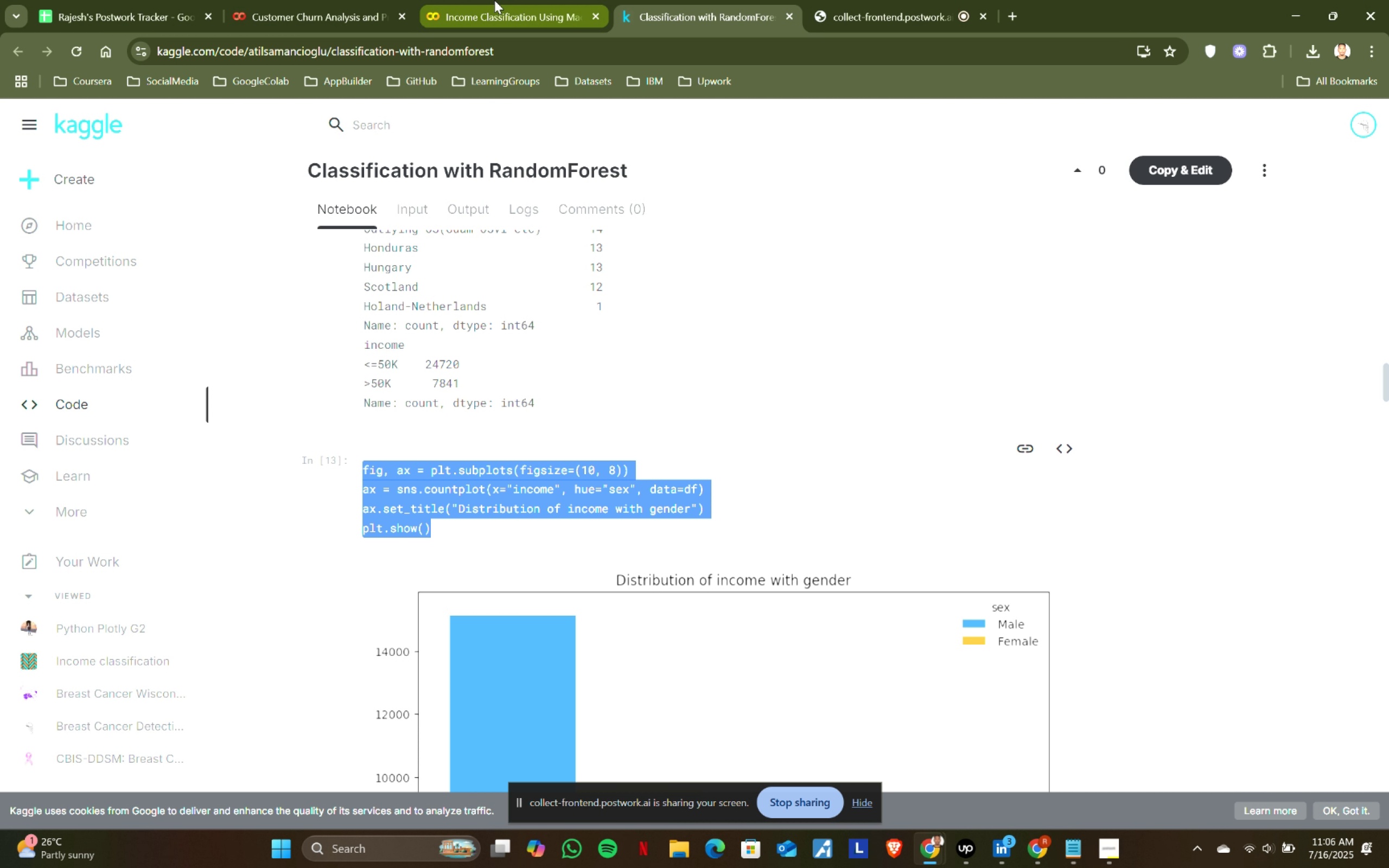 
left_click([494, 0])
 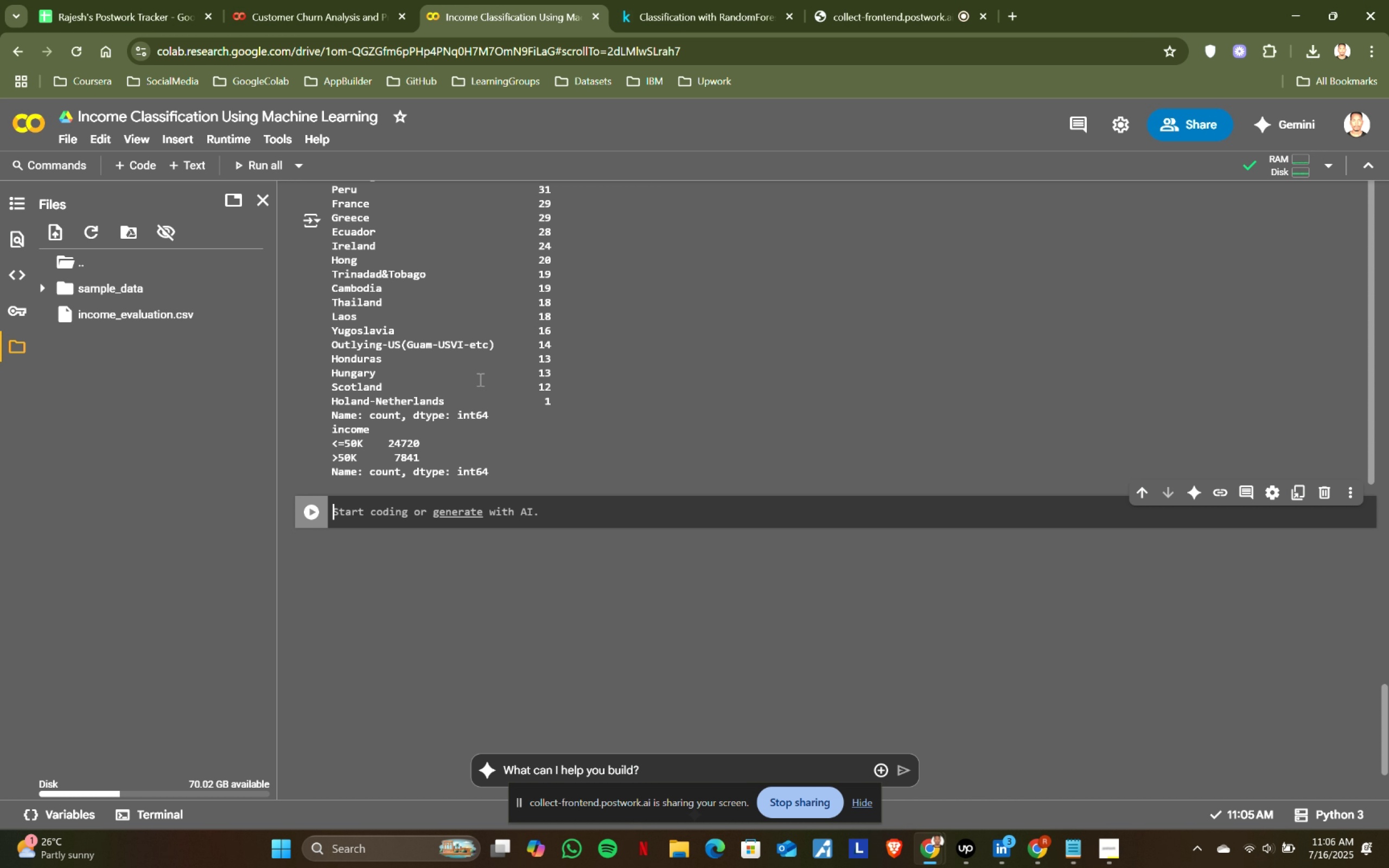 
key(Control+ControlLeft)
 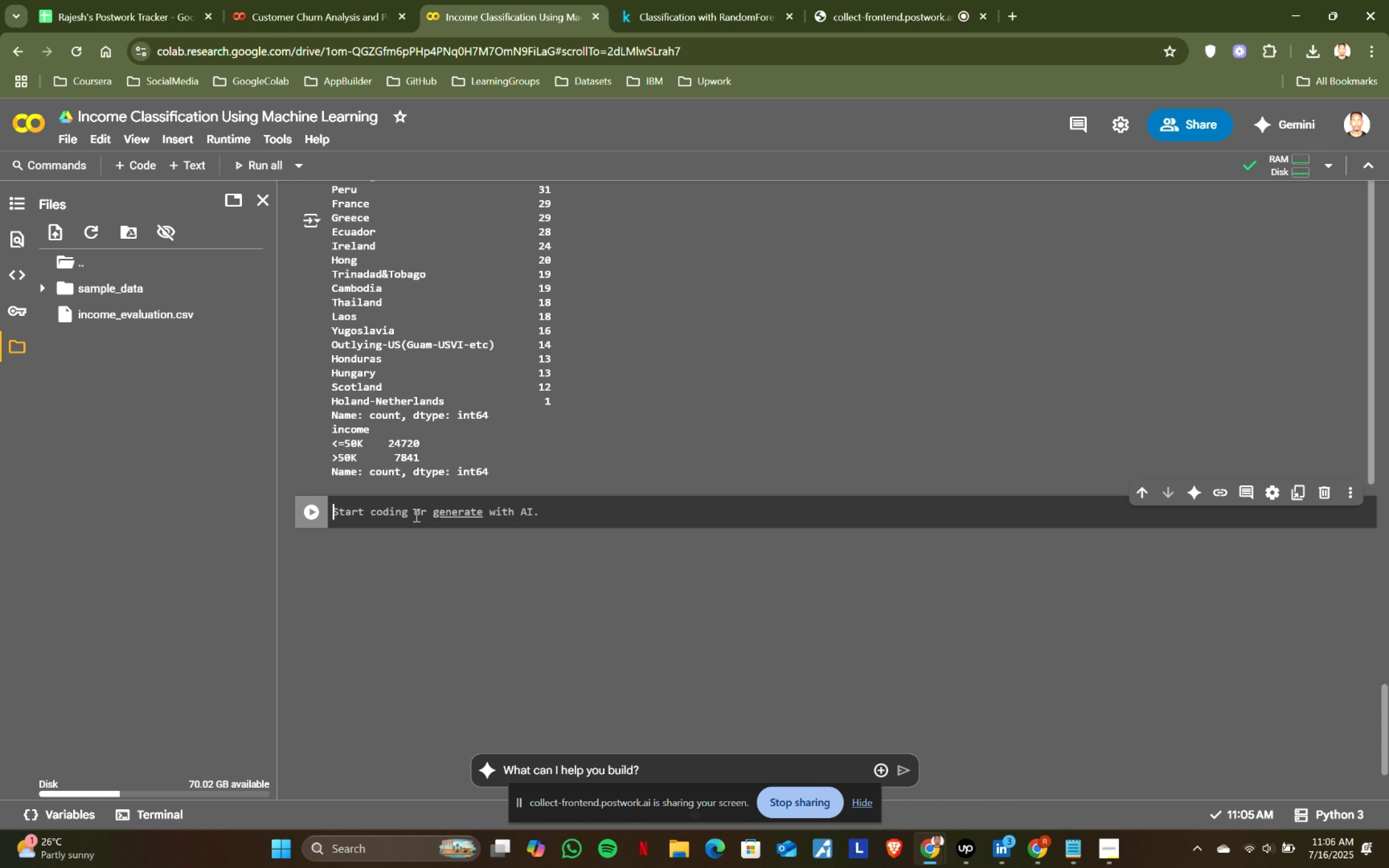 
key(Control+V)
 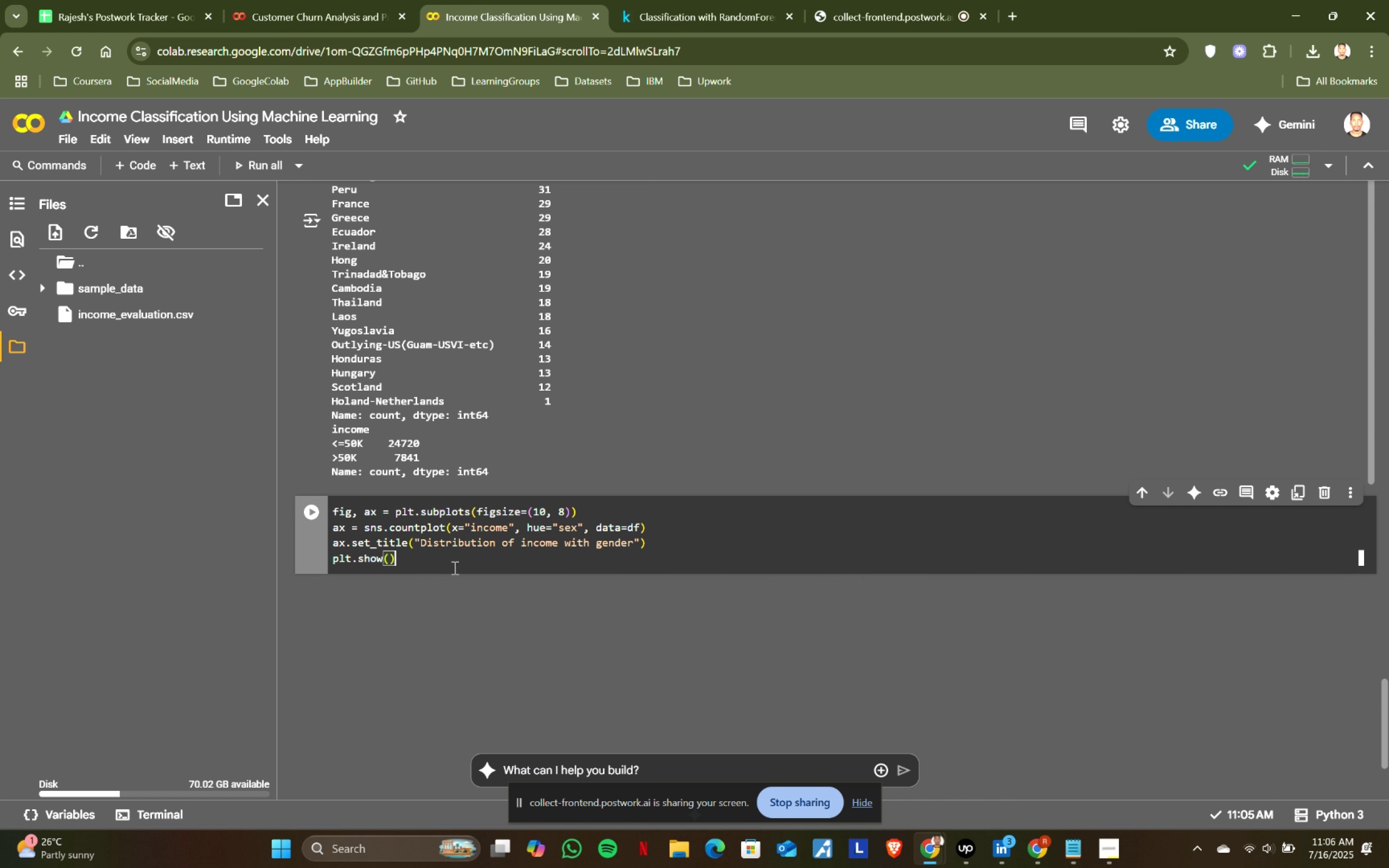 
key(Shift+ShiftRight)
 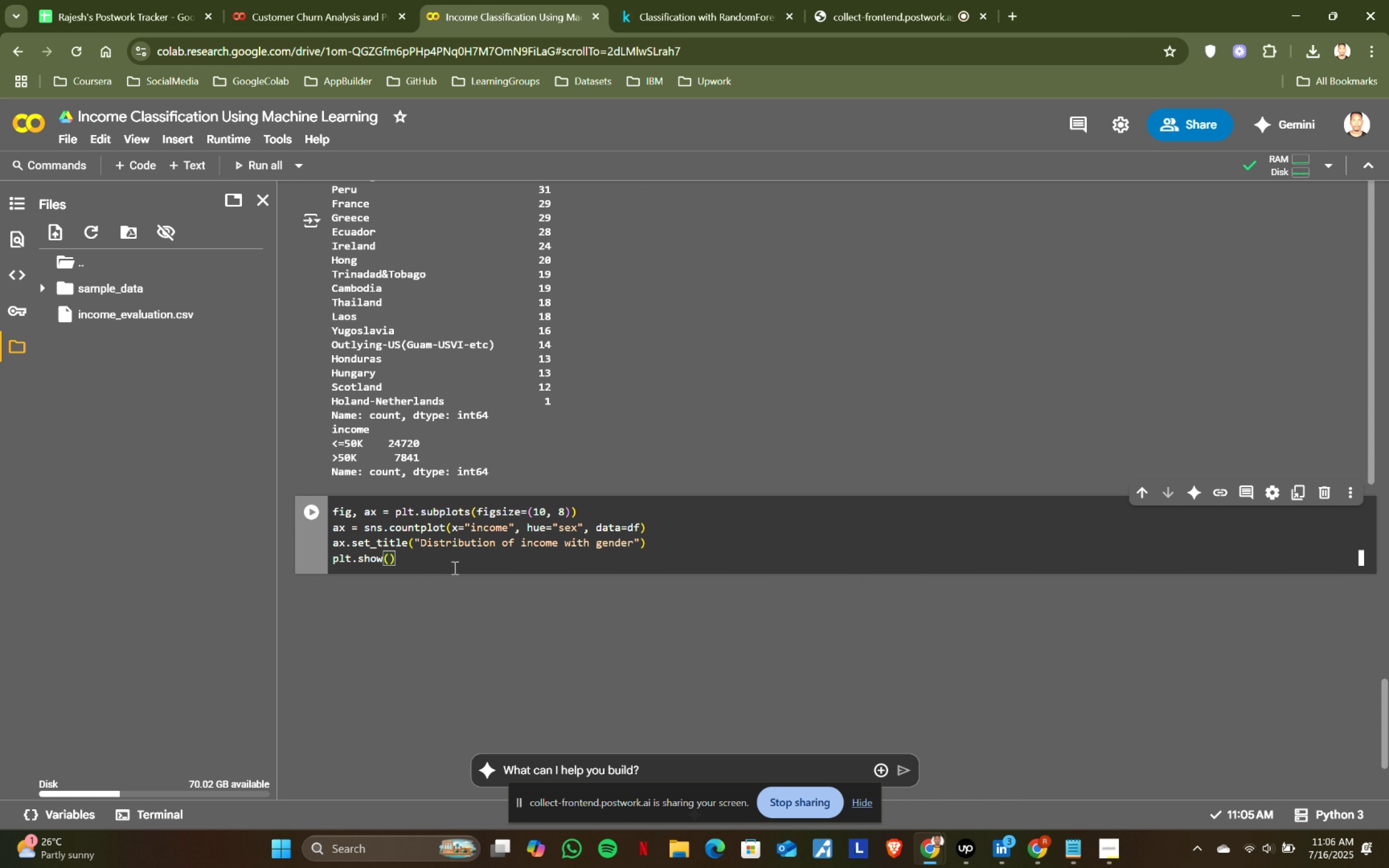 
key(Shift+Enter)
 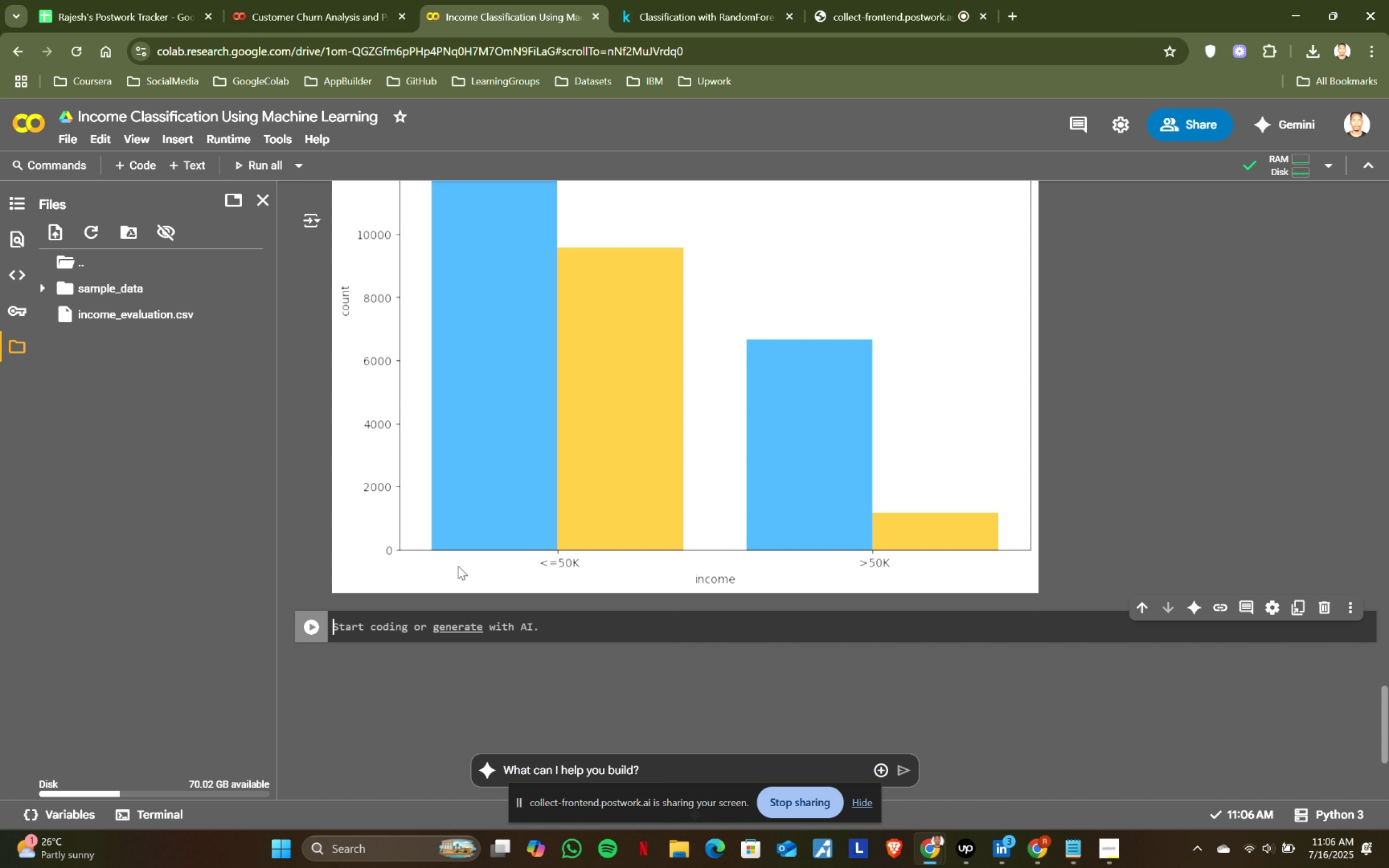 
scroll: coordinate [511, 570], scroll_direction: up, amount: 4.0
 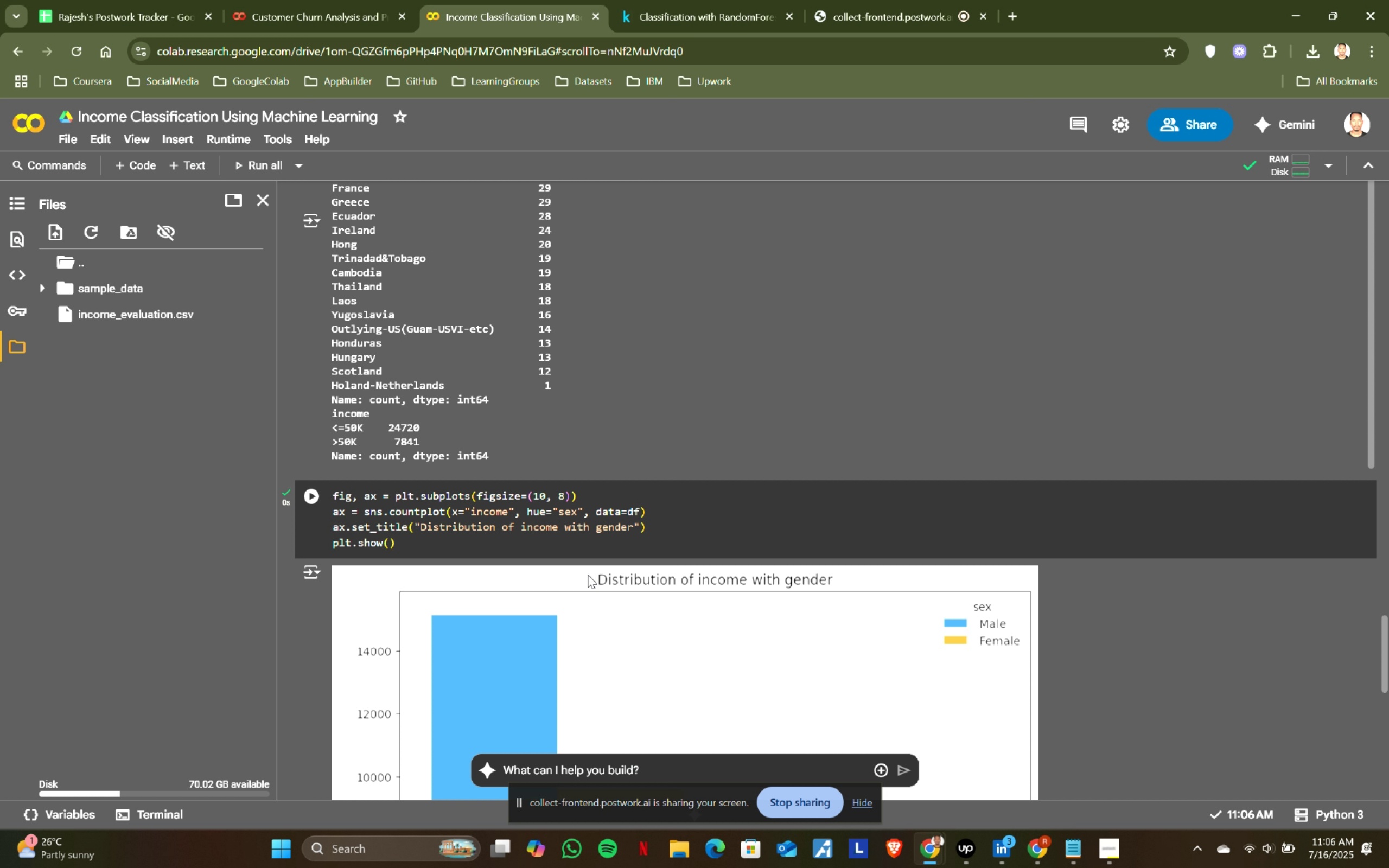 
scroll: coordinate [595, 576], scroll_direction: down, amount: 1.0
 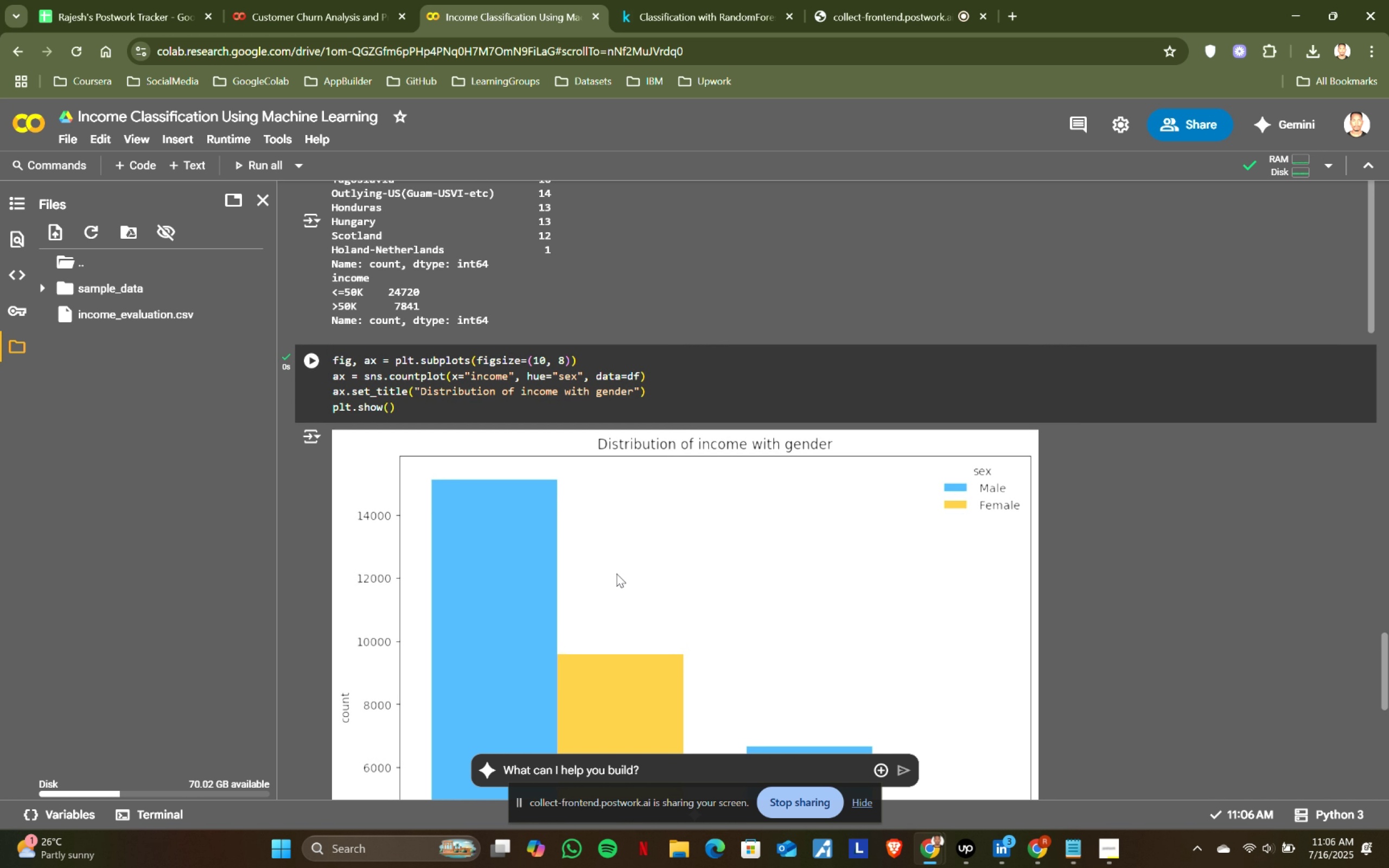 
scroll: coordinate [729, 573], scroll_direction: up, amount: 2.0
 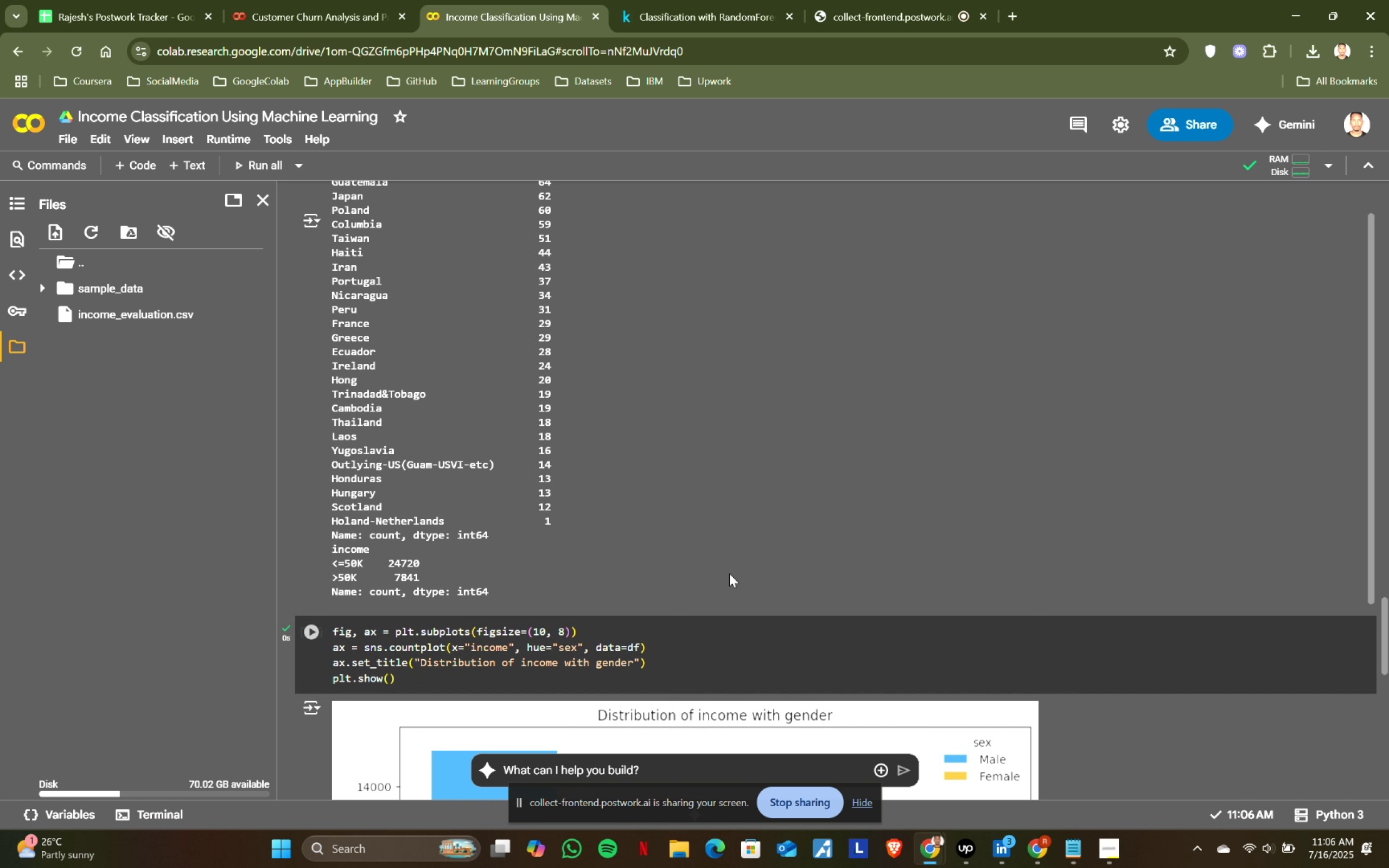 
scroll: coordinate [1053, 597], scroll_direction: down, amount: 7.0
 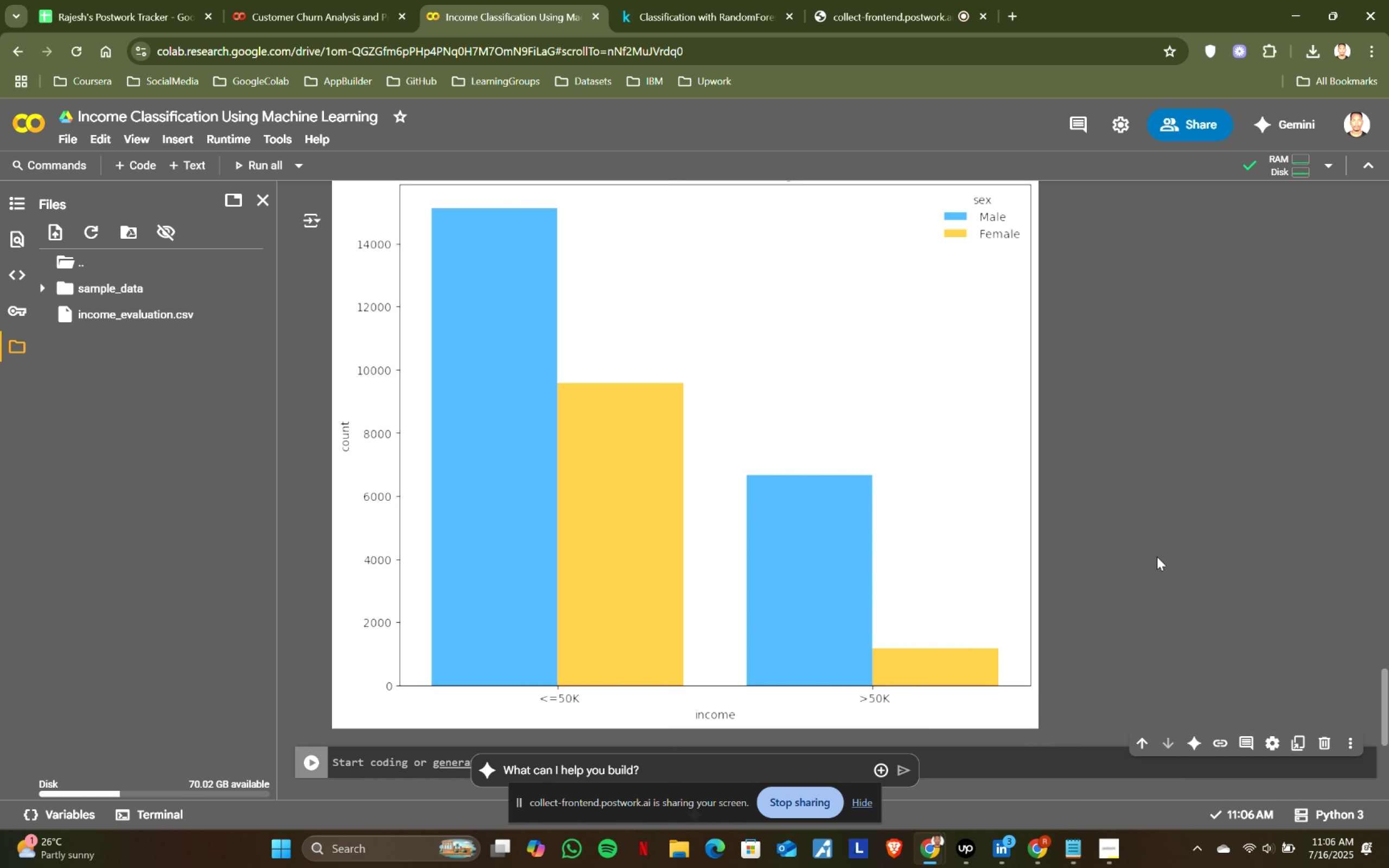 
scroll: coordinate [1166, 553], scroll_direction: up, amount: 2.0
 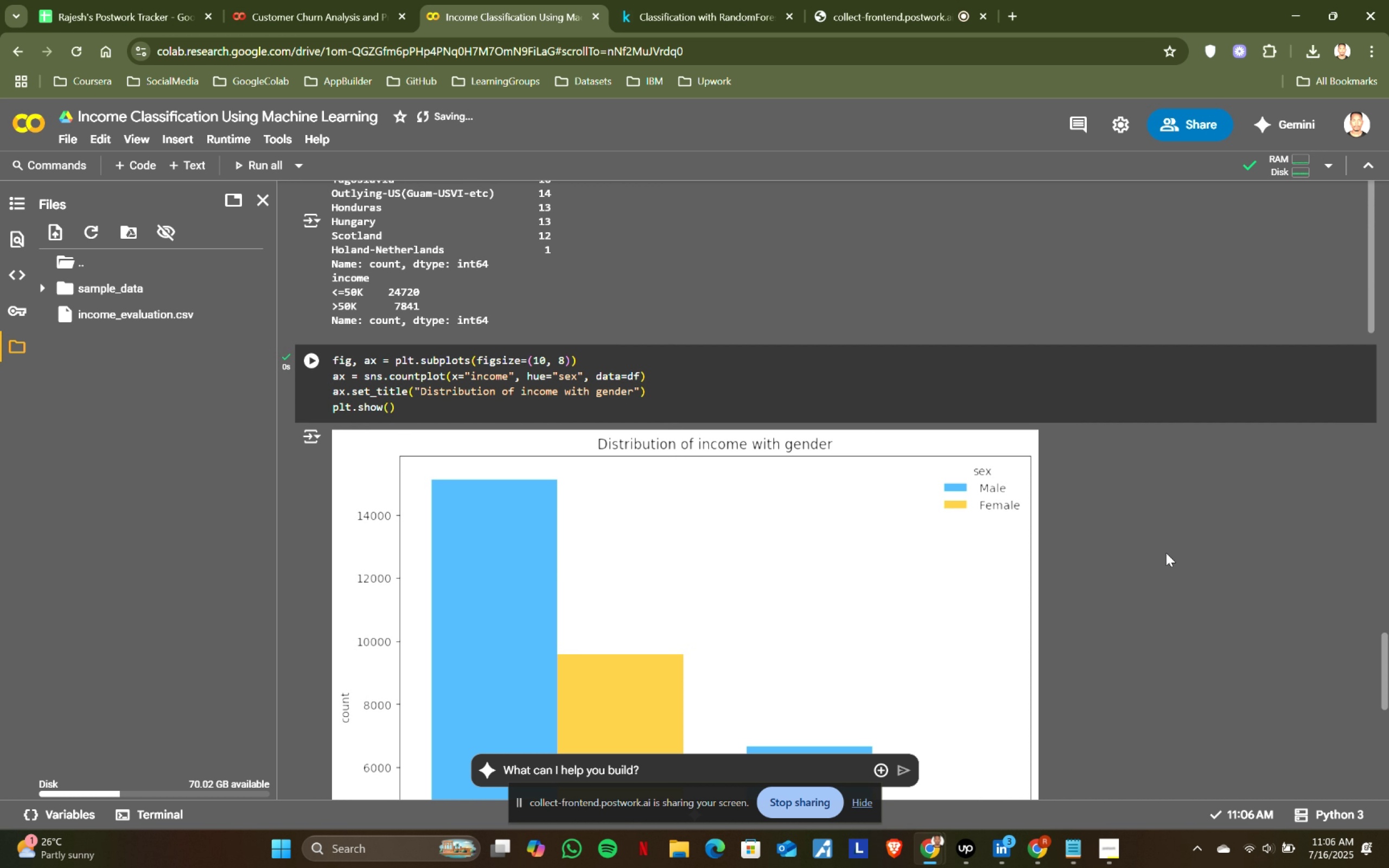 
scroll: coordinate [1166, 553], scroll_direction: down, amount: 1.0
 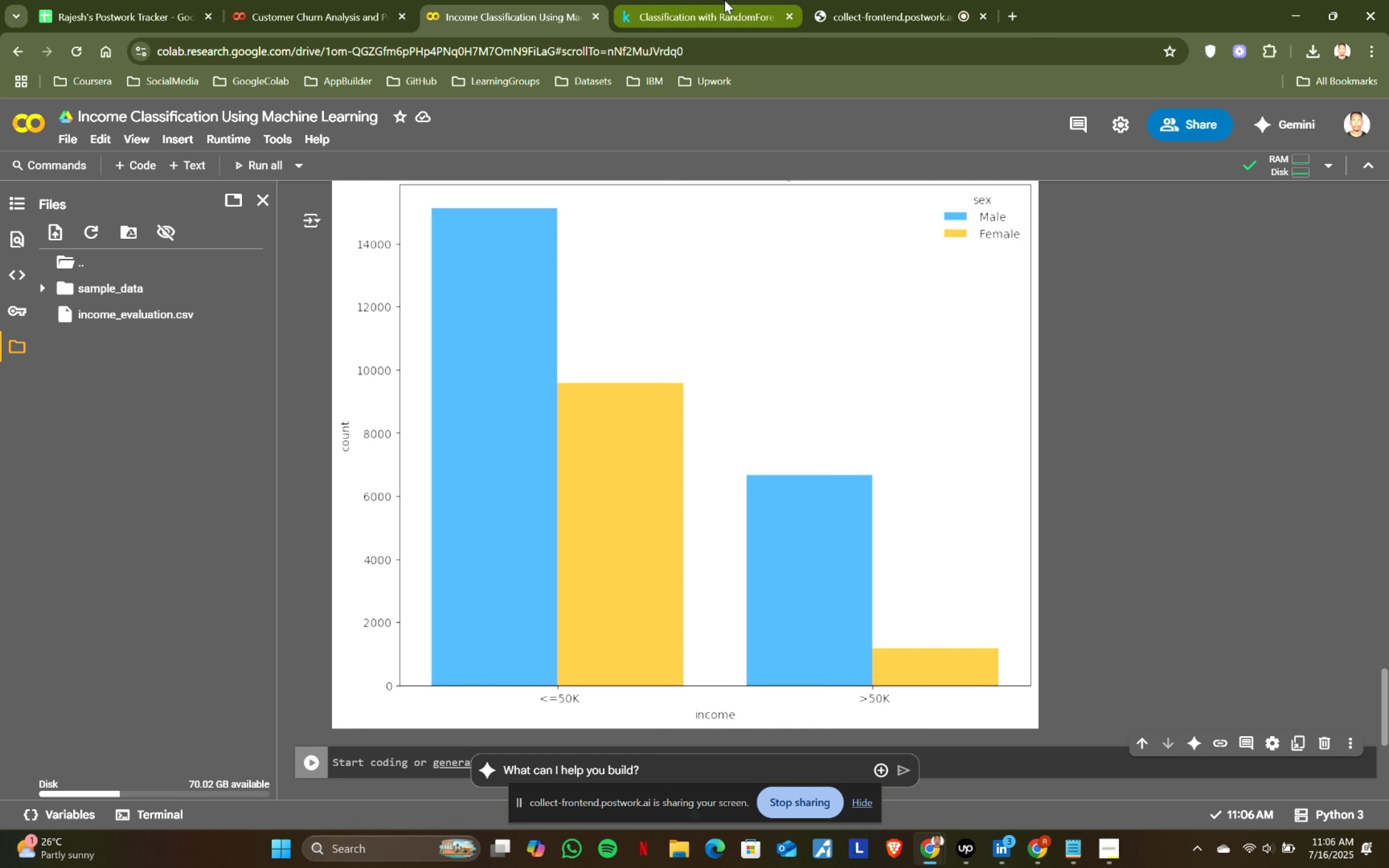 
wait(10.17)
 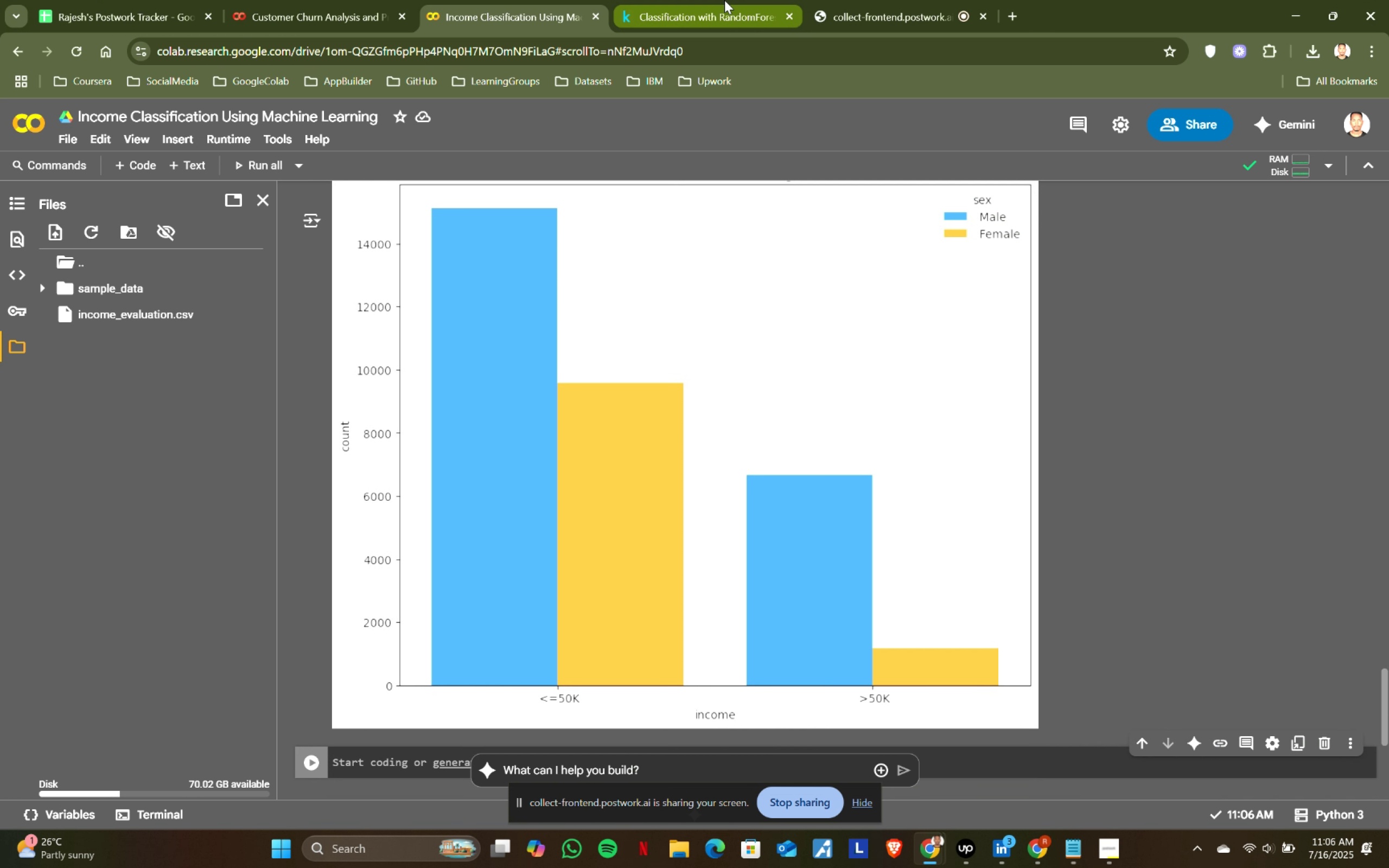 
scroll: coordinate [633, 435], scroll_direction: down, amount: 1.0
 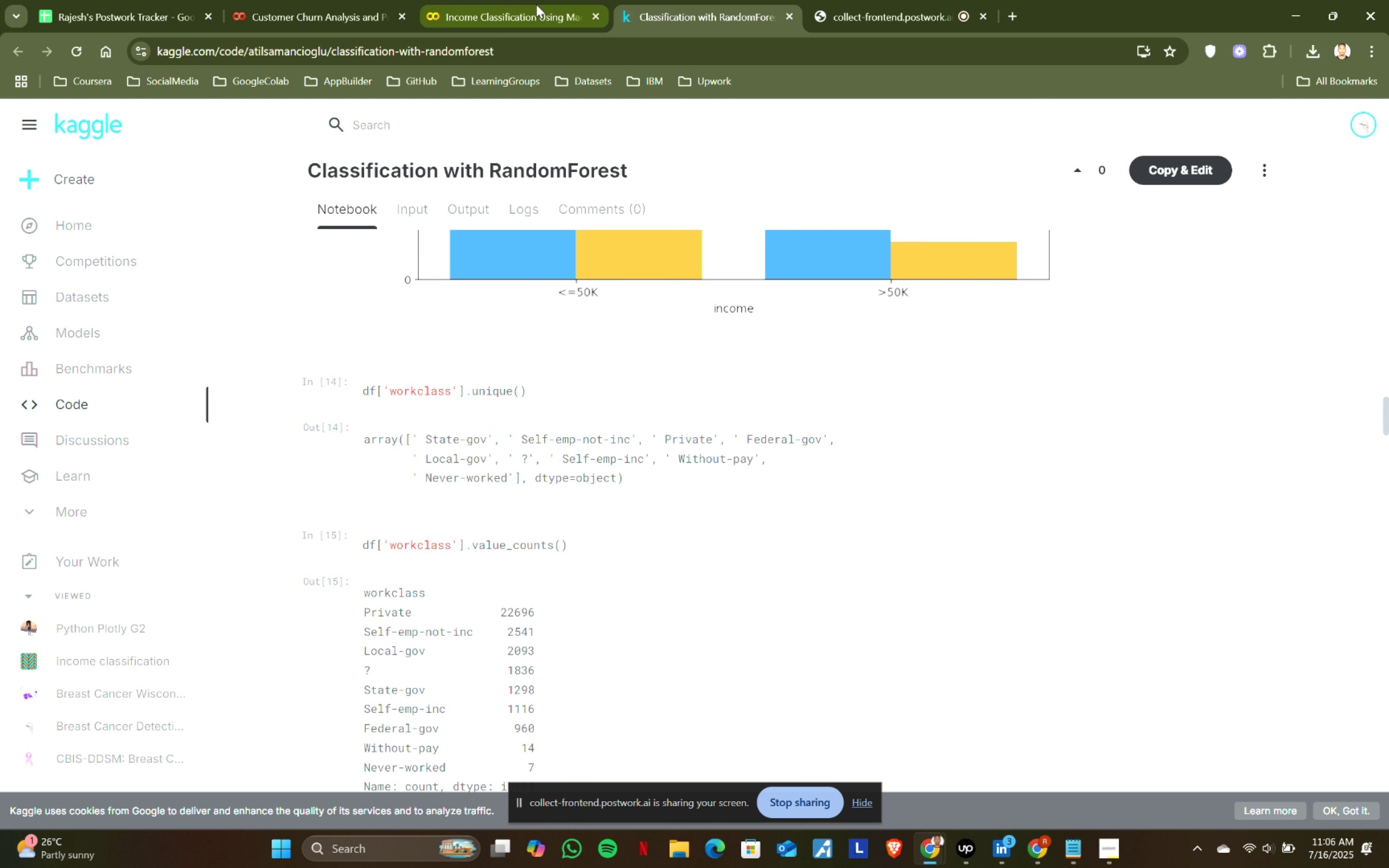 
left_click([724, 0])
 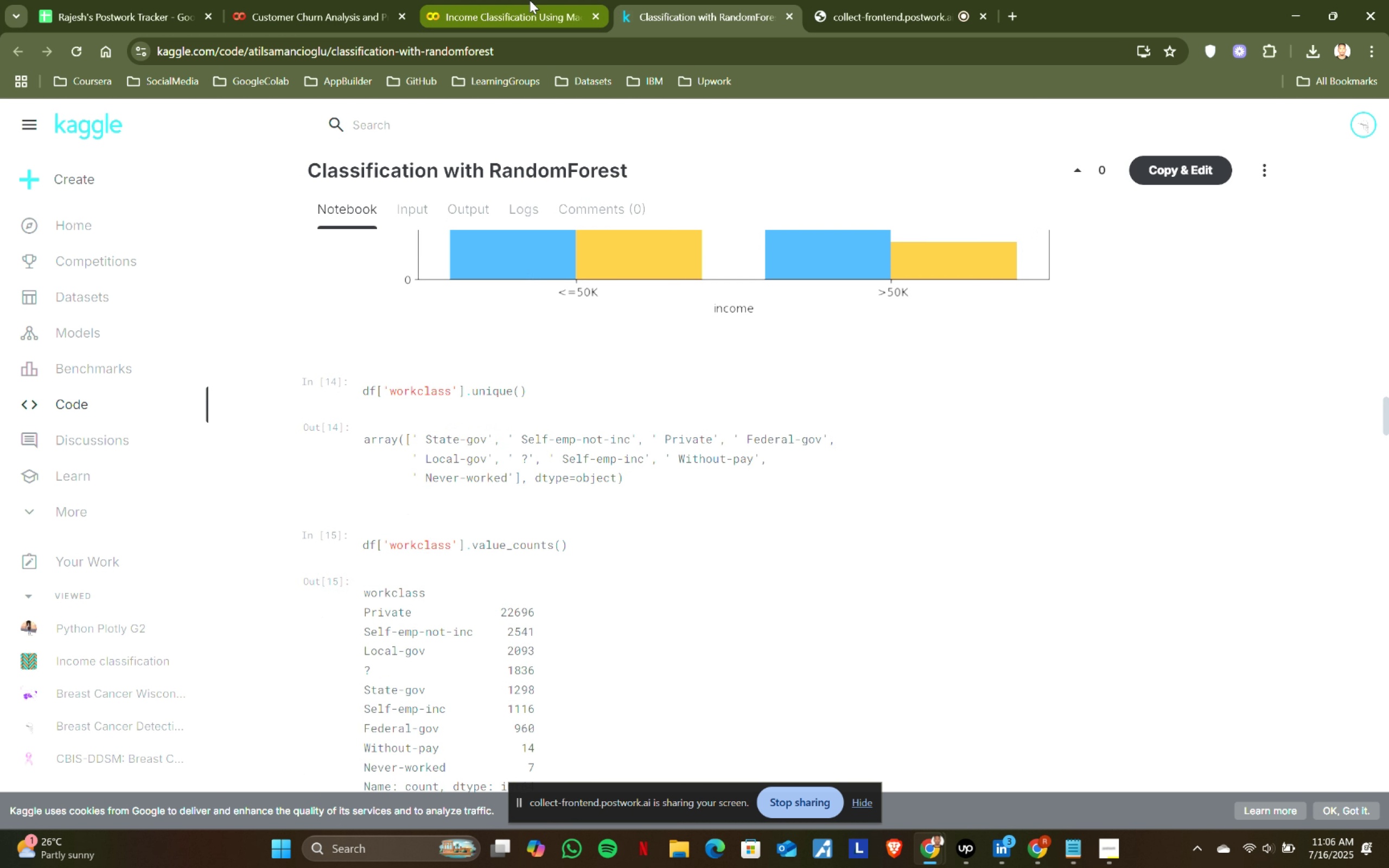 
scroll: coordinate [566, 532], scroll_direction: down, amount: 6.0
 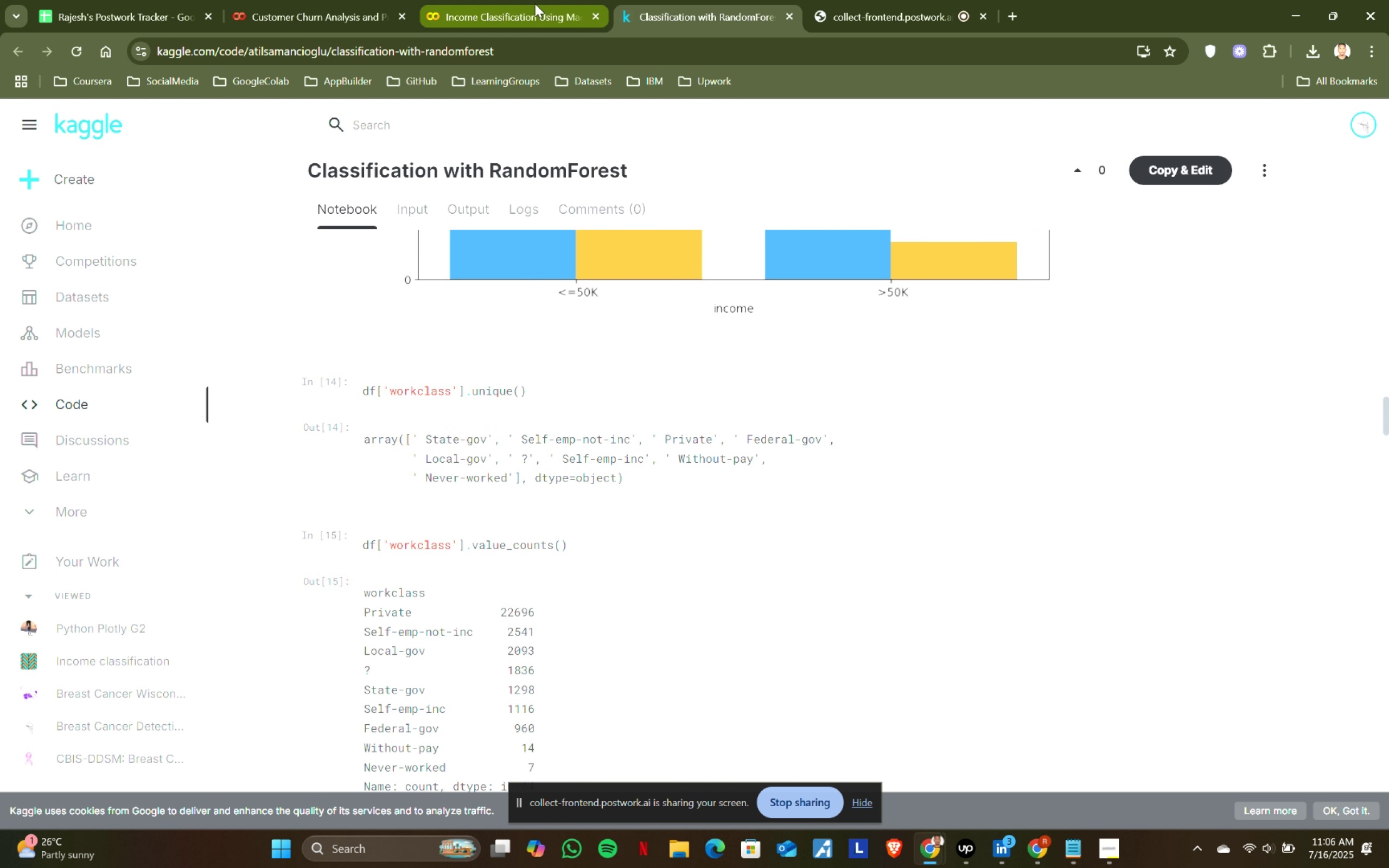 
left_click([528, 0])
 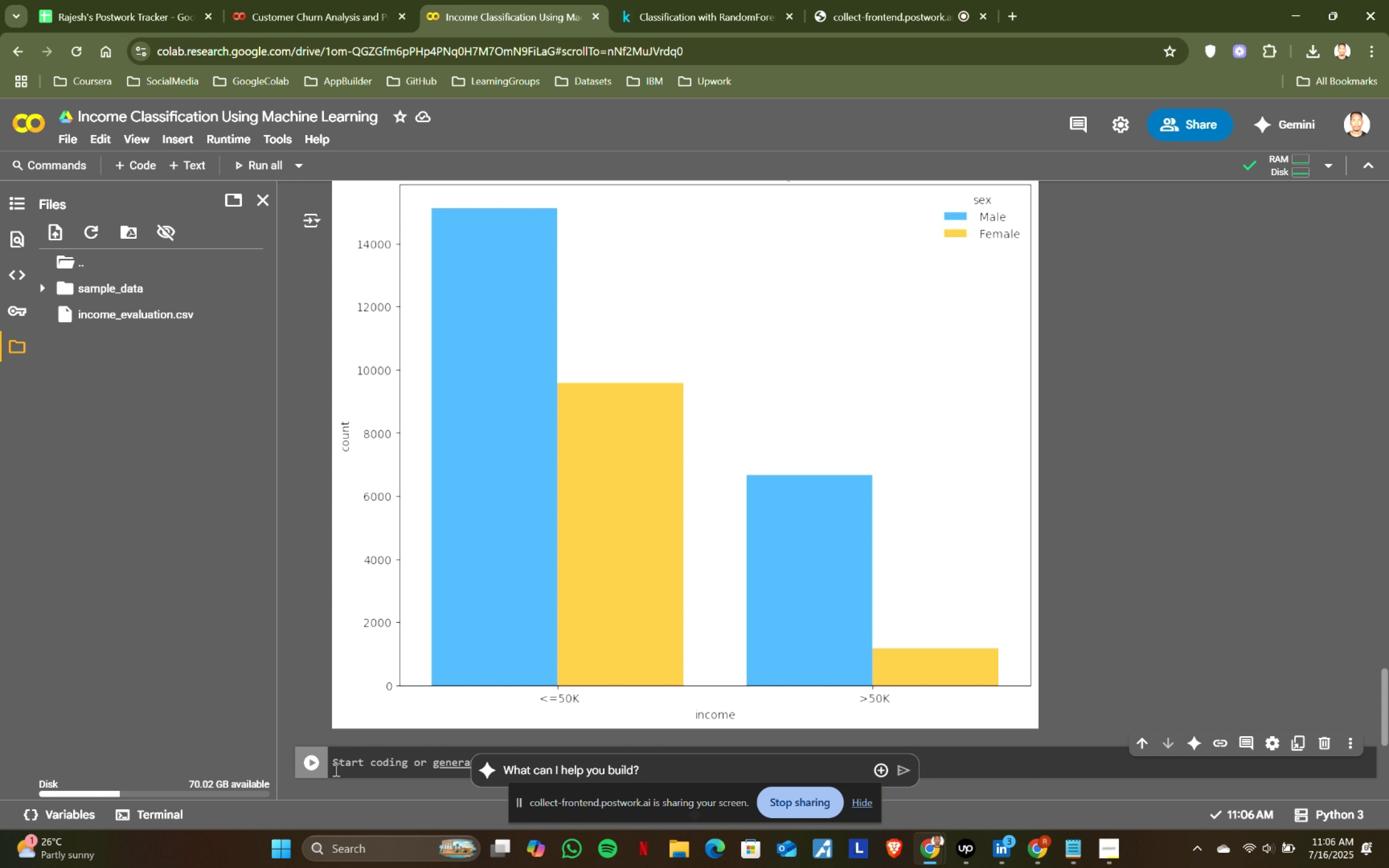 
scroll: coordinate [417, 669], scroll_direction: down, amount: 1.0
 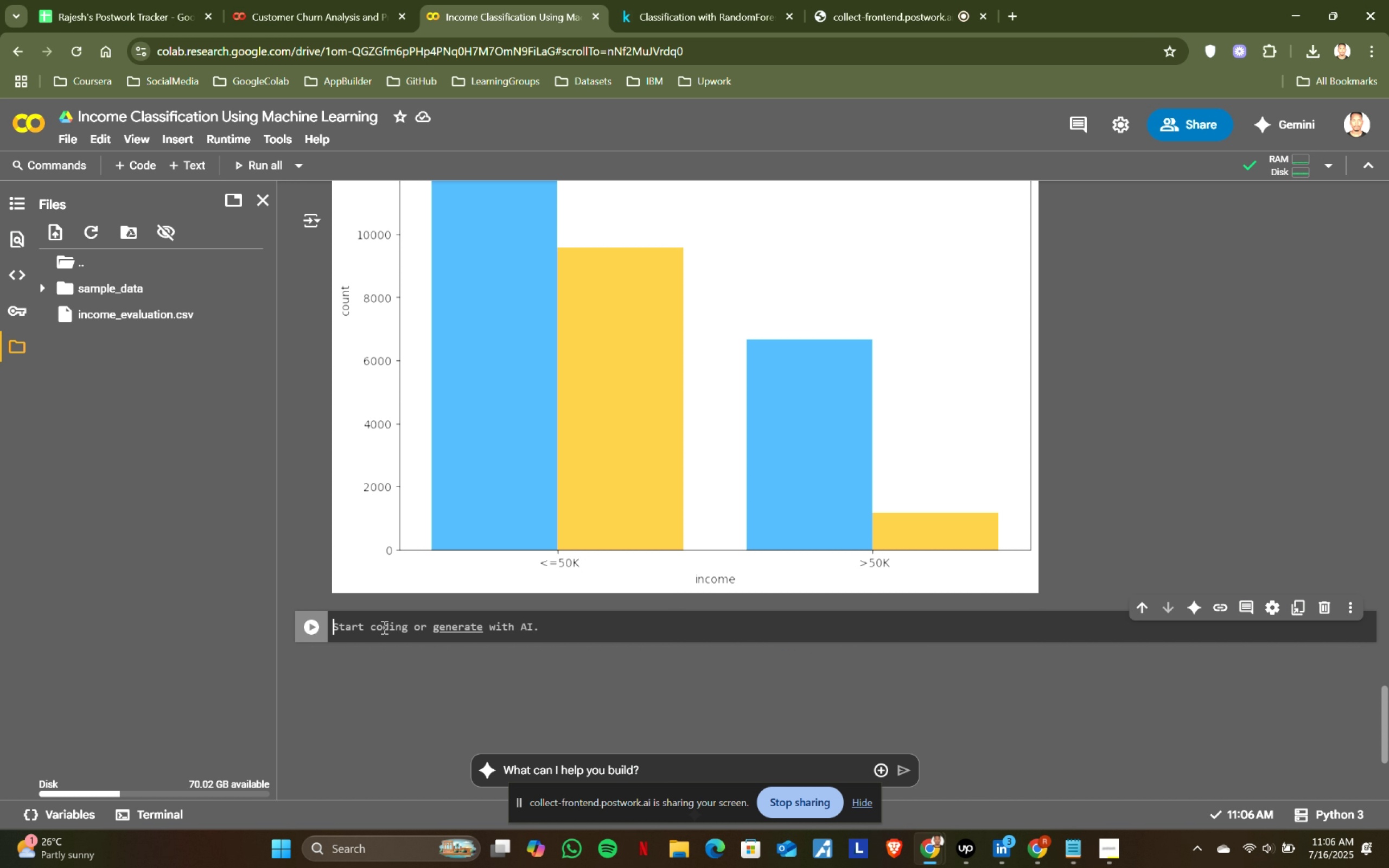 
type(df)
 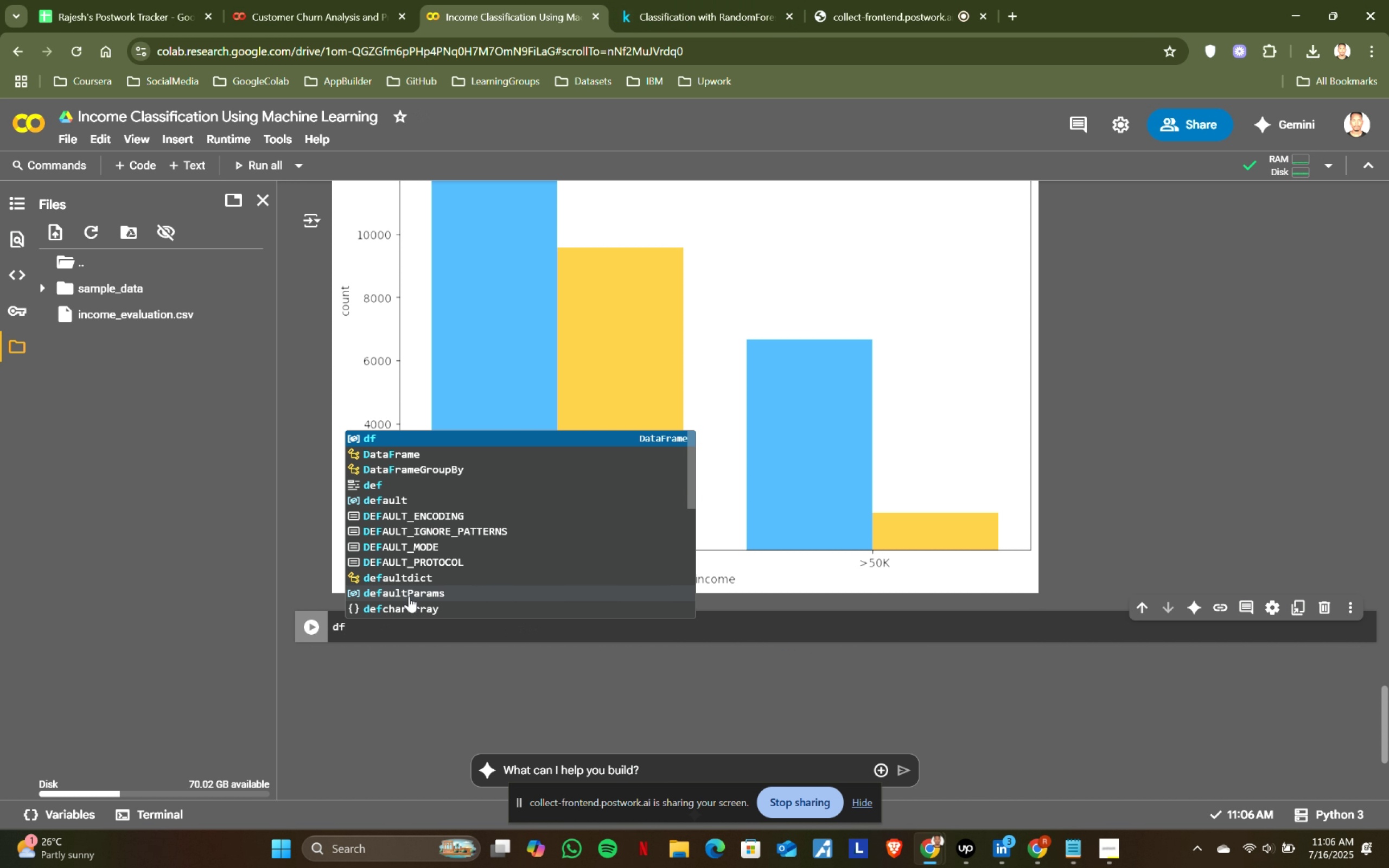 
key(BracketLeft)
 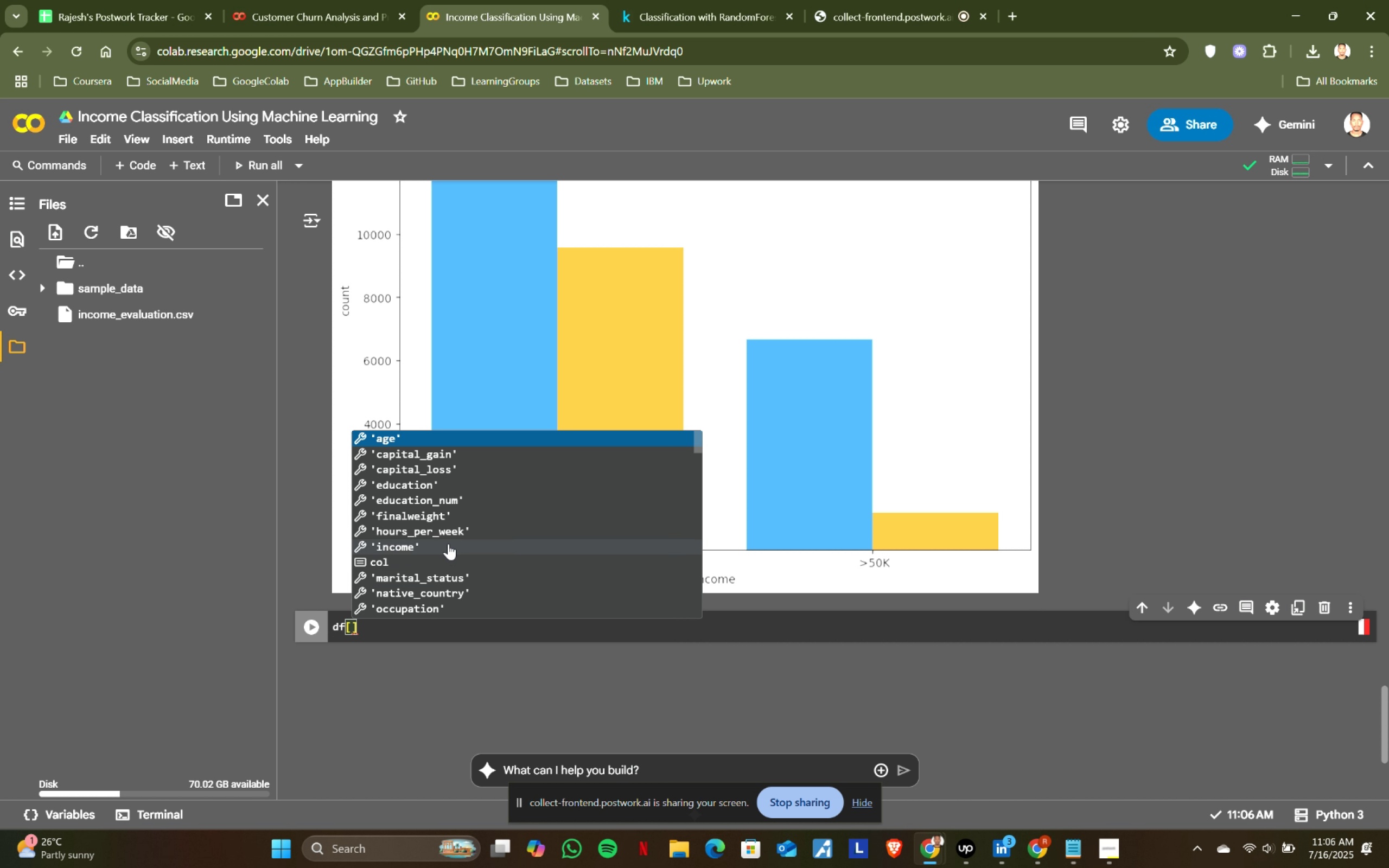 
wait(5.19)
 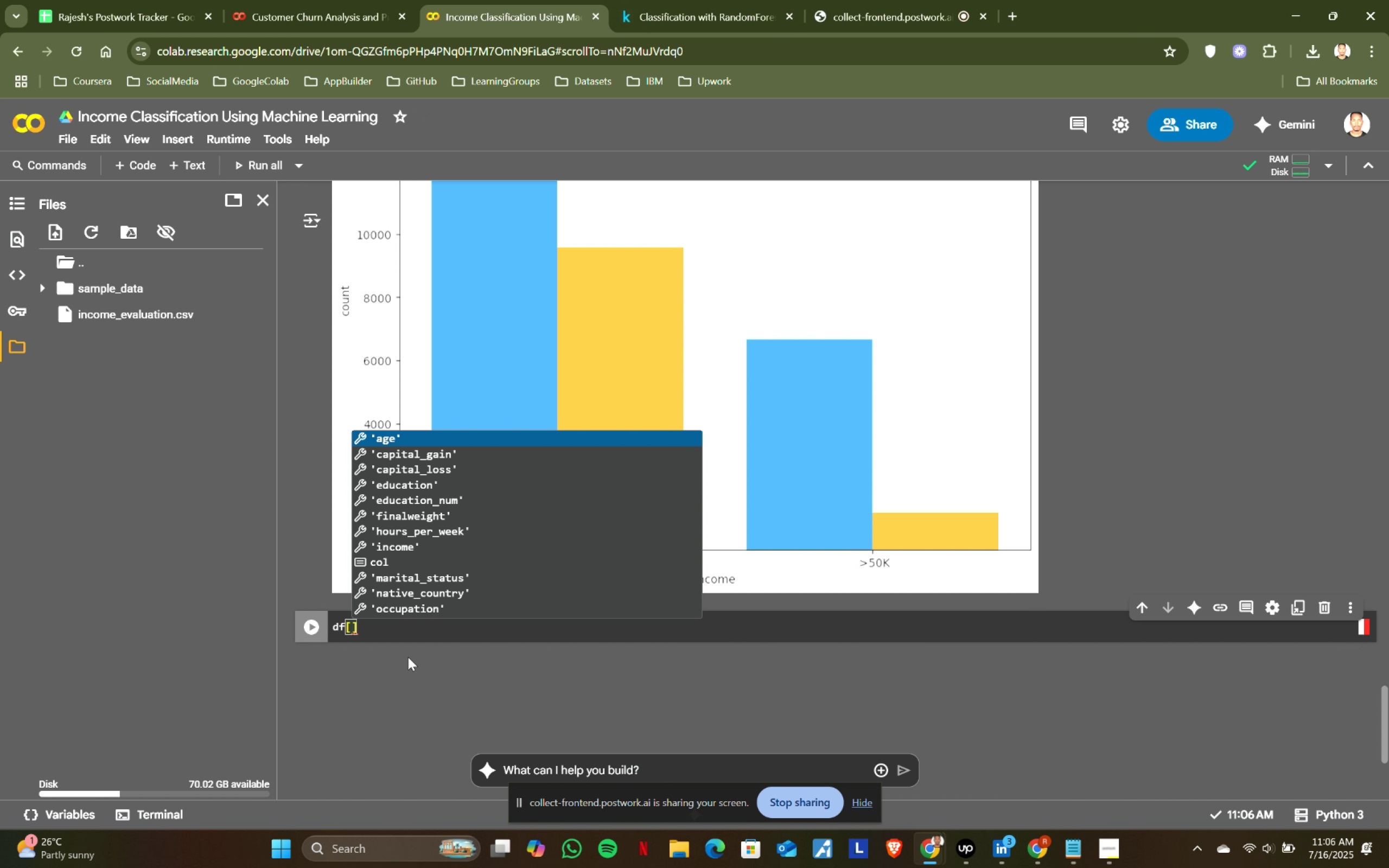 
scroll: coordinate [447, 527], scroll_direction: none, amount: 0.0
 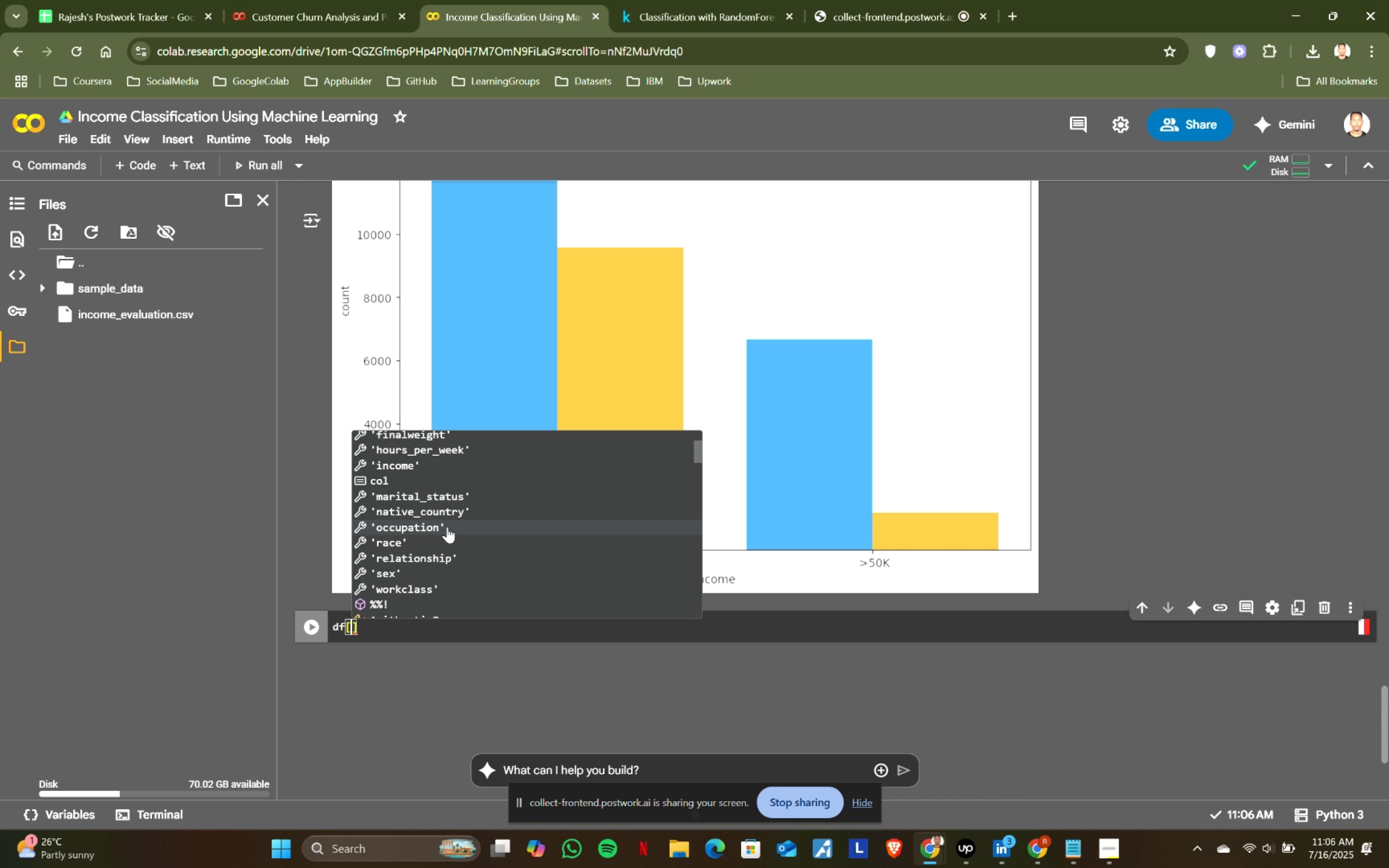 
scroll: coordinate [447, 527], scroll_direction: down, amount: 2.0
 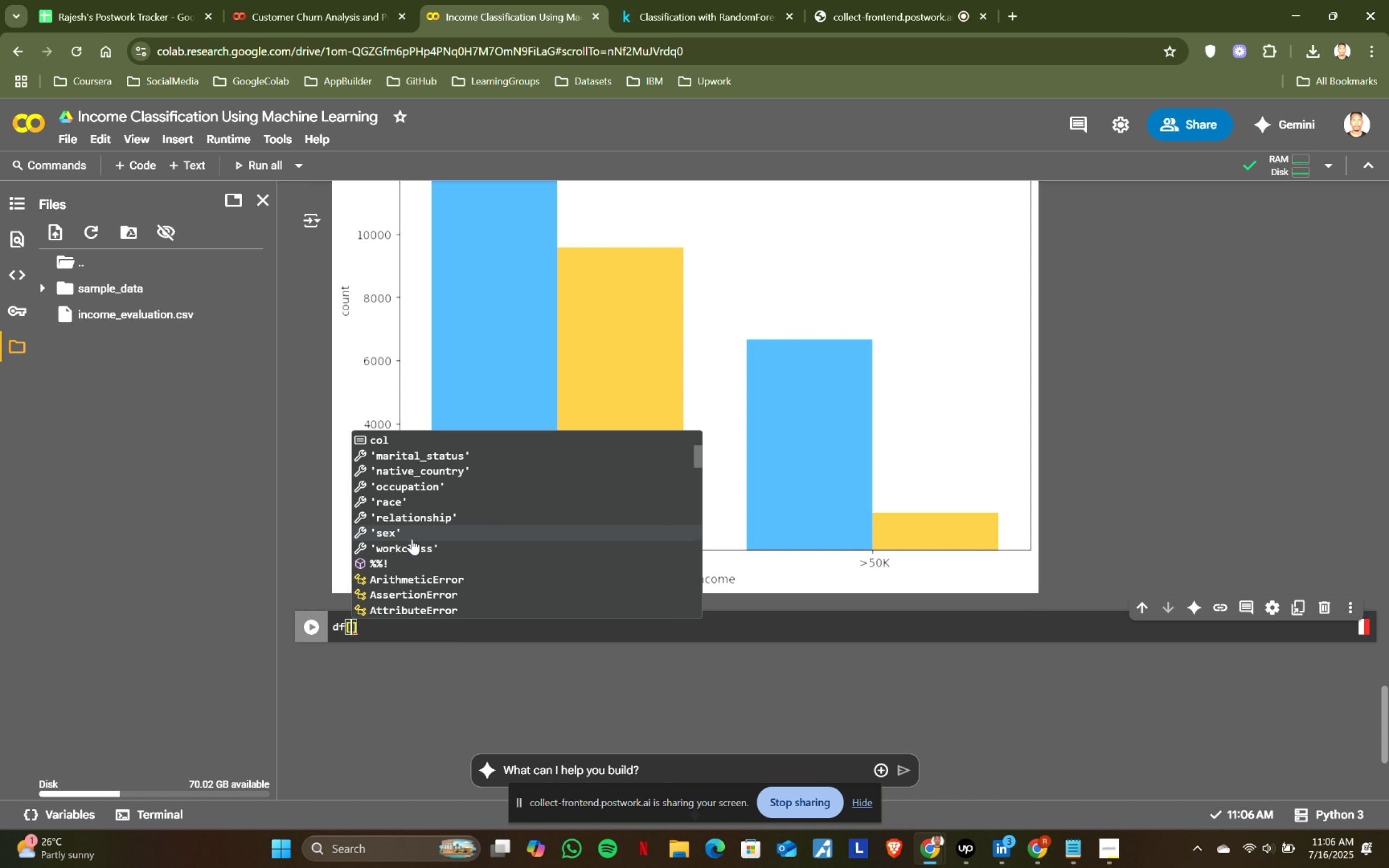 
left_click([406, 546])
 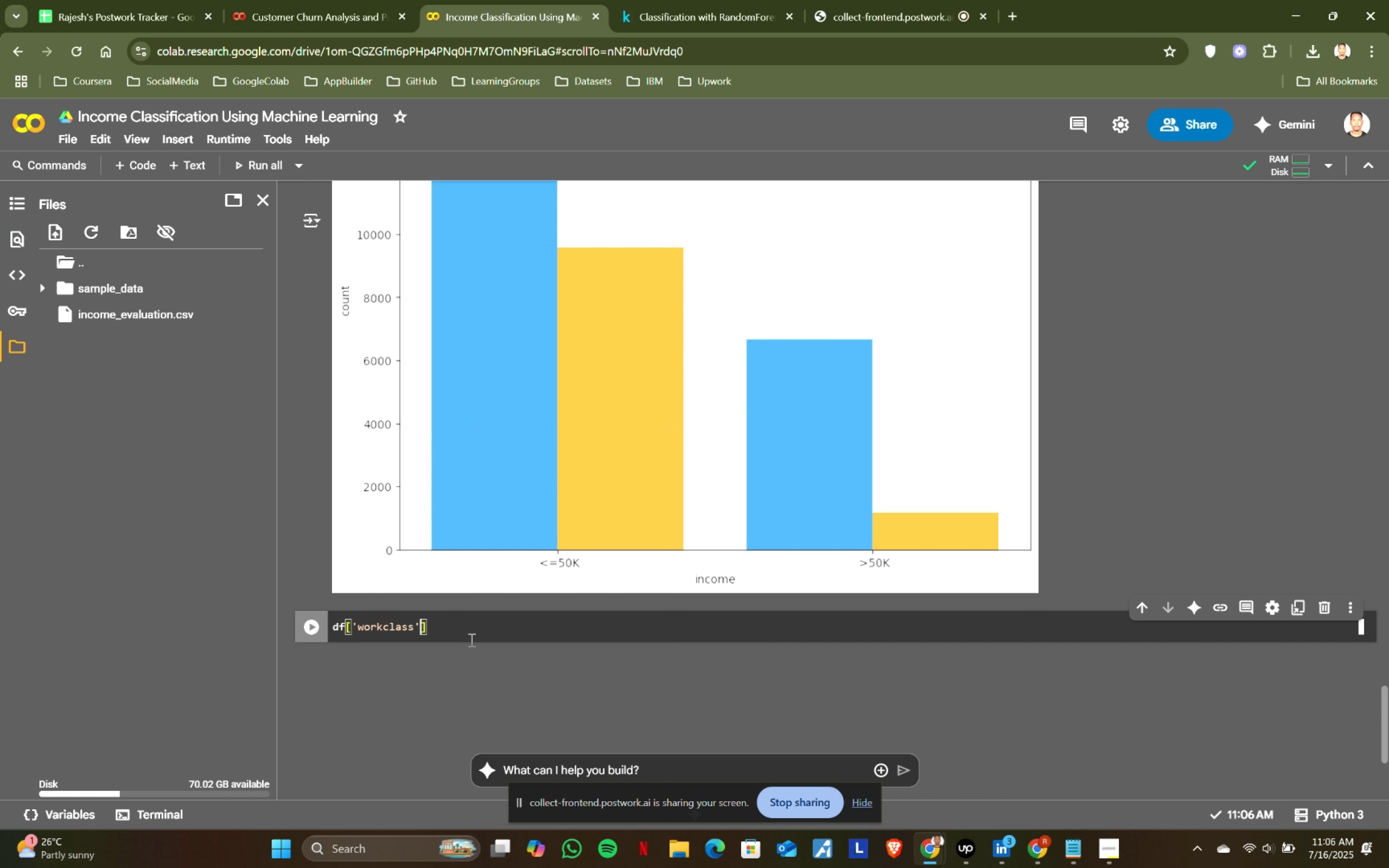 
key(ArrowRight)
 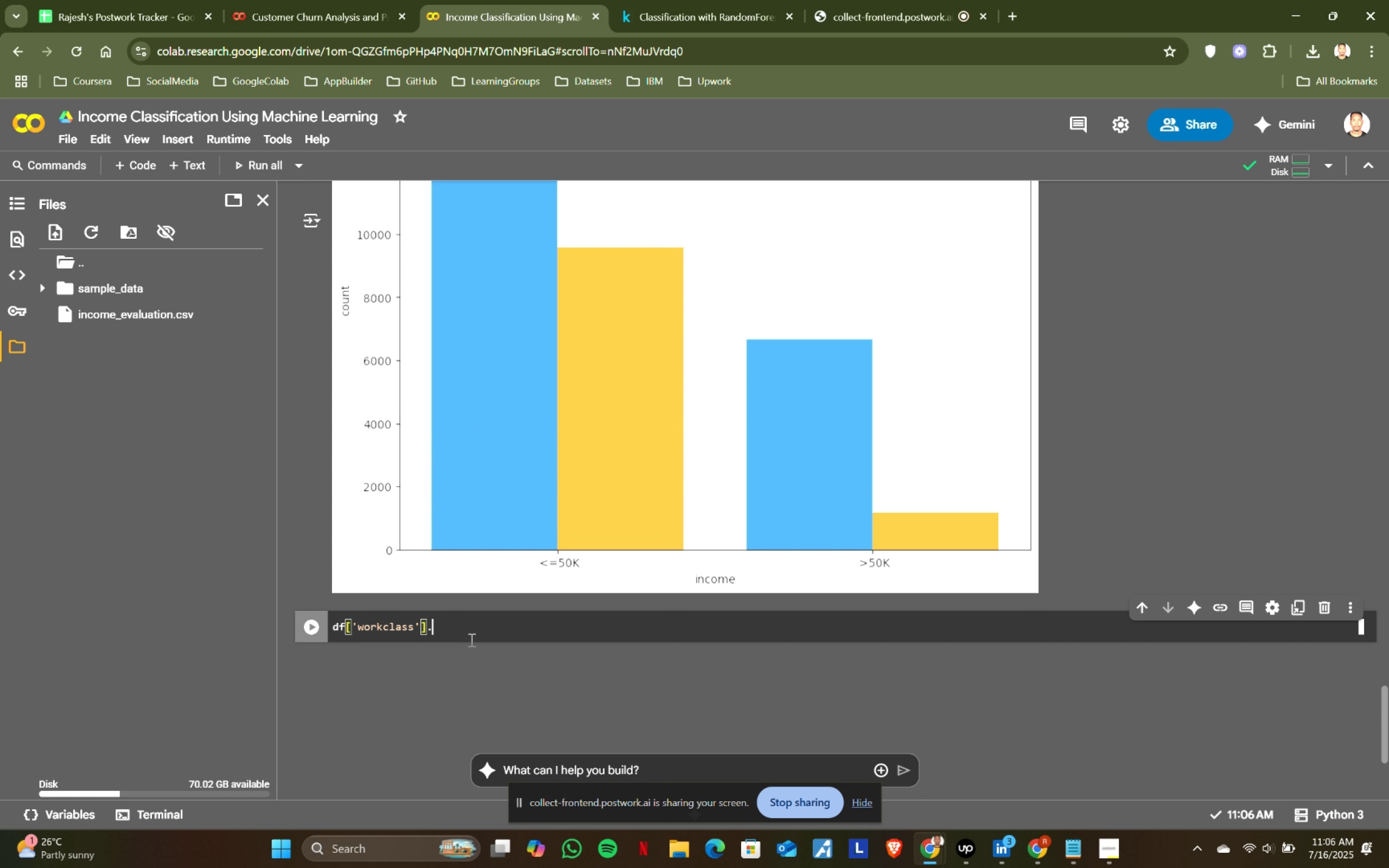 
type(.unique)
 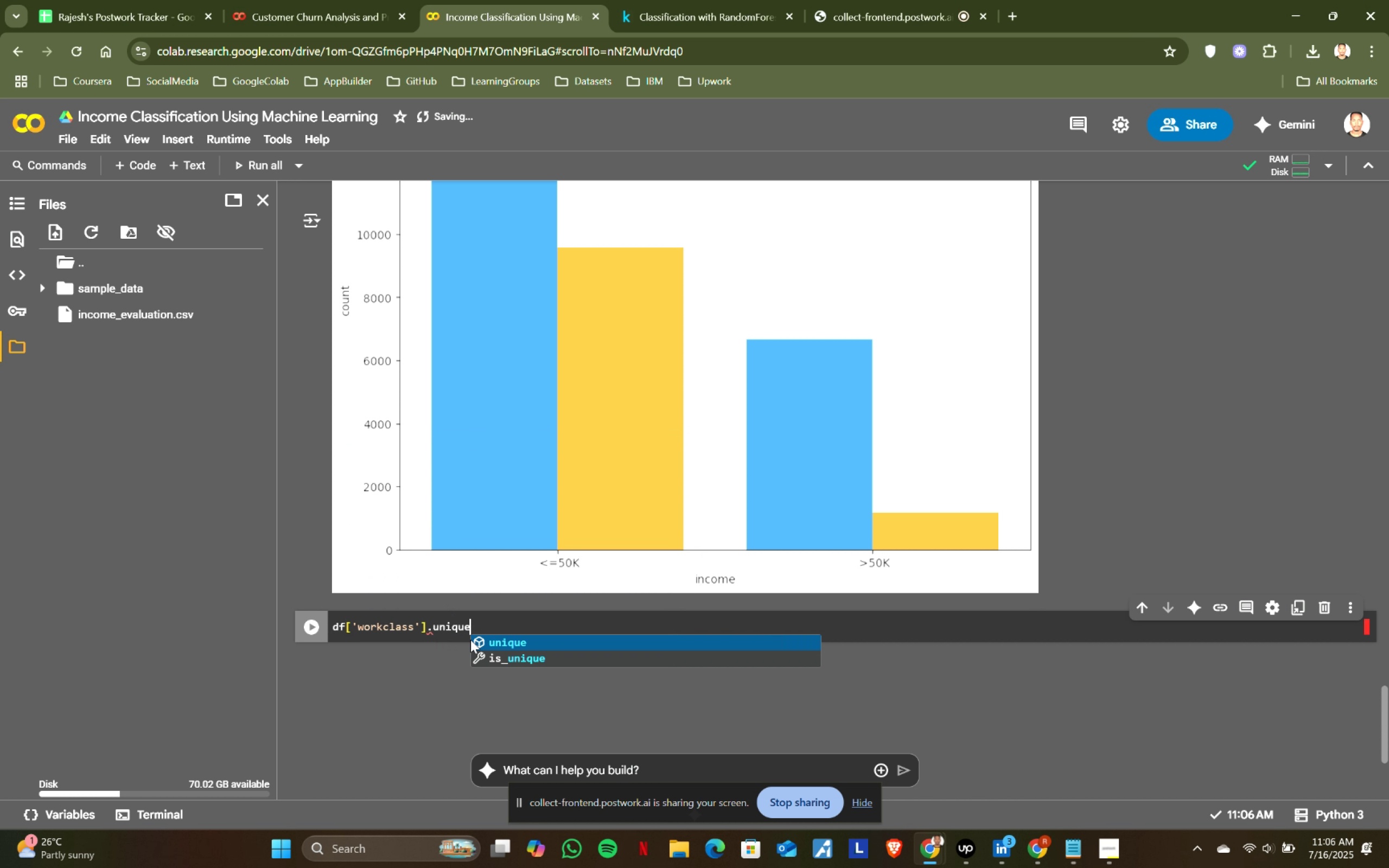 
key(Enter)
 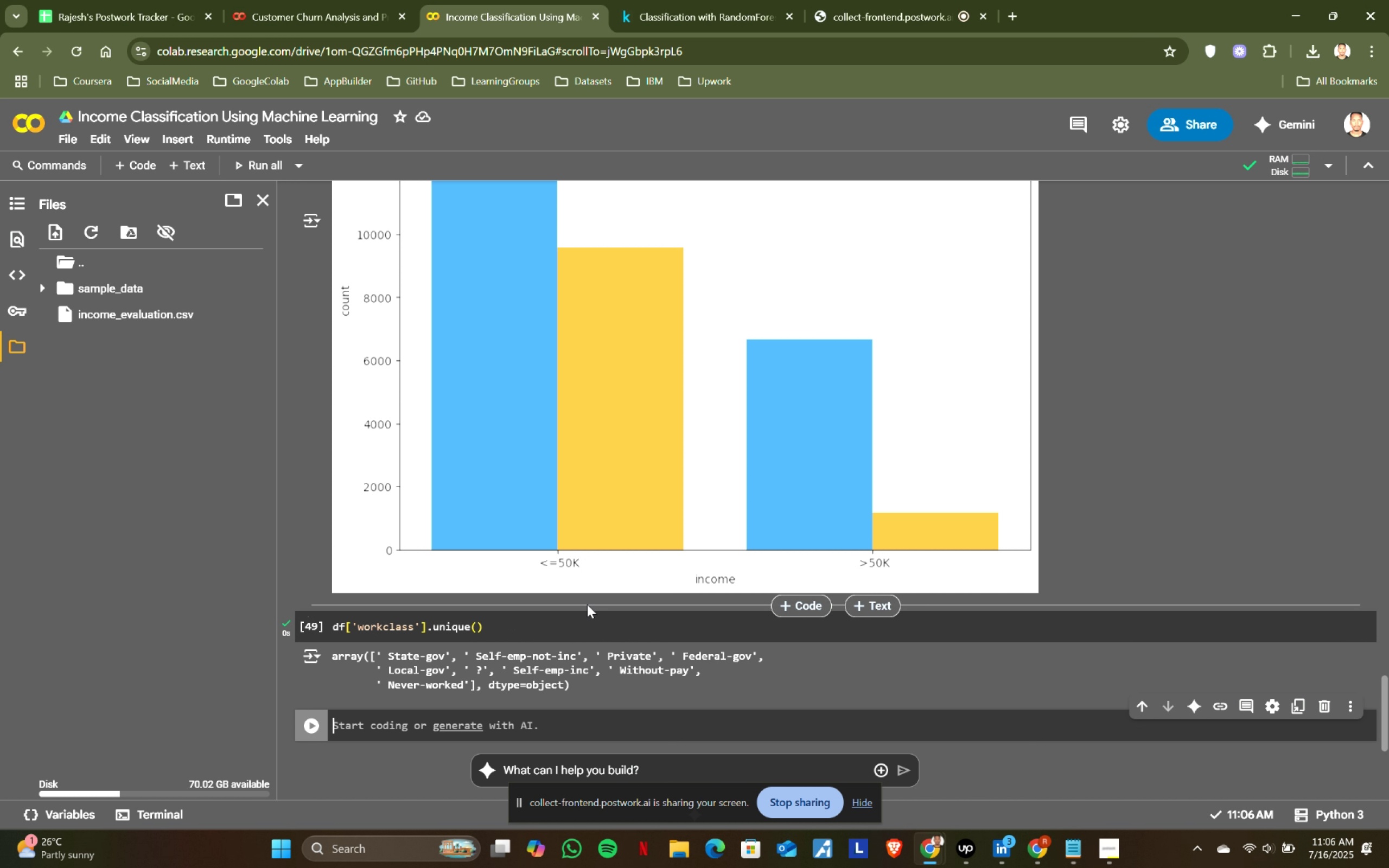 
key(Shift+0)
 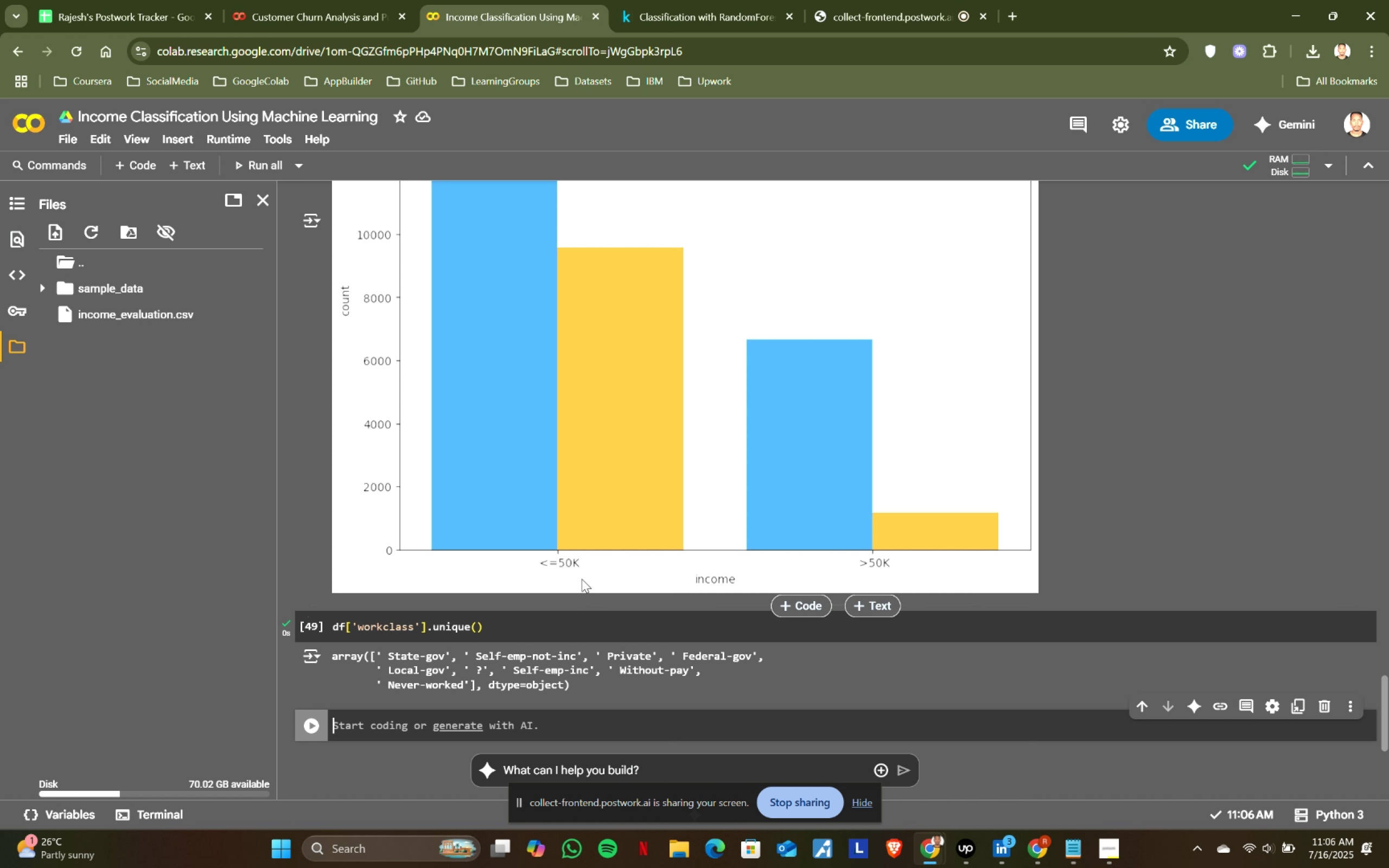 
key(Backspace)
 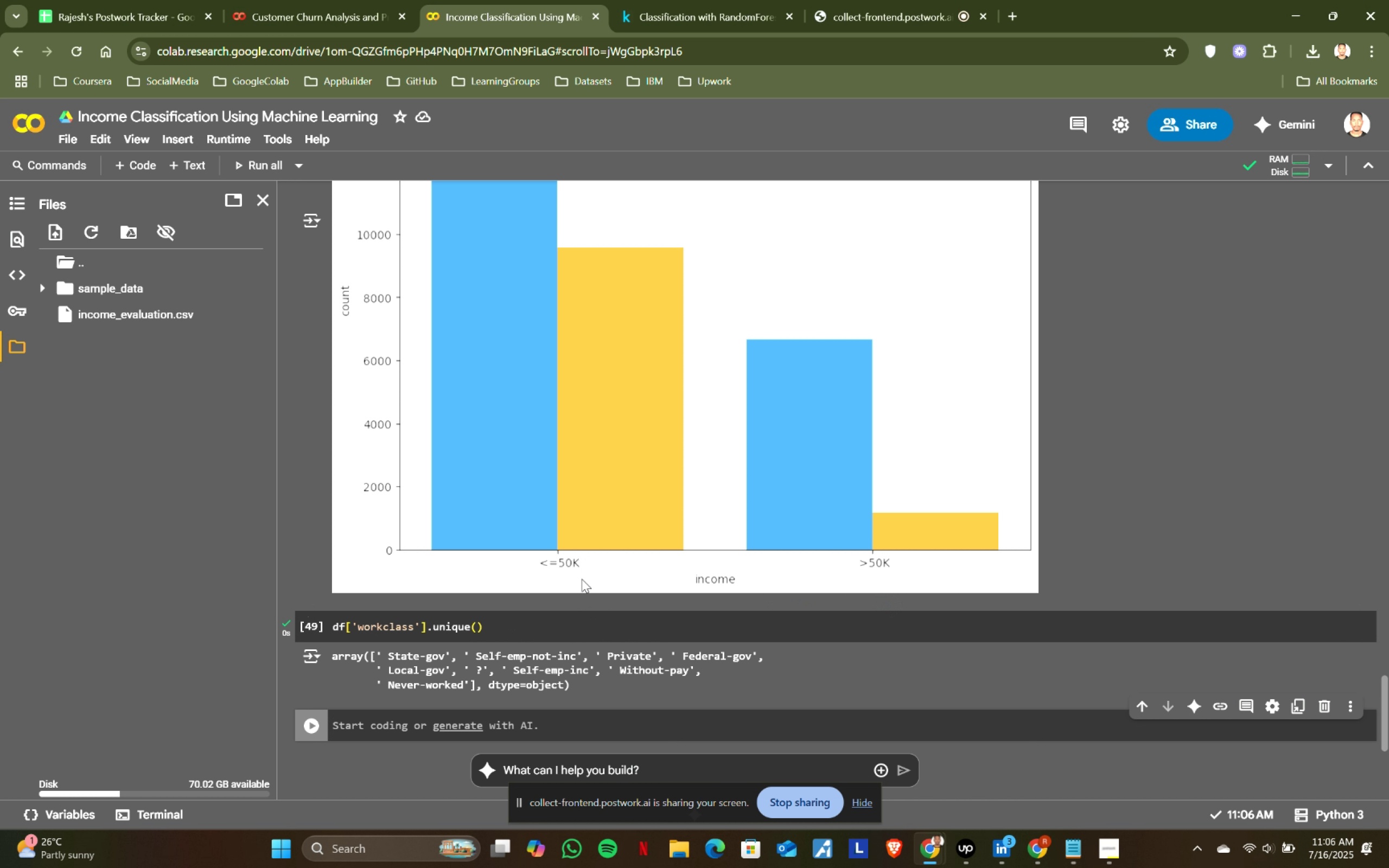 
key(Shift+ShiftLeft)
 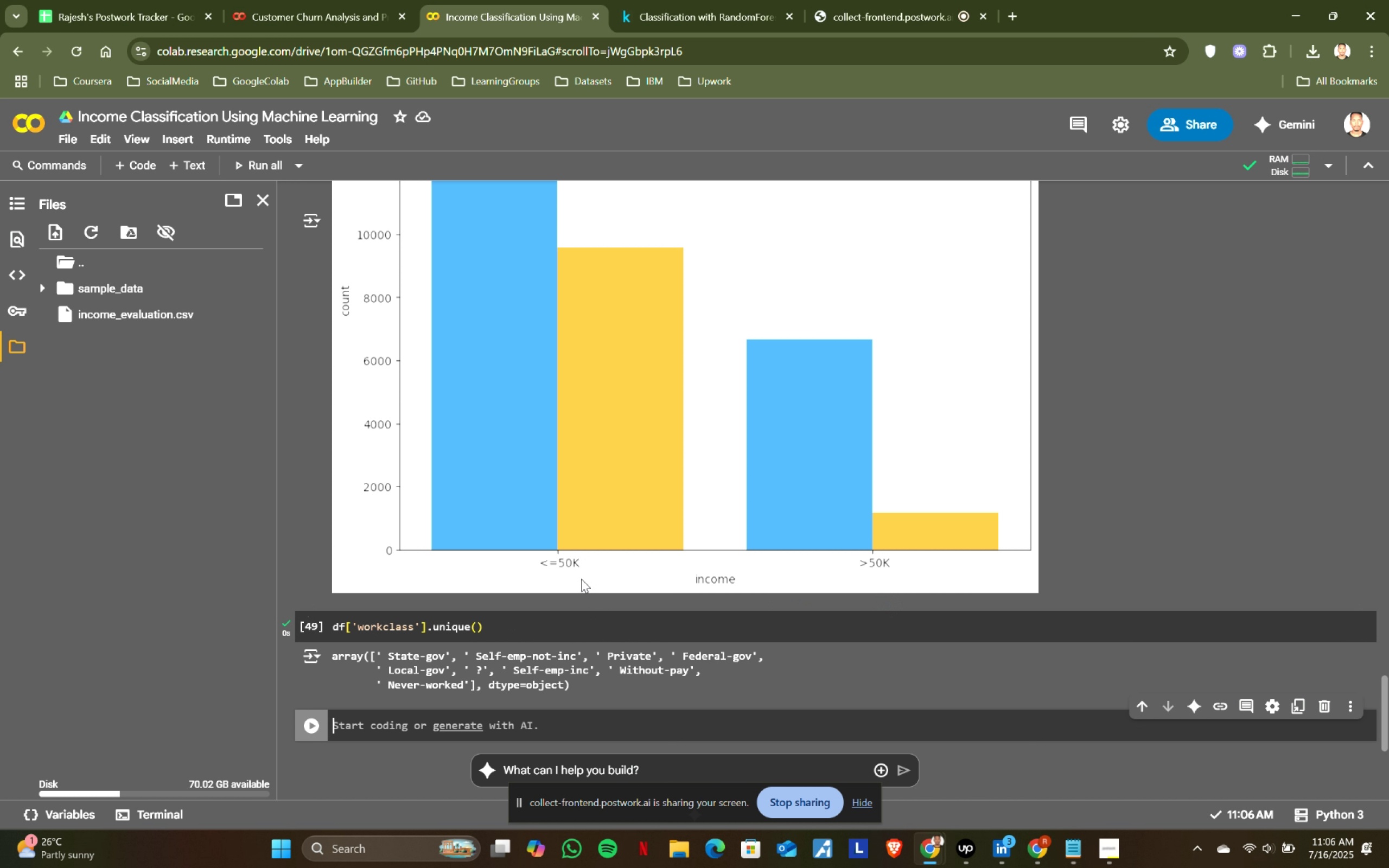 
key(Shift+9)
 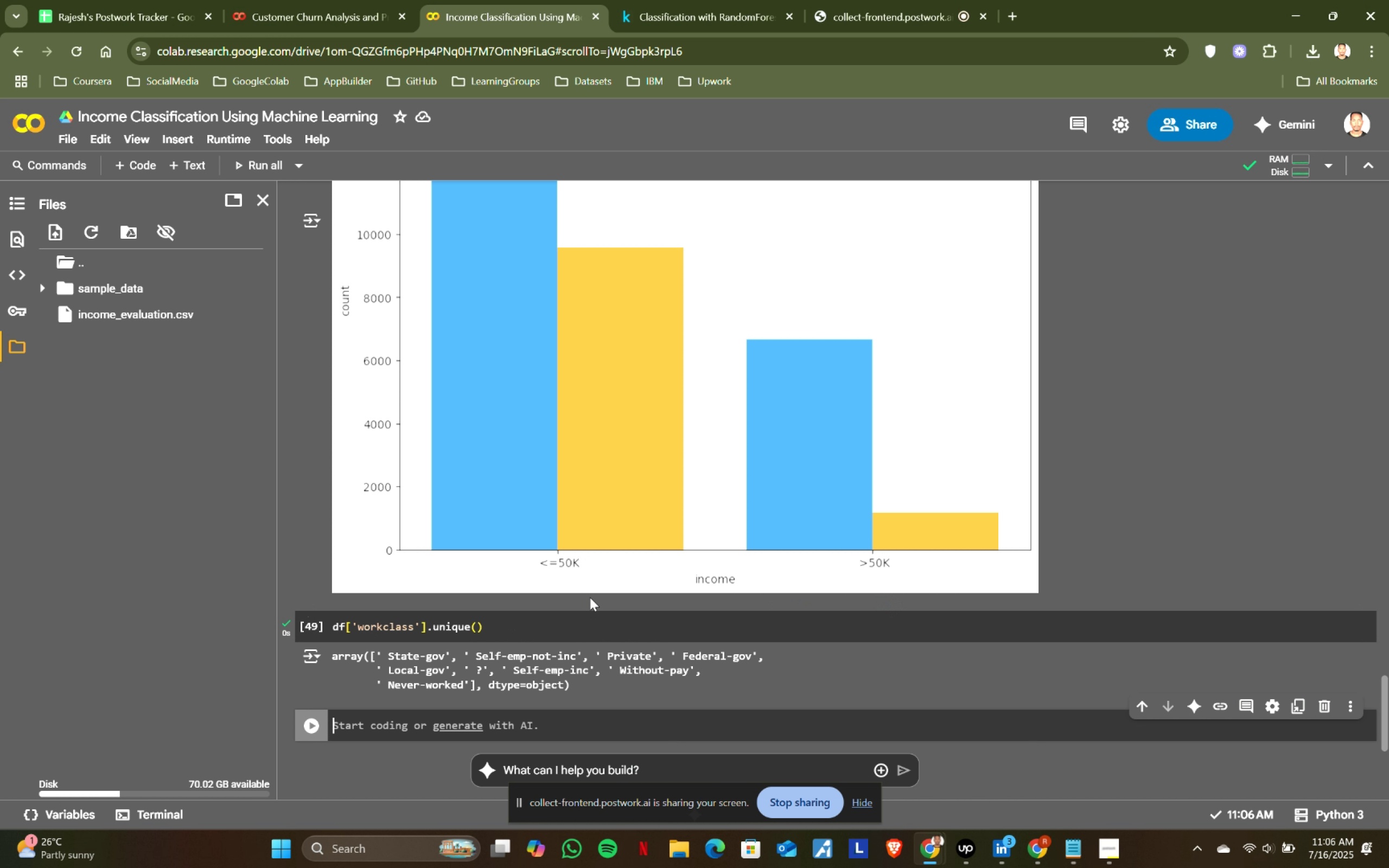 
key(Shift+ShiftRight)
 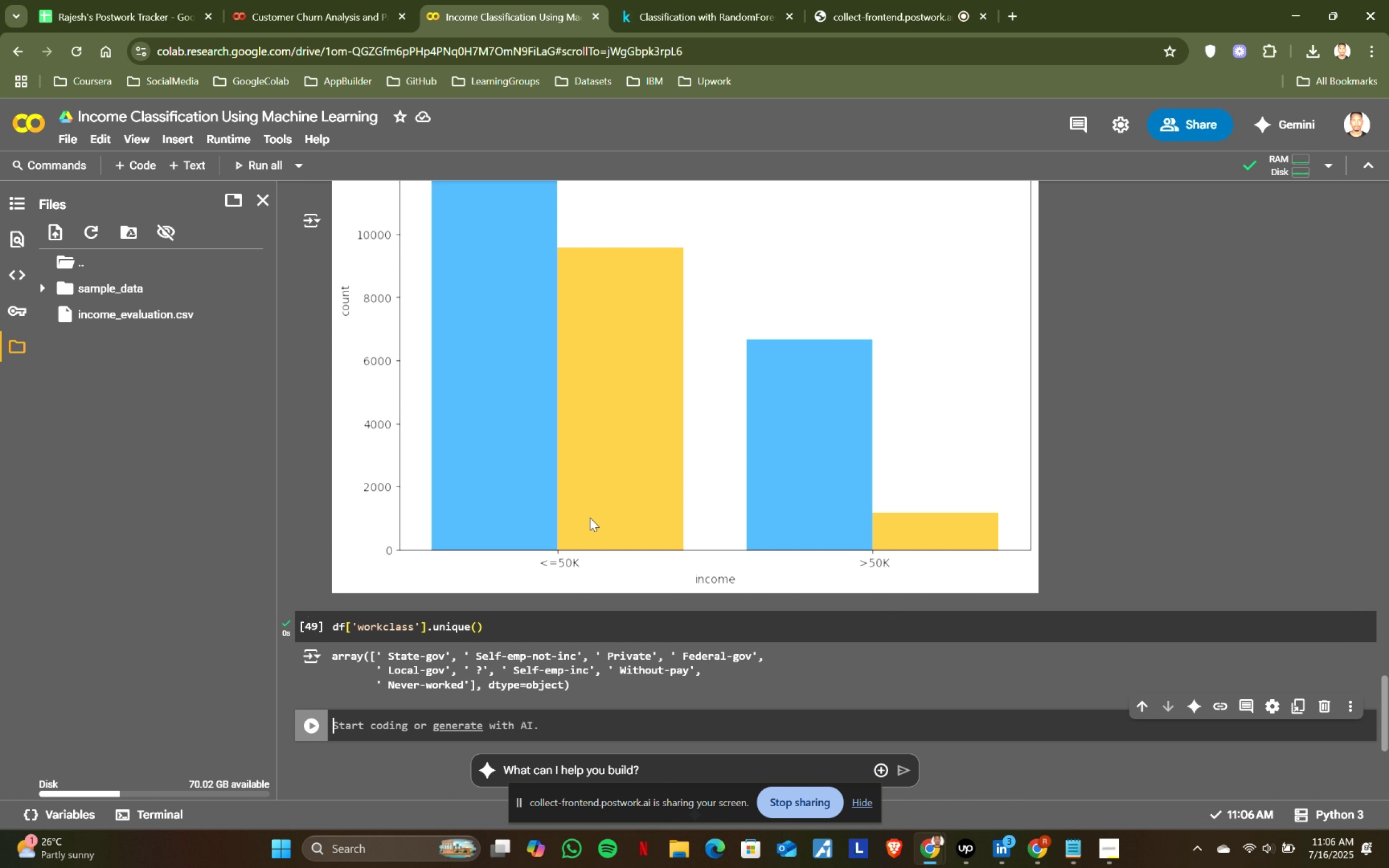 
key(Shift+Enter)
 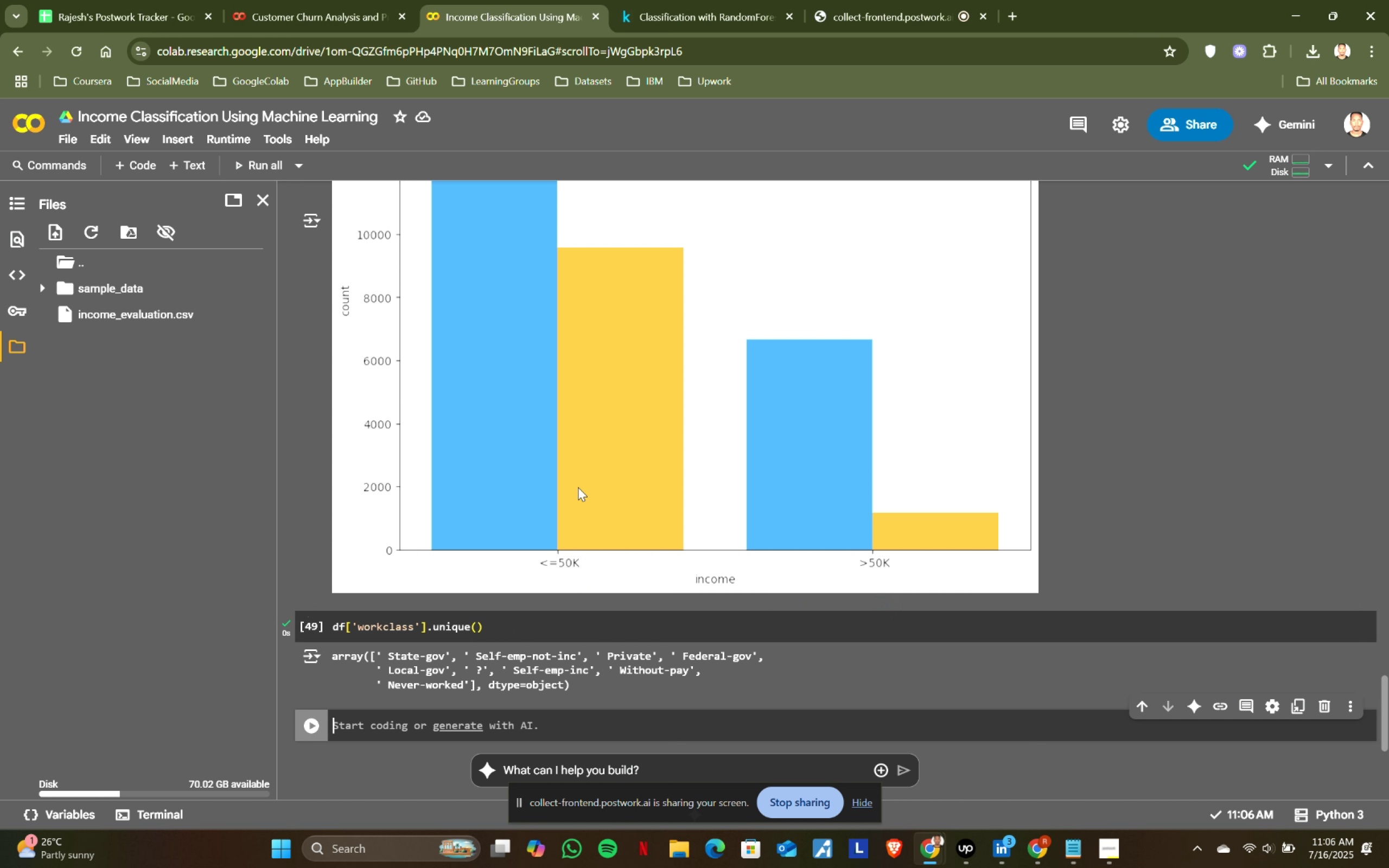 
left_click([654, 0])
 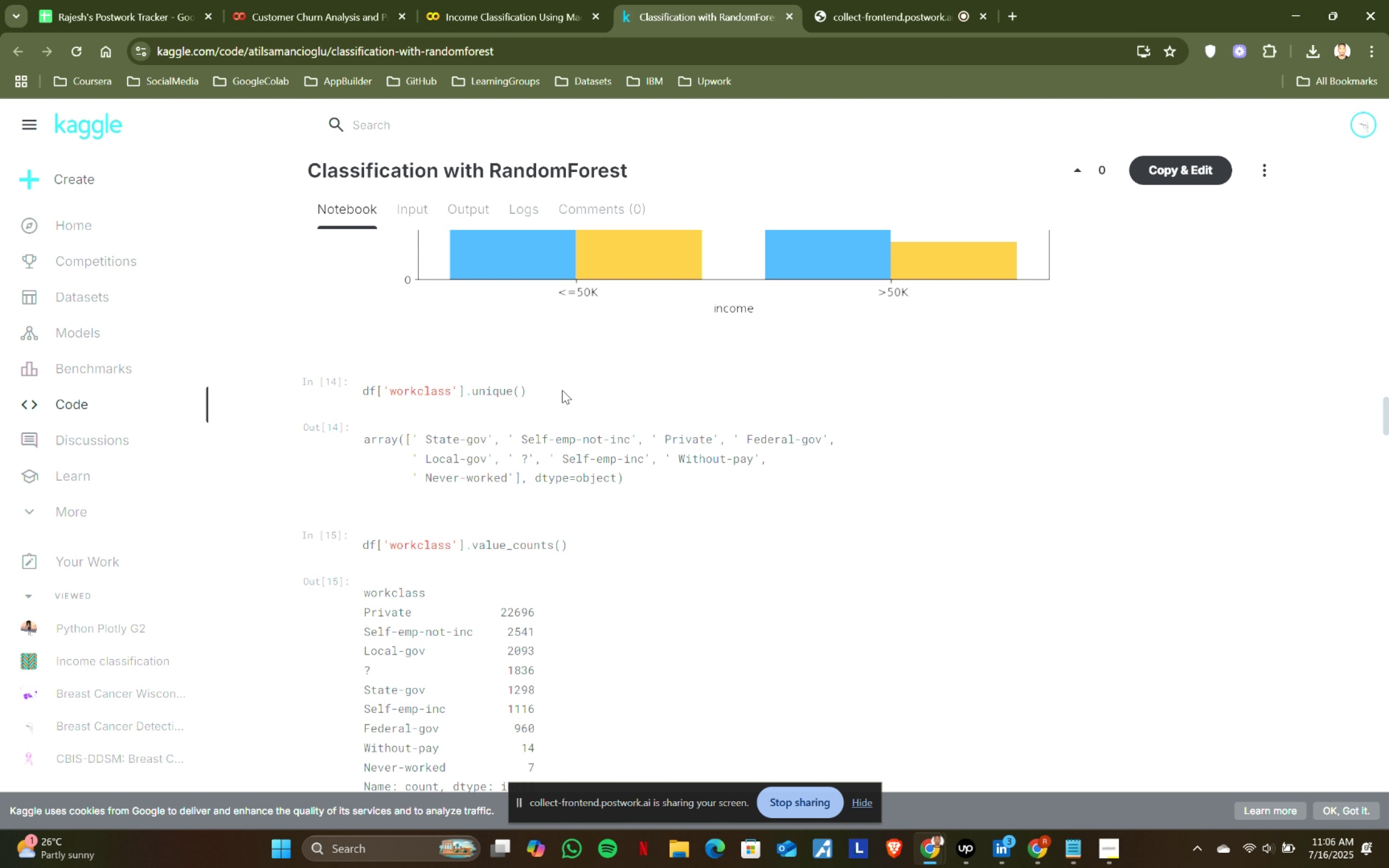 
scroll: coordinate [536, 455], scroll_direction: down, amount: 2.0
 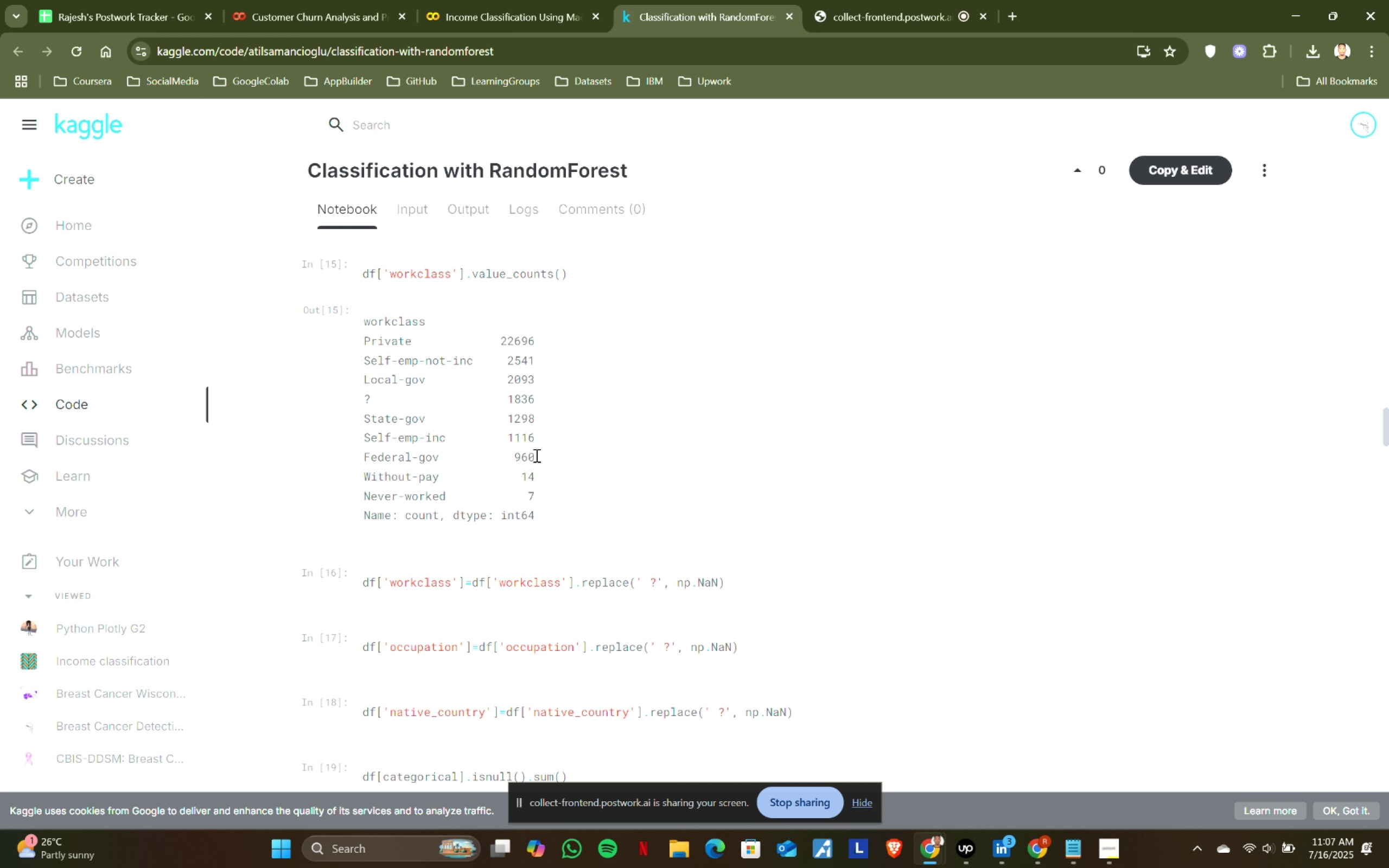 
wait(7.74)
 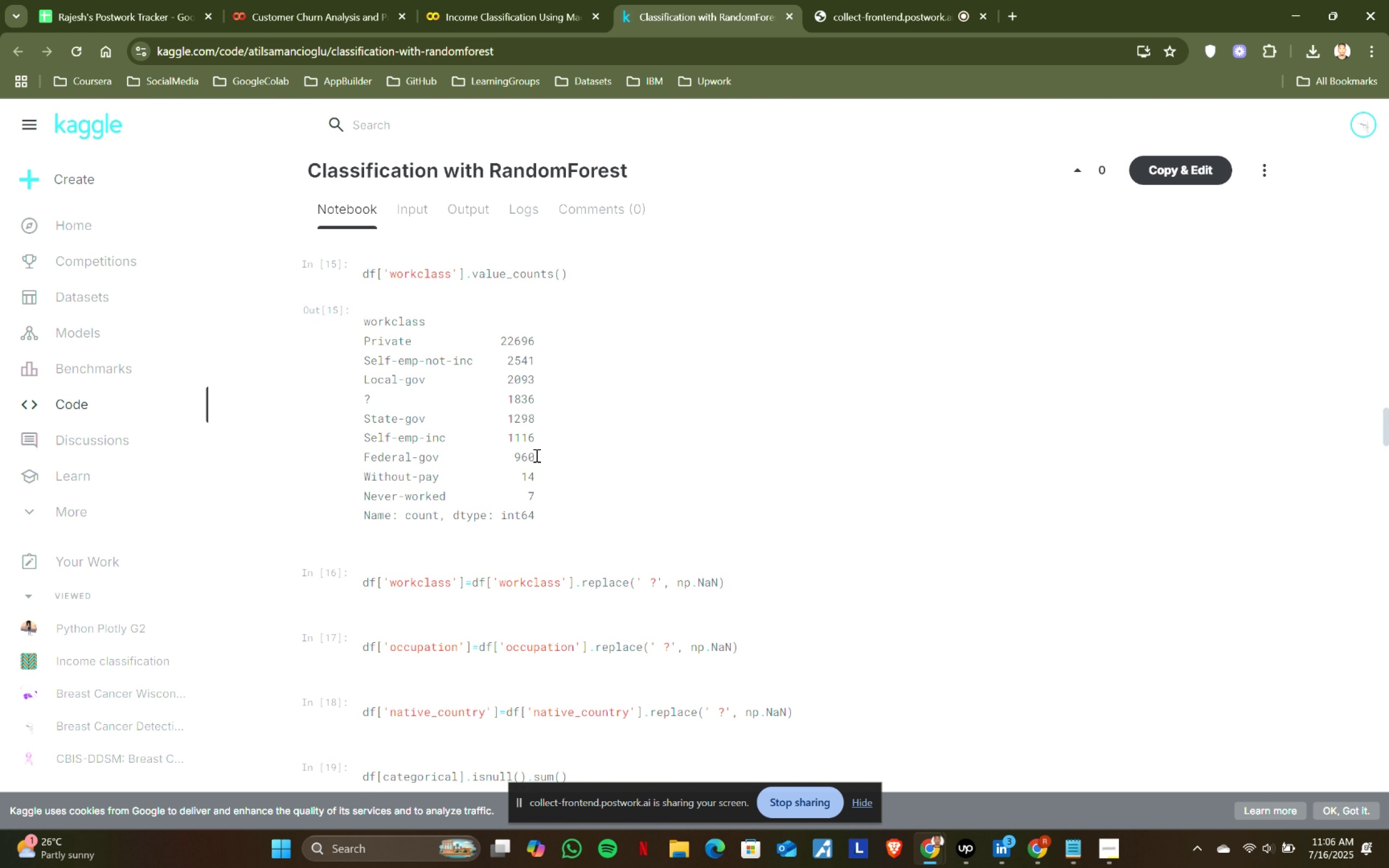 
scroll: coordinate [536, 455], scroll_direction: down, amount: 1.0
 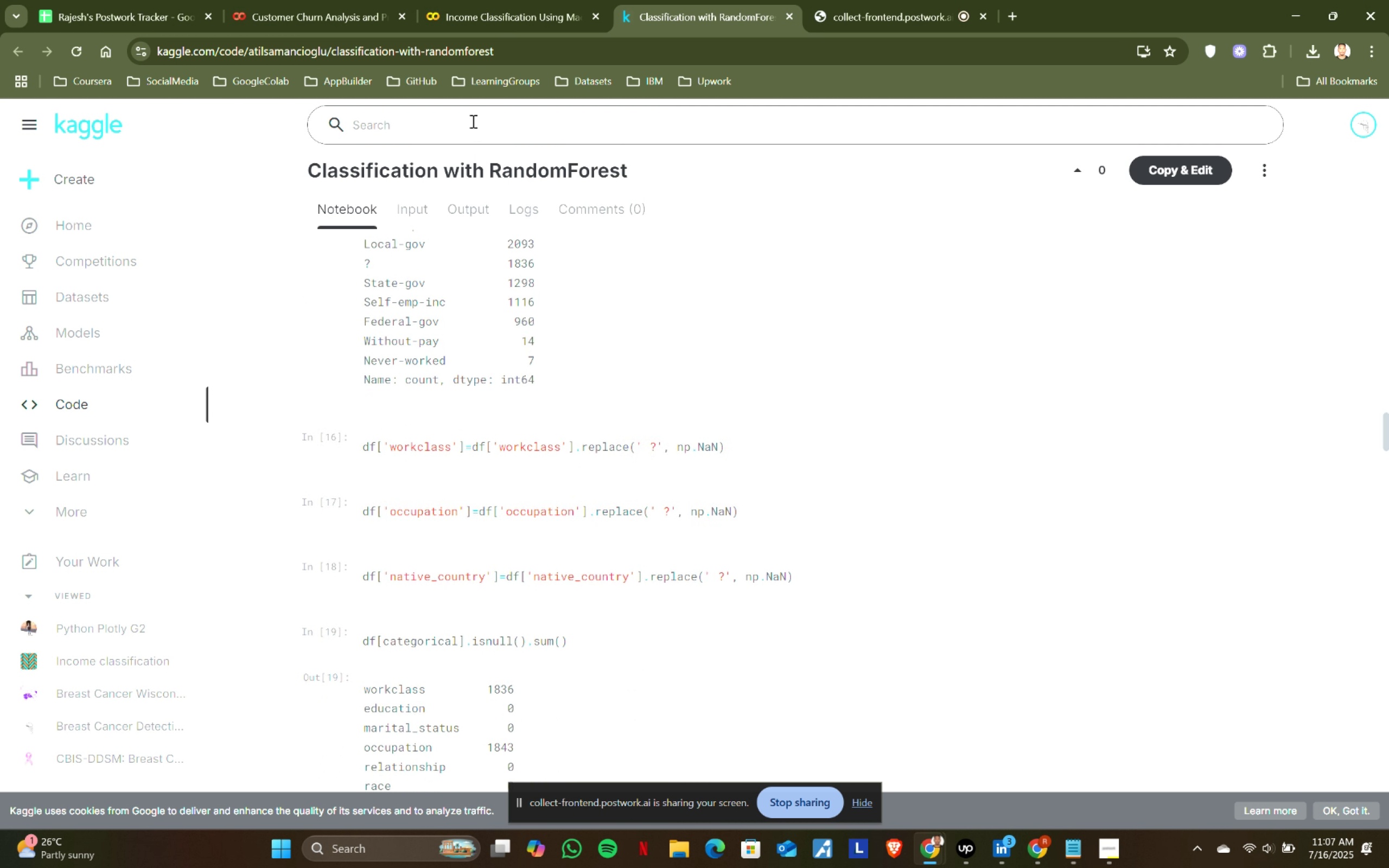 
left_click([487, 1])
 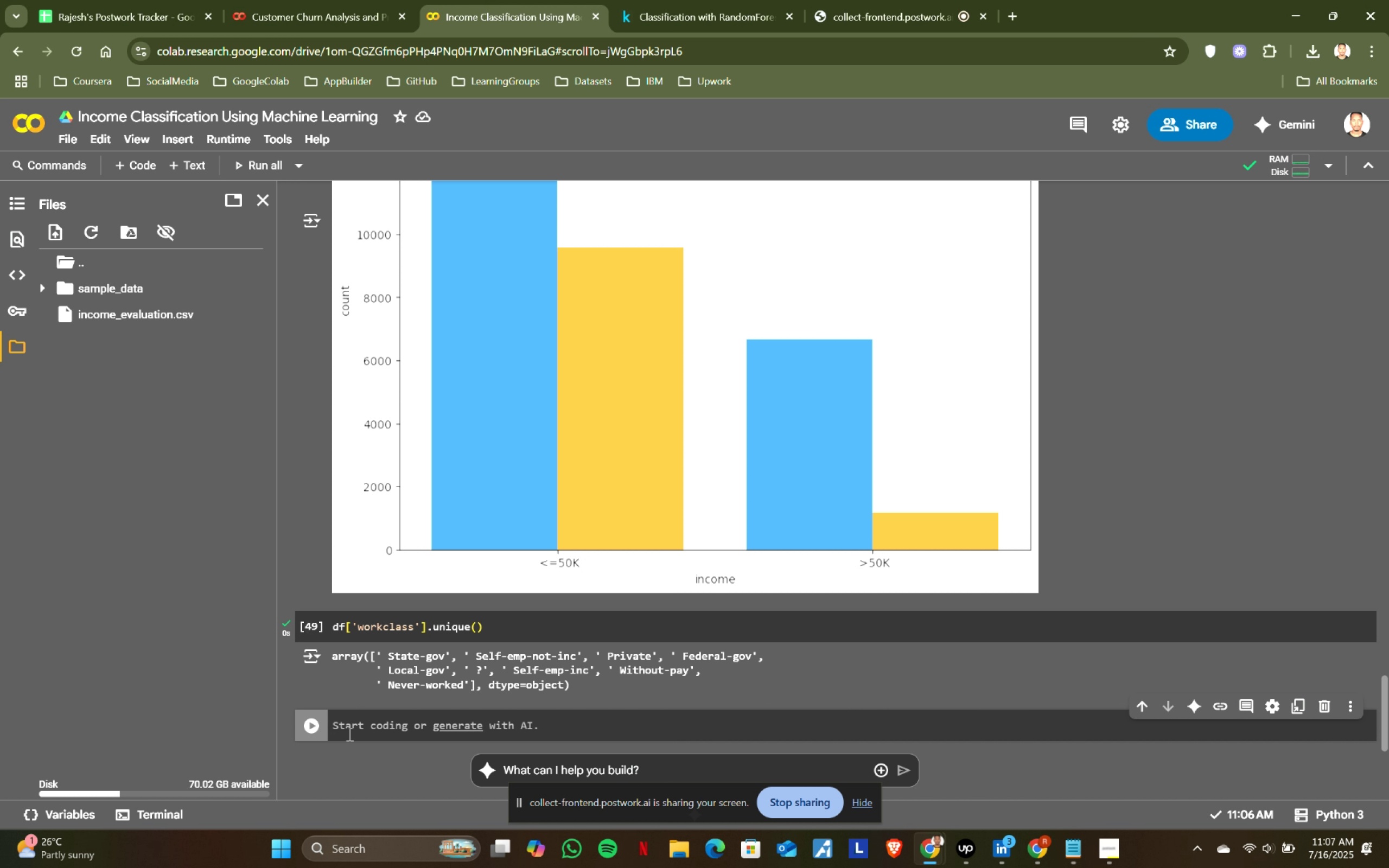 
type(df[)
 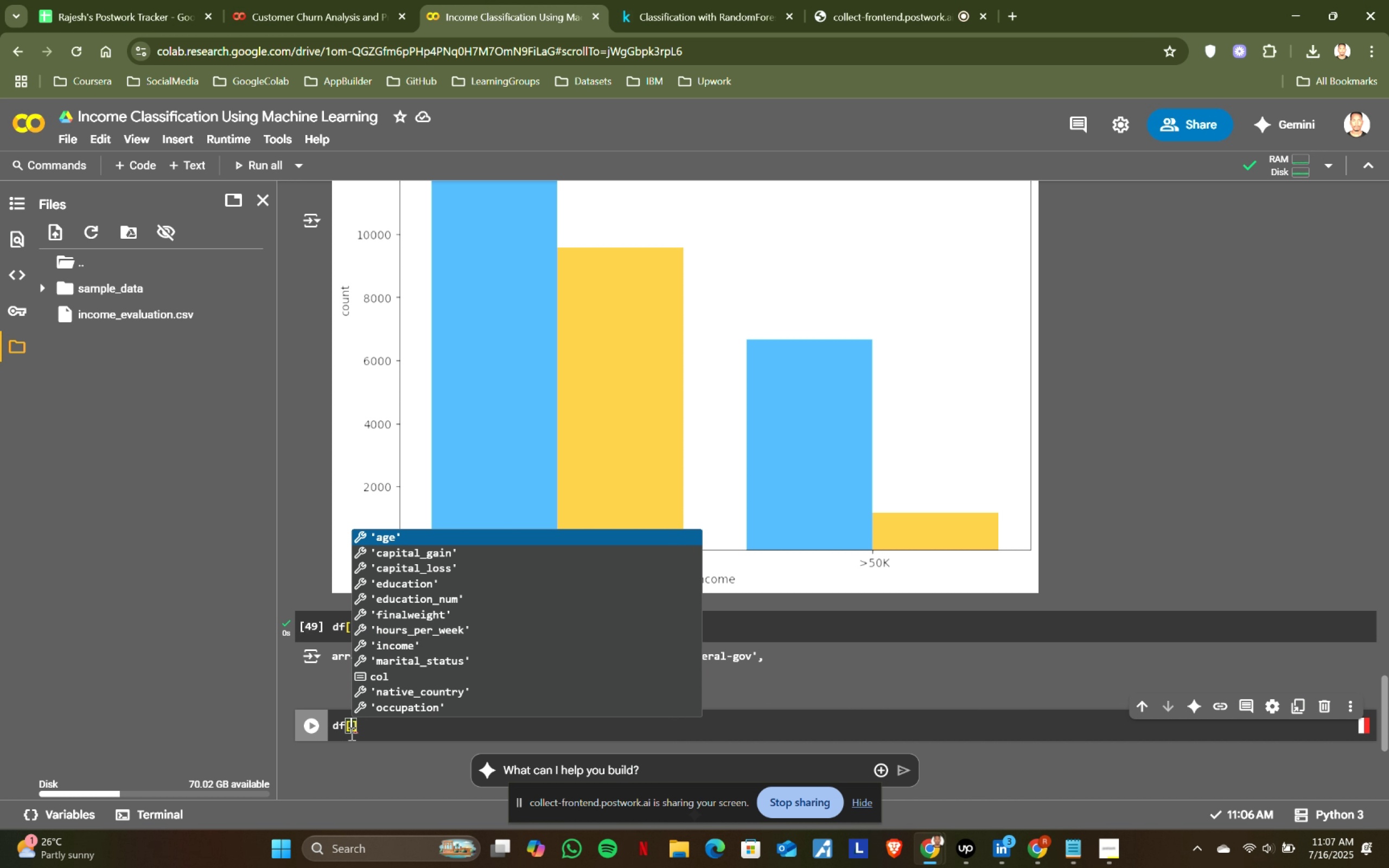 
hold_key(key=ArrowDown, duration=0.85)
 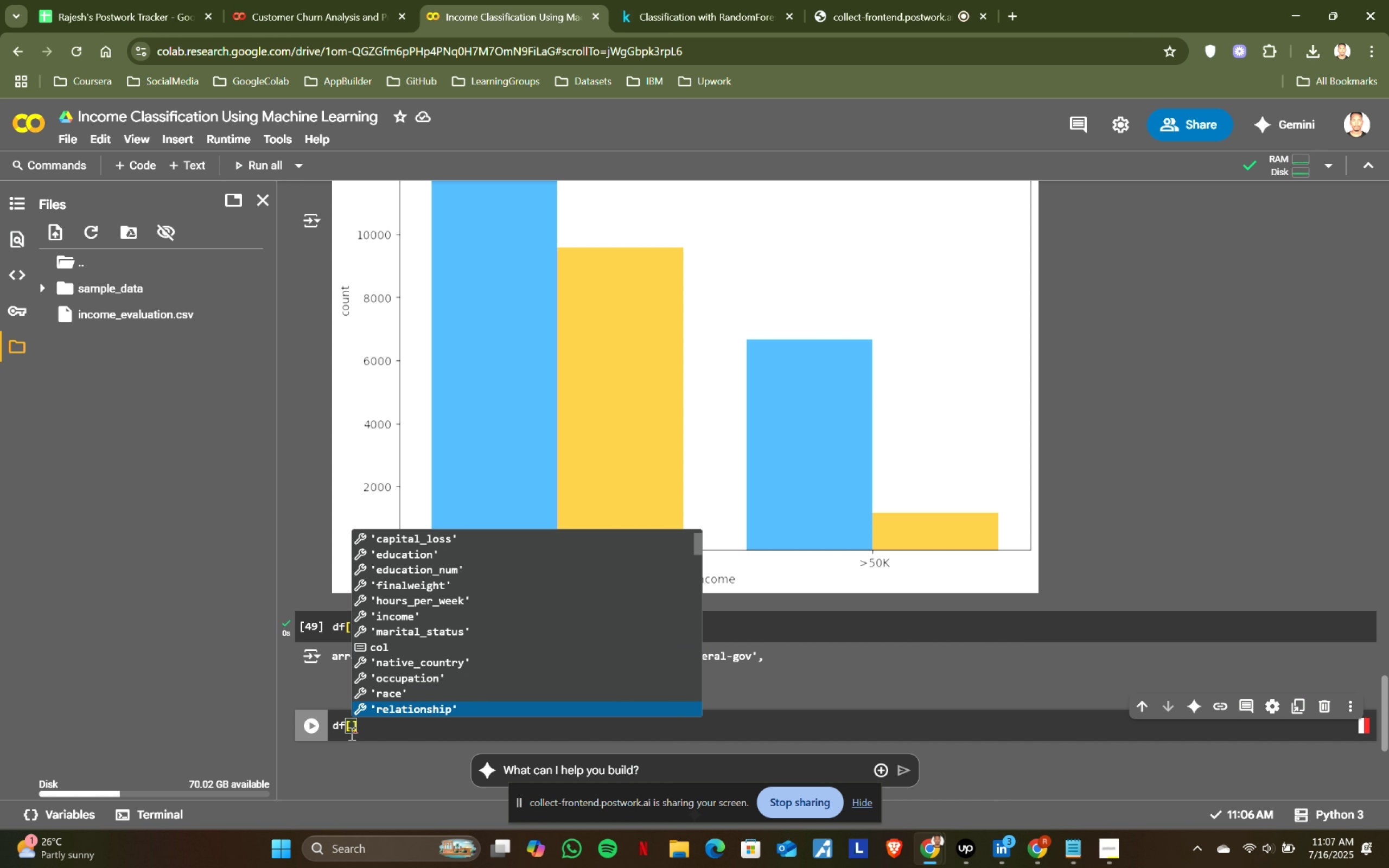 
key(ArrowDown)
 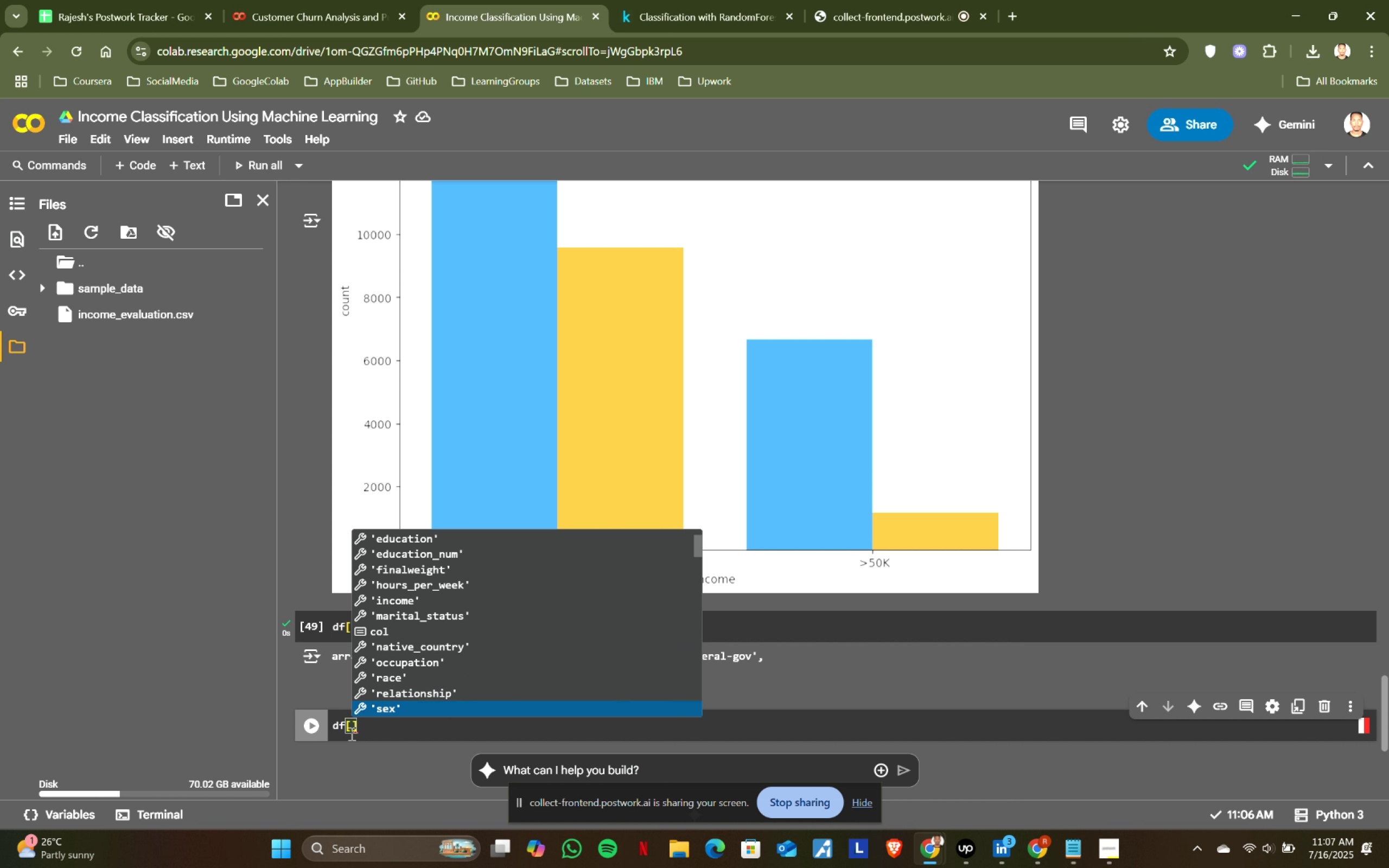 
key(ArrowDown)
 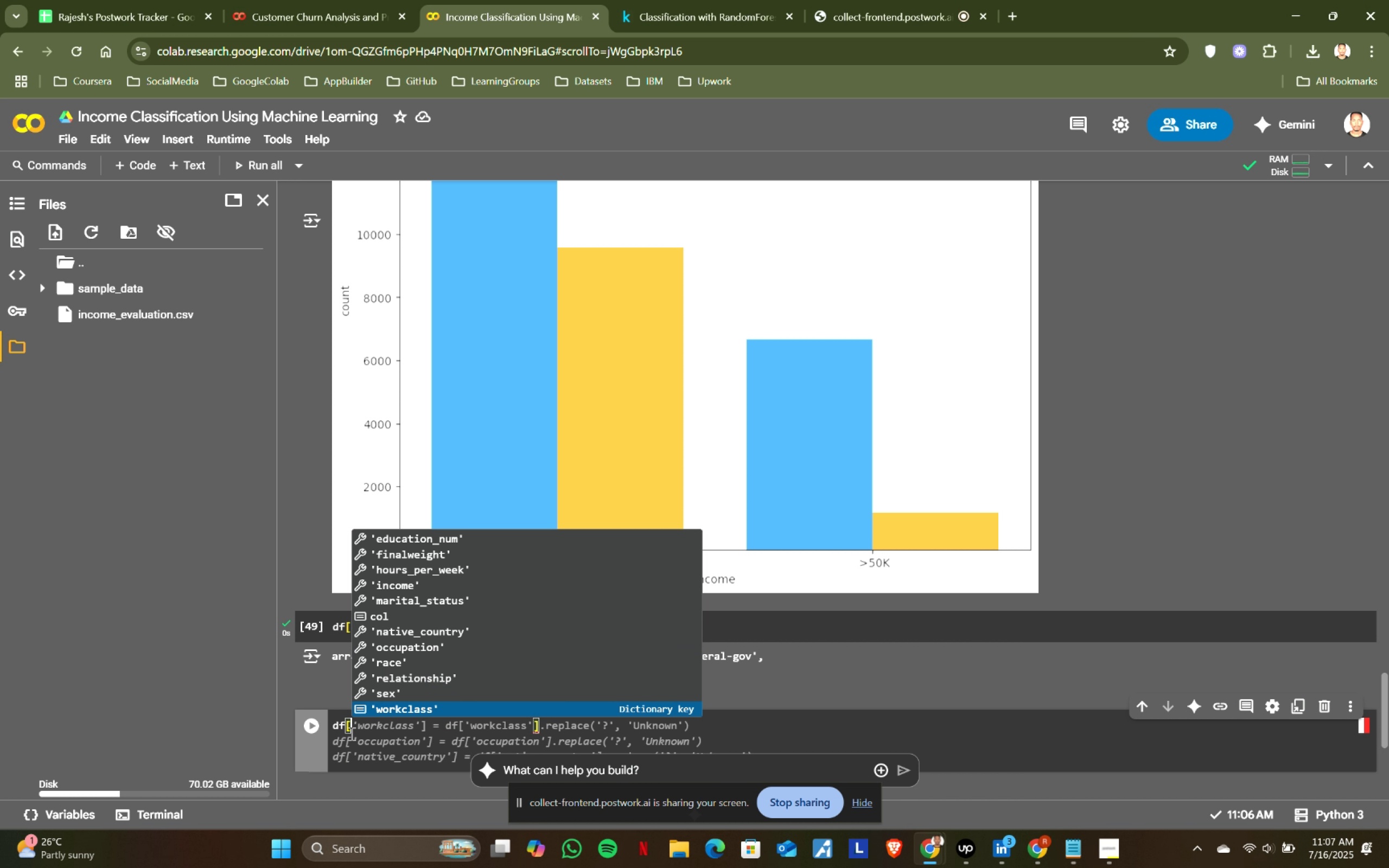 
key(ArrowDown)
 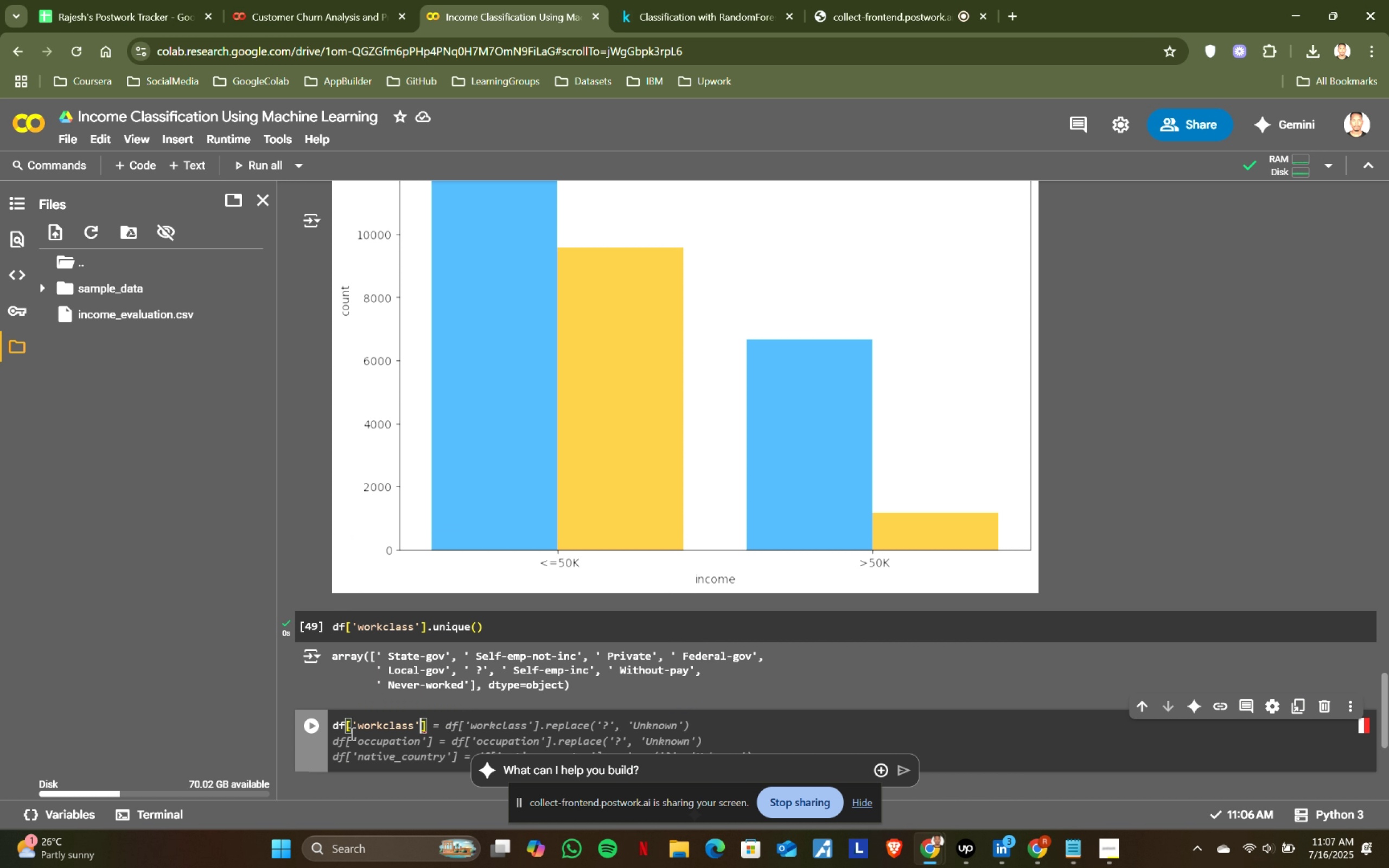 
key(Enter)
 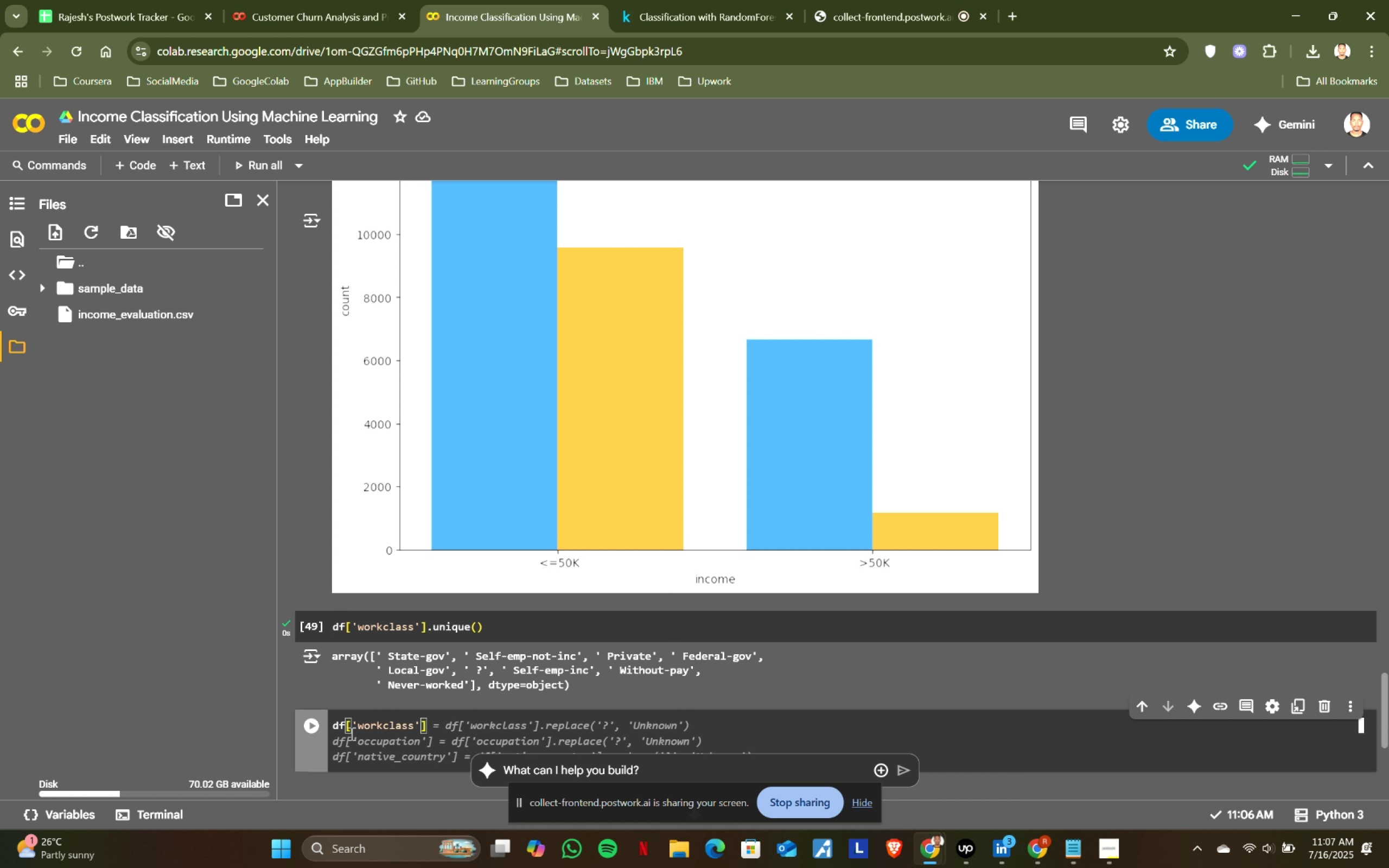 
key(ArrowRight)
 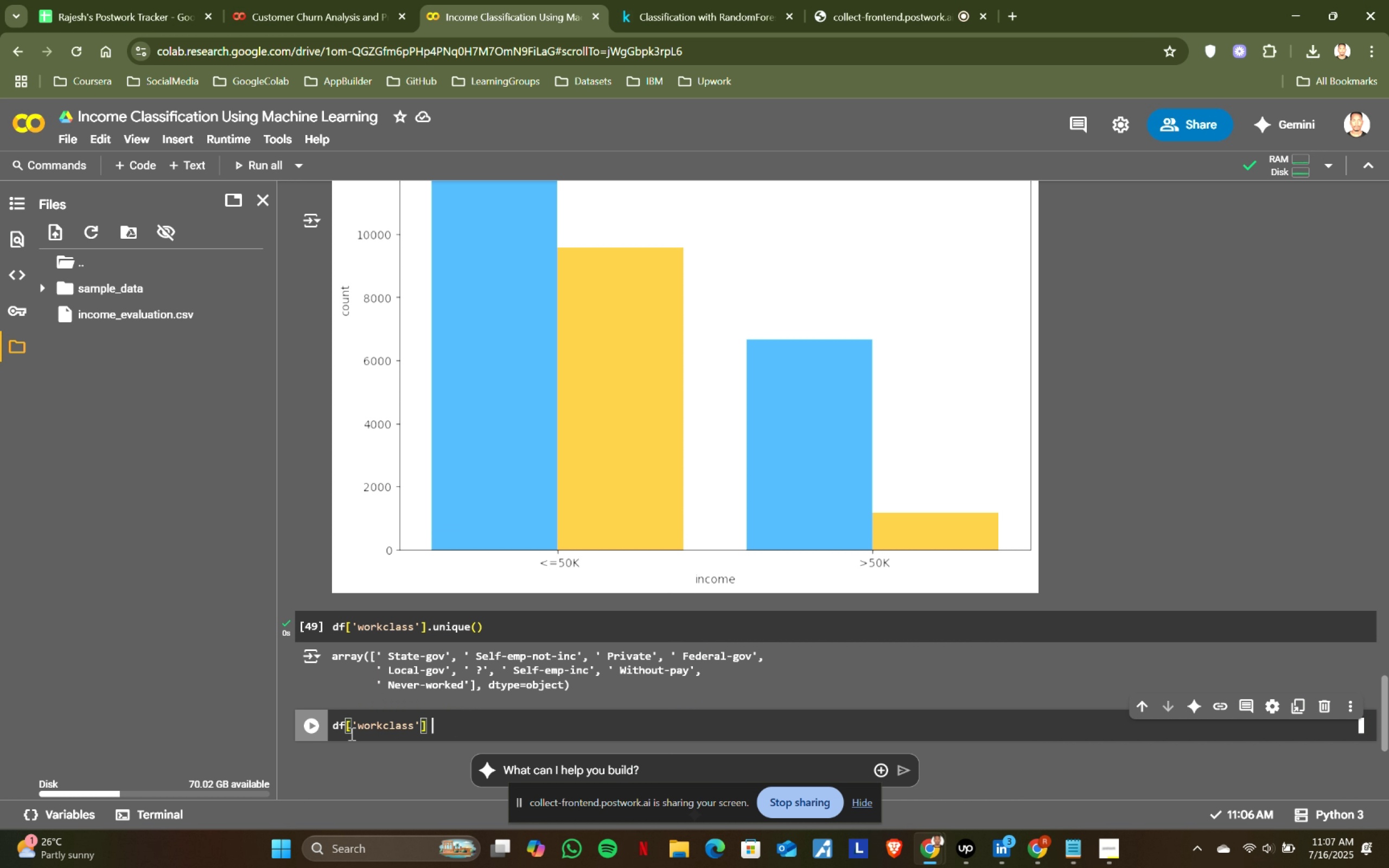 
type( = df)
key(Tab)
key(Tab)
 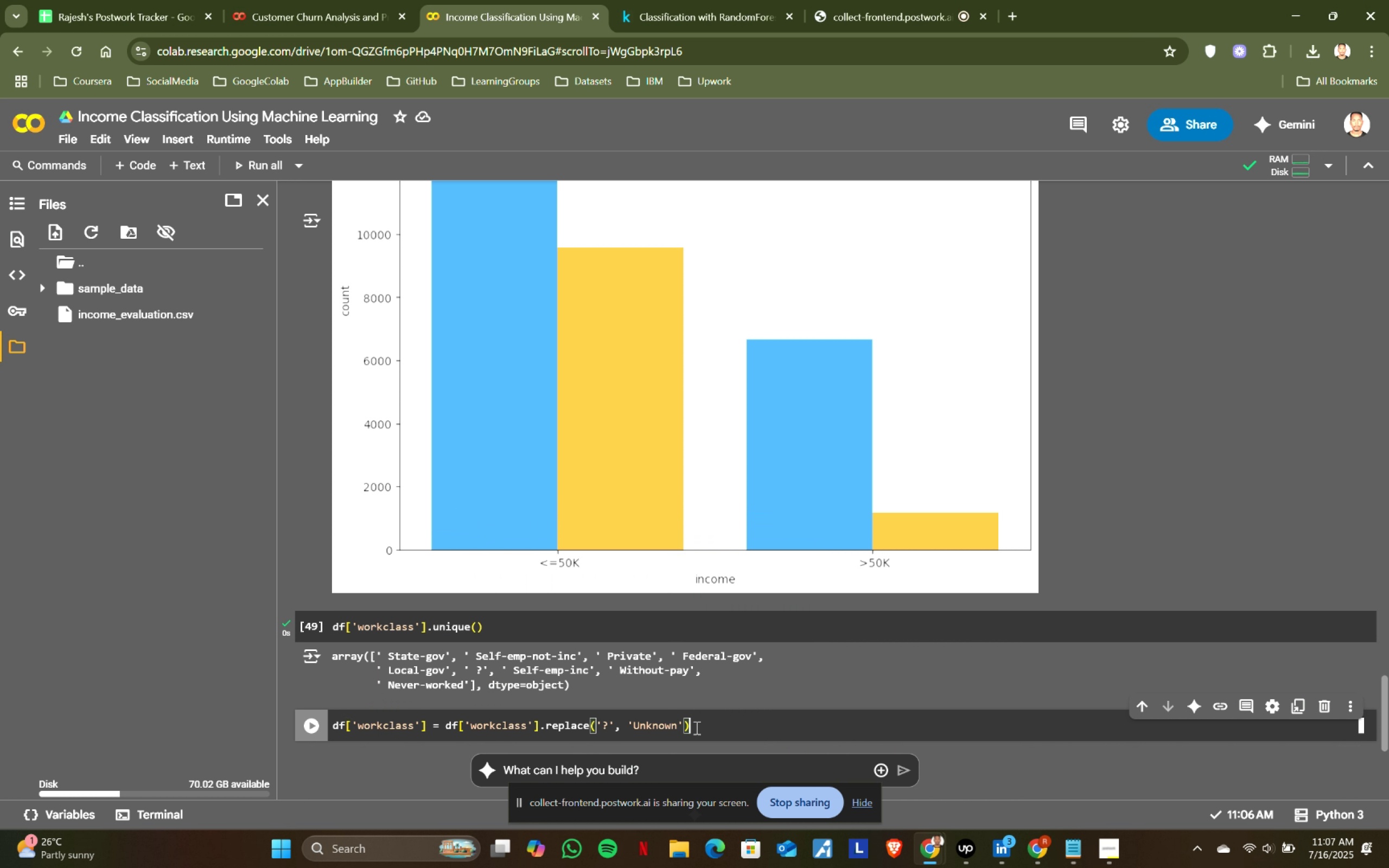 
left_click([677, 725])
 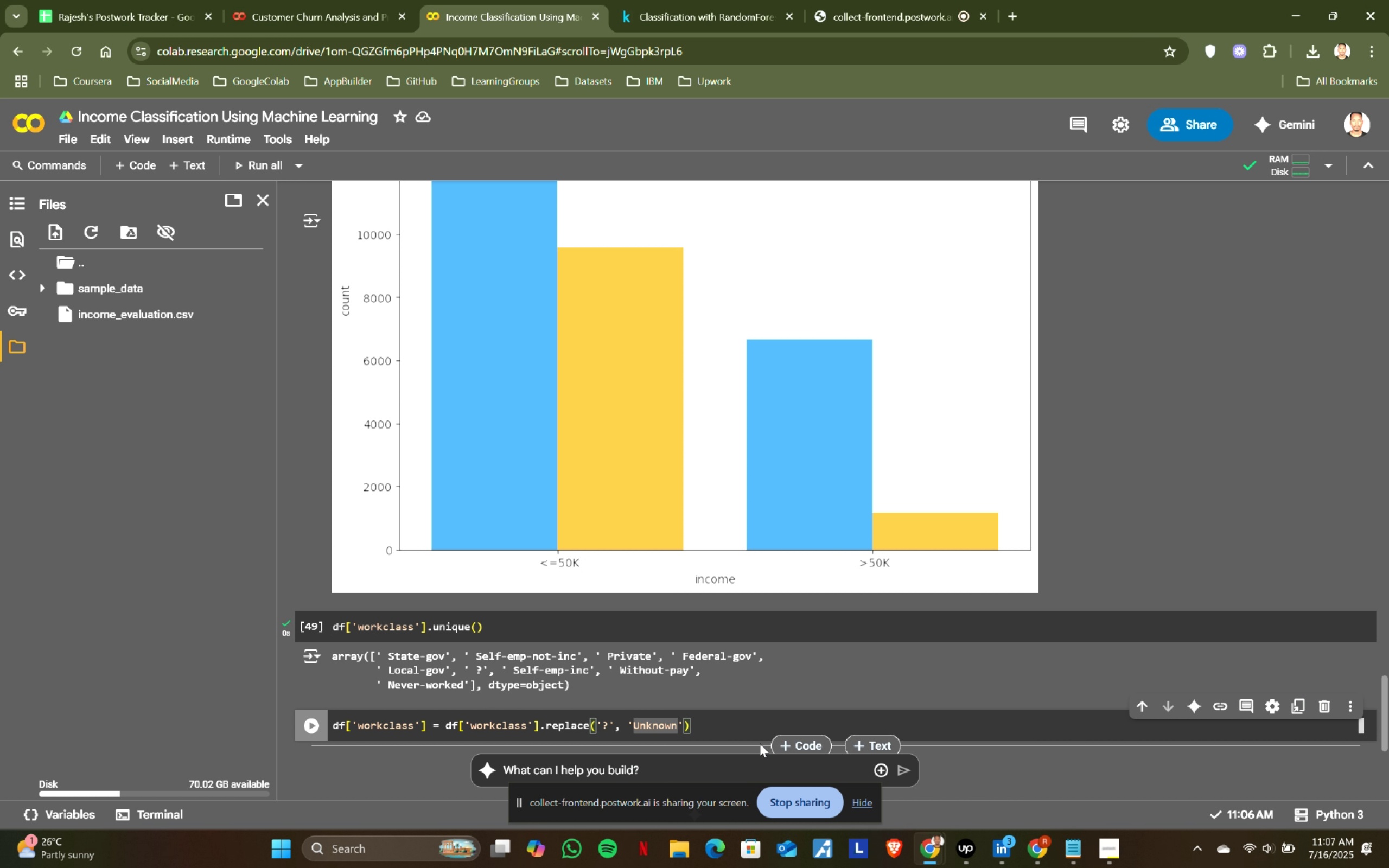 
key(Backspace)
key(Backspace)
key(Backspace)
key(Backspace)
key(Backspace)
key(Backspace)
key(Backspace)
type(Nan)
key(Backspace)
type(N)
 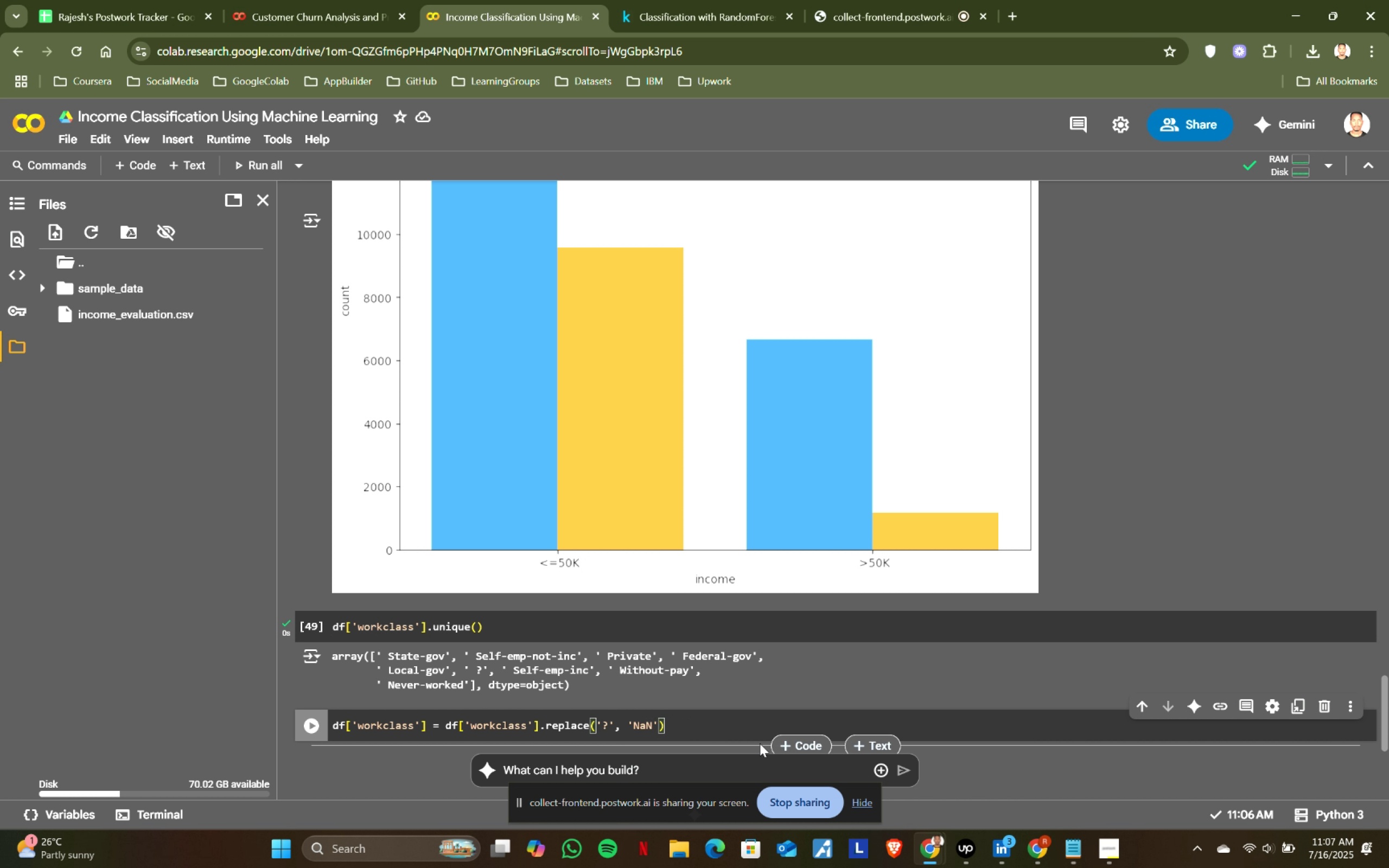 
left_click([707, 0])
 